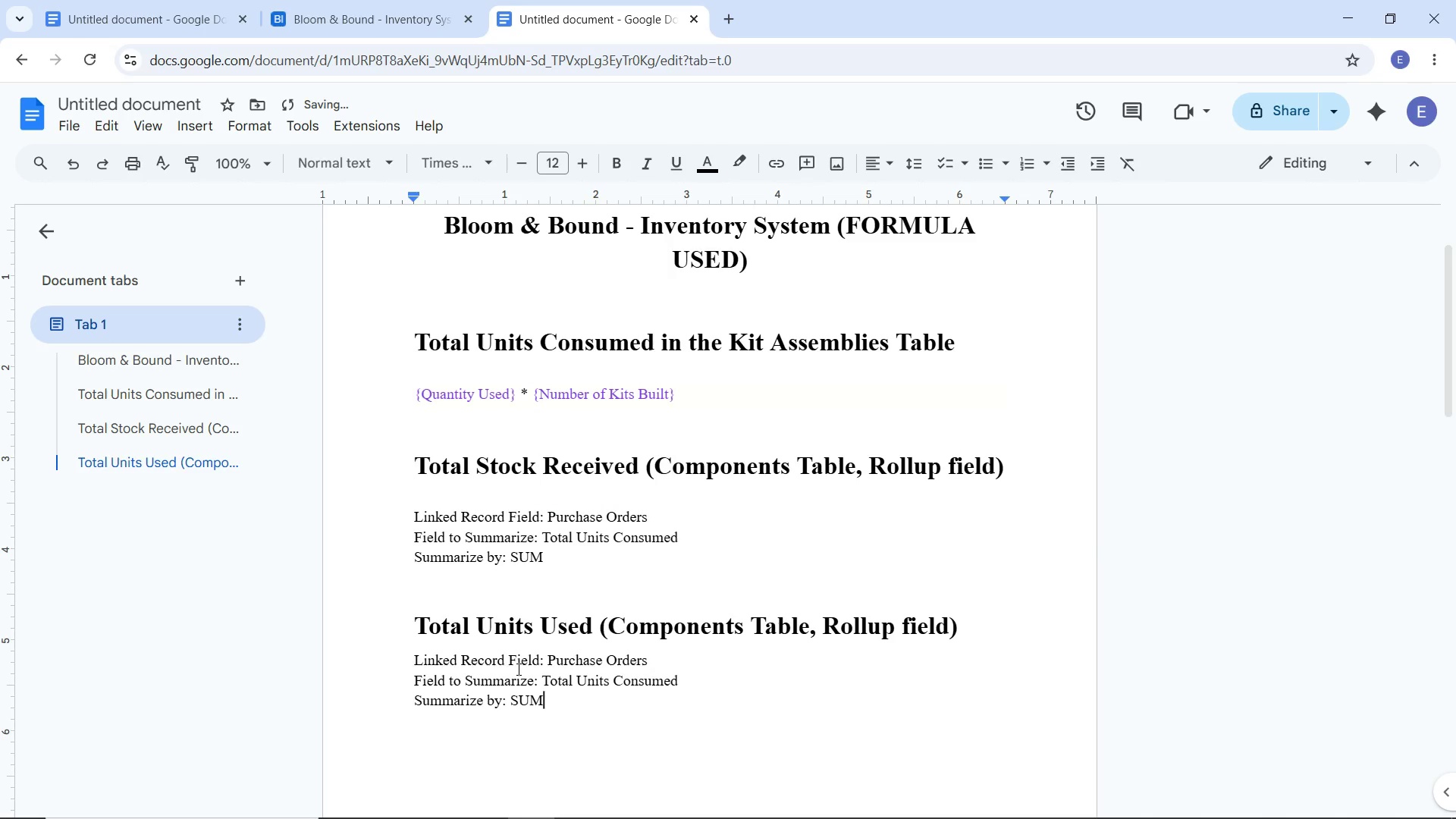 
left_click([517, 669])
 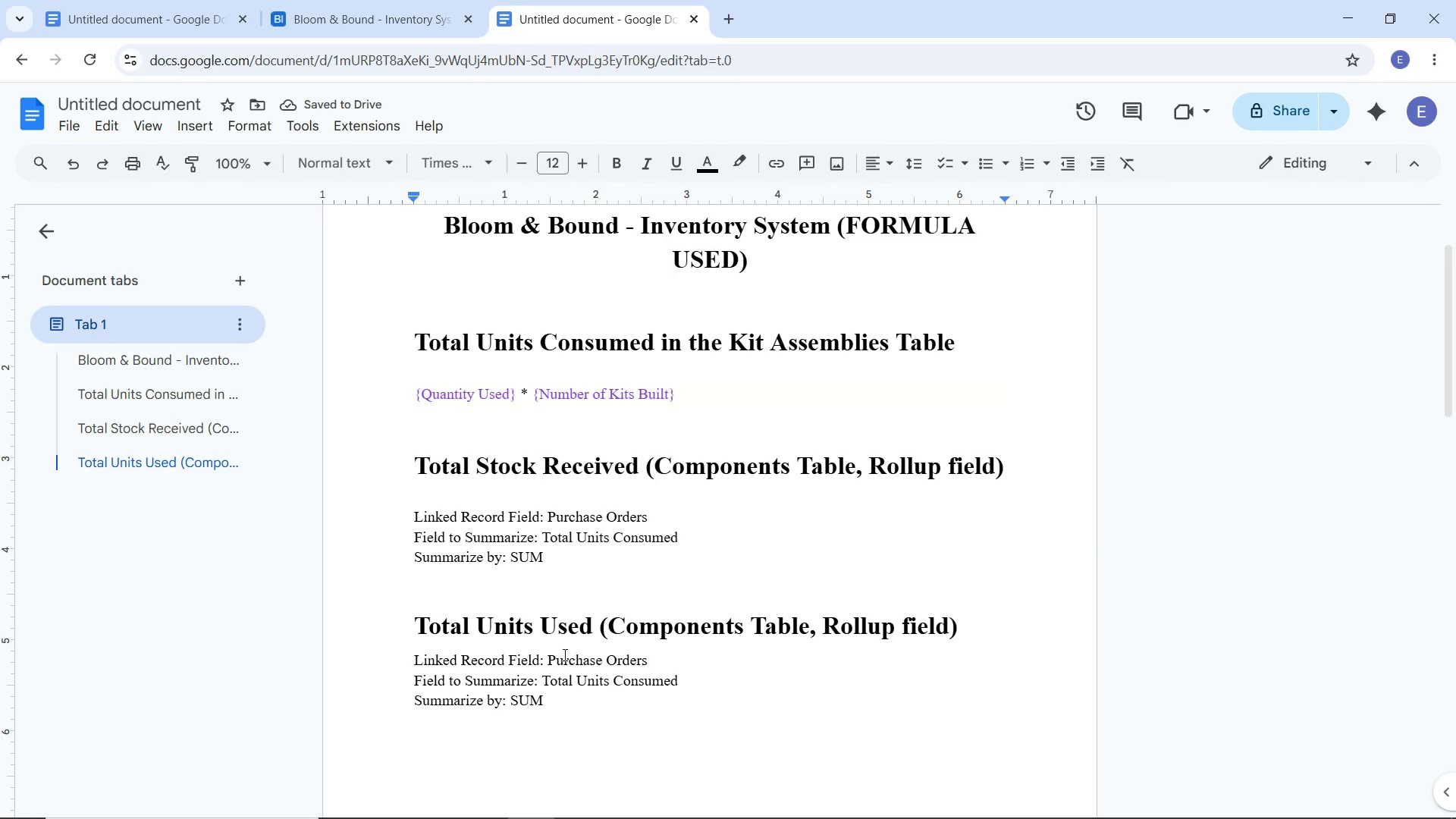 
left_click_drag(start_coordinate=[551, 661], to_coordinate=[648, 657])
 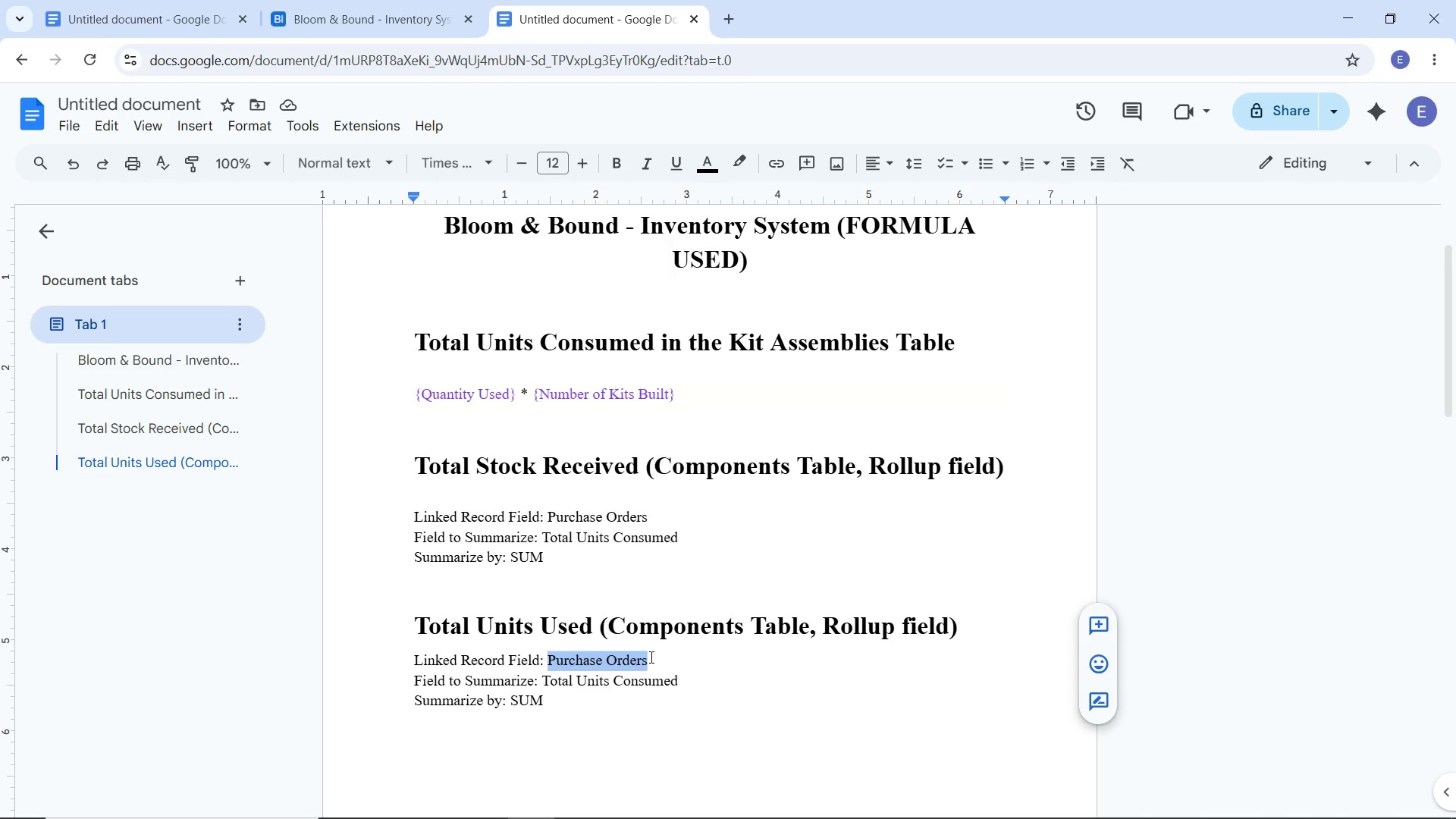 
type(Kit Assemblies)
 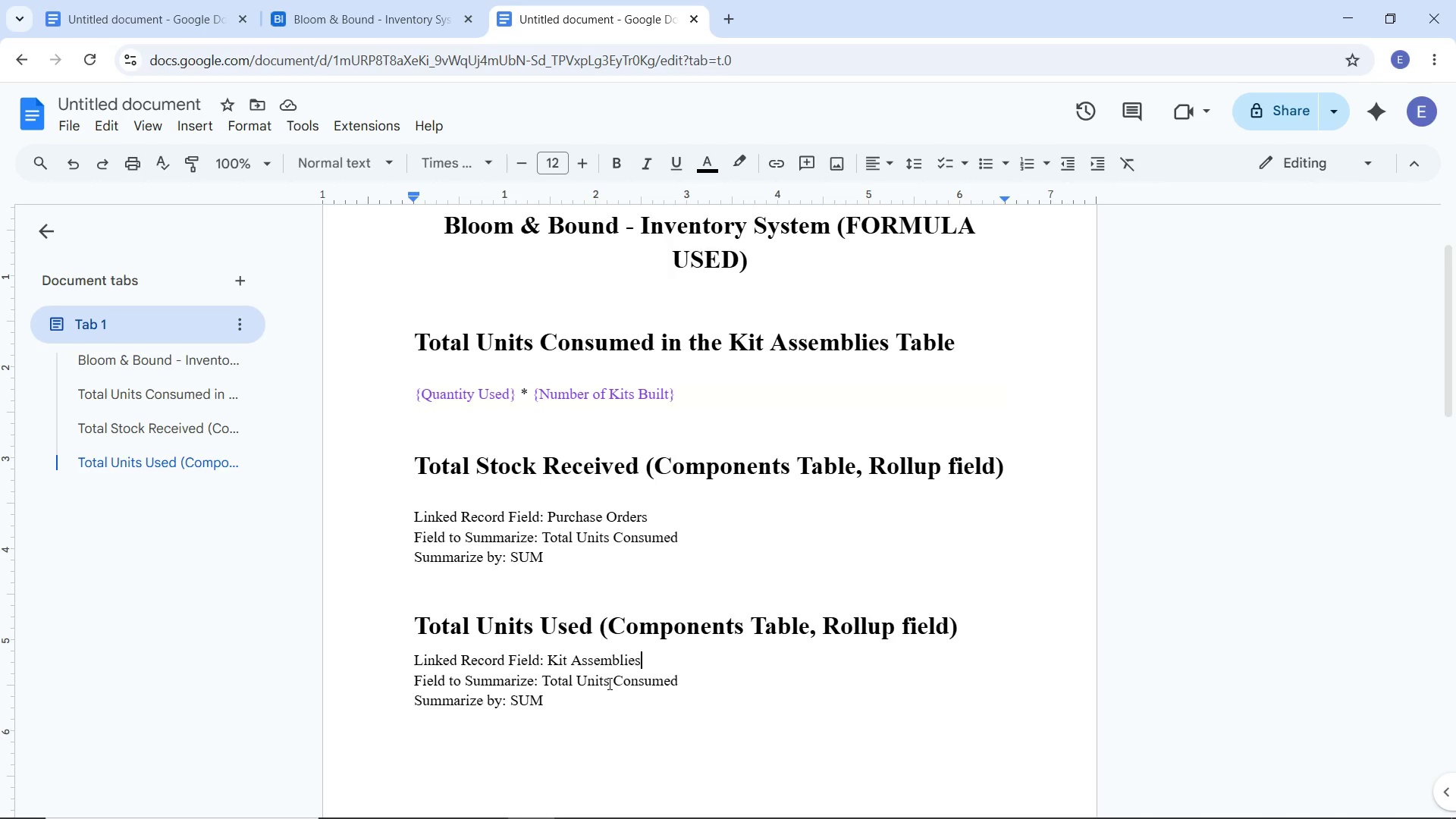 
wait(12.86)
 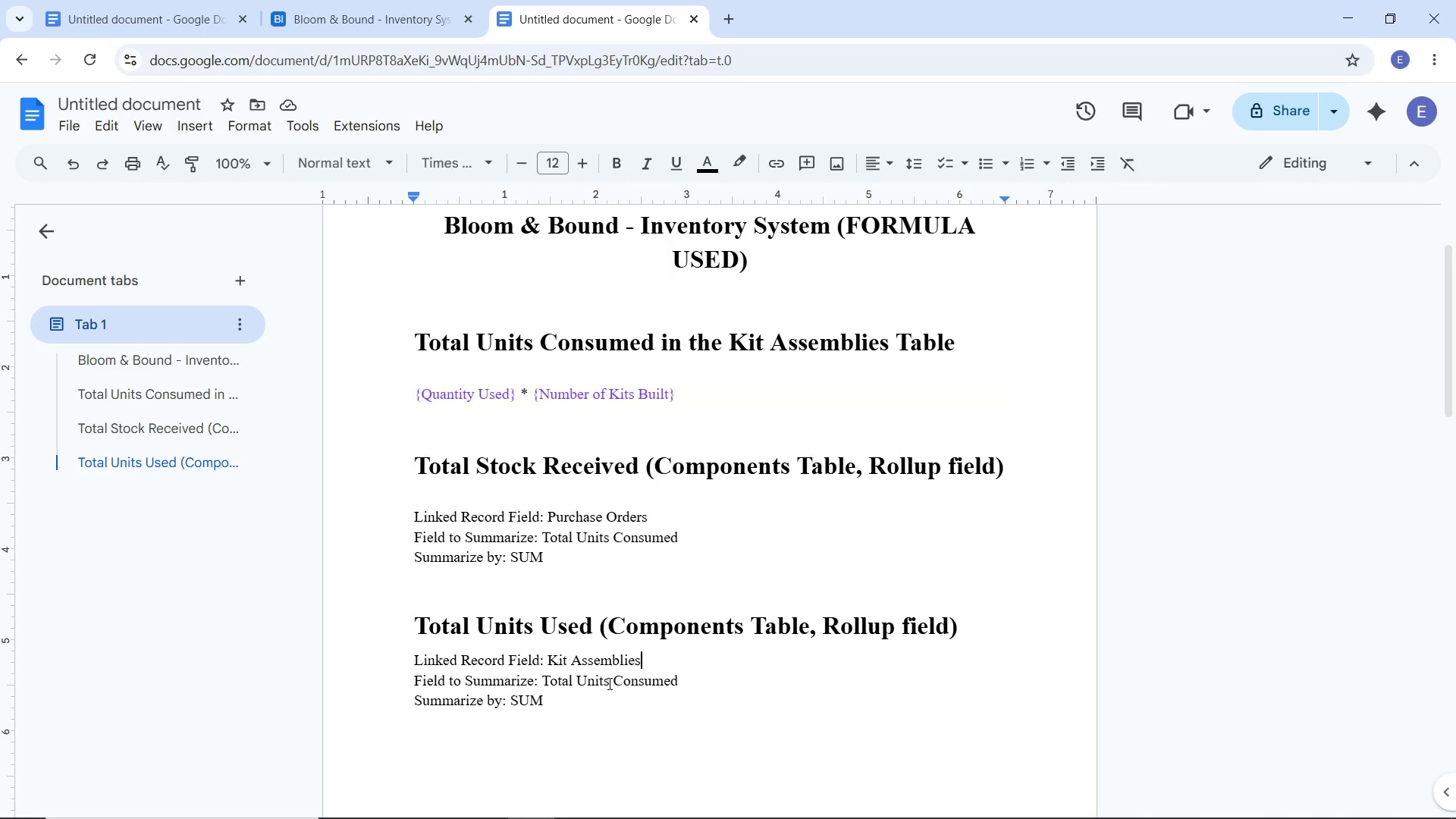 
scroll: coordinate [510, 678], scroll_direction: down, amount: 3.0
 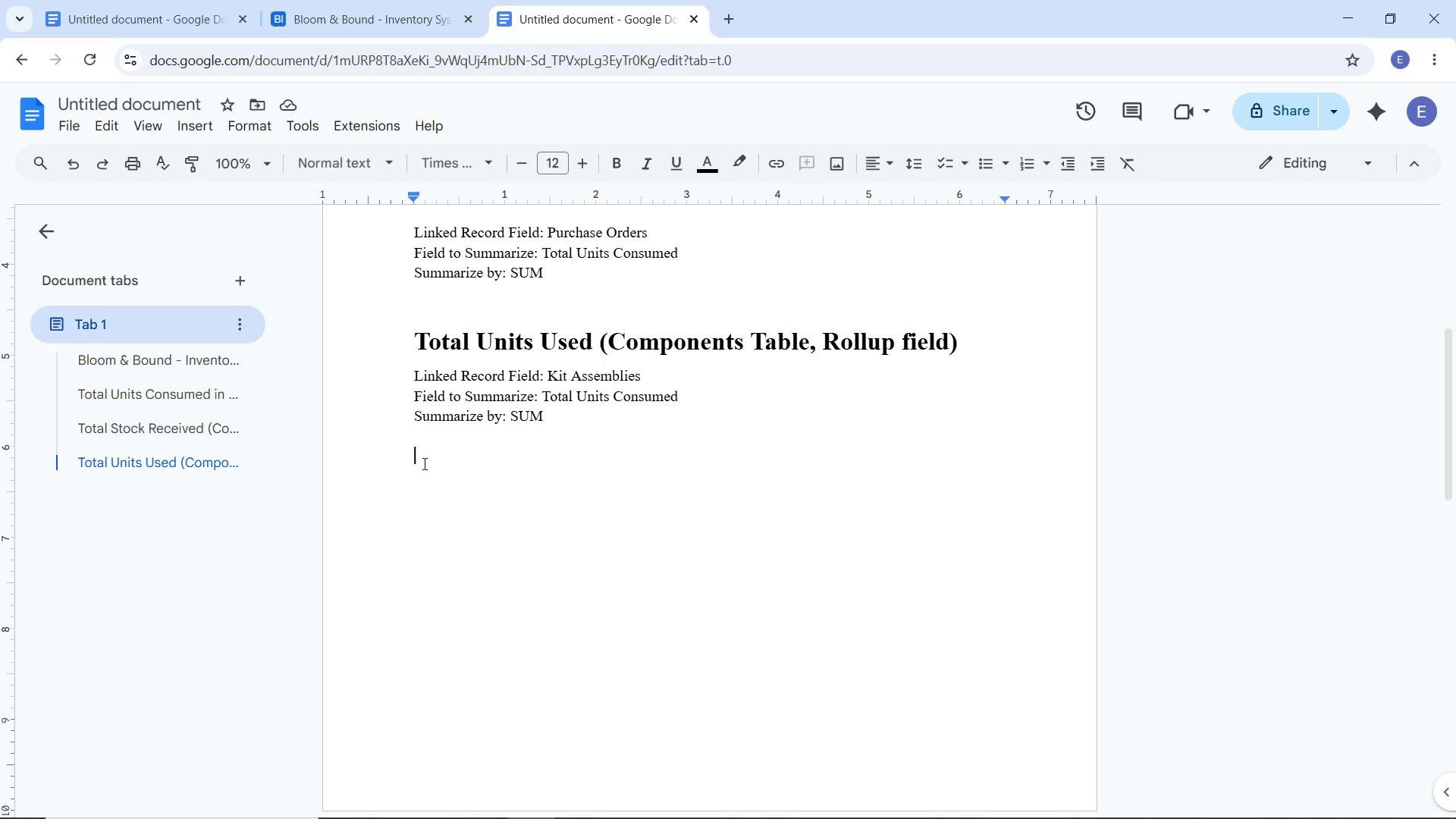 
left_click([423, 463])
 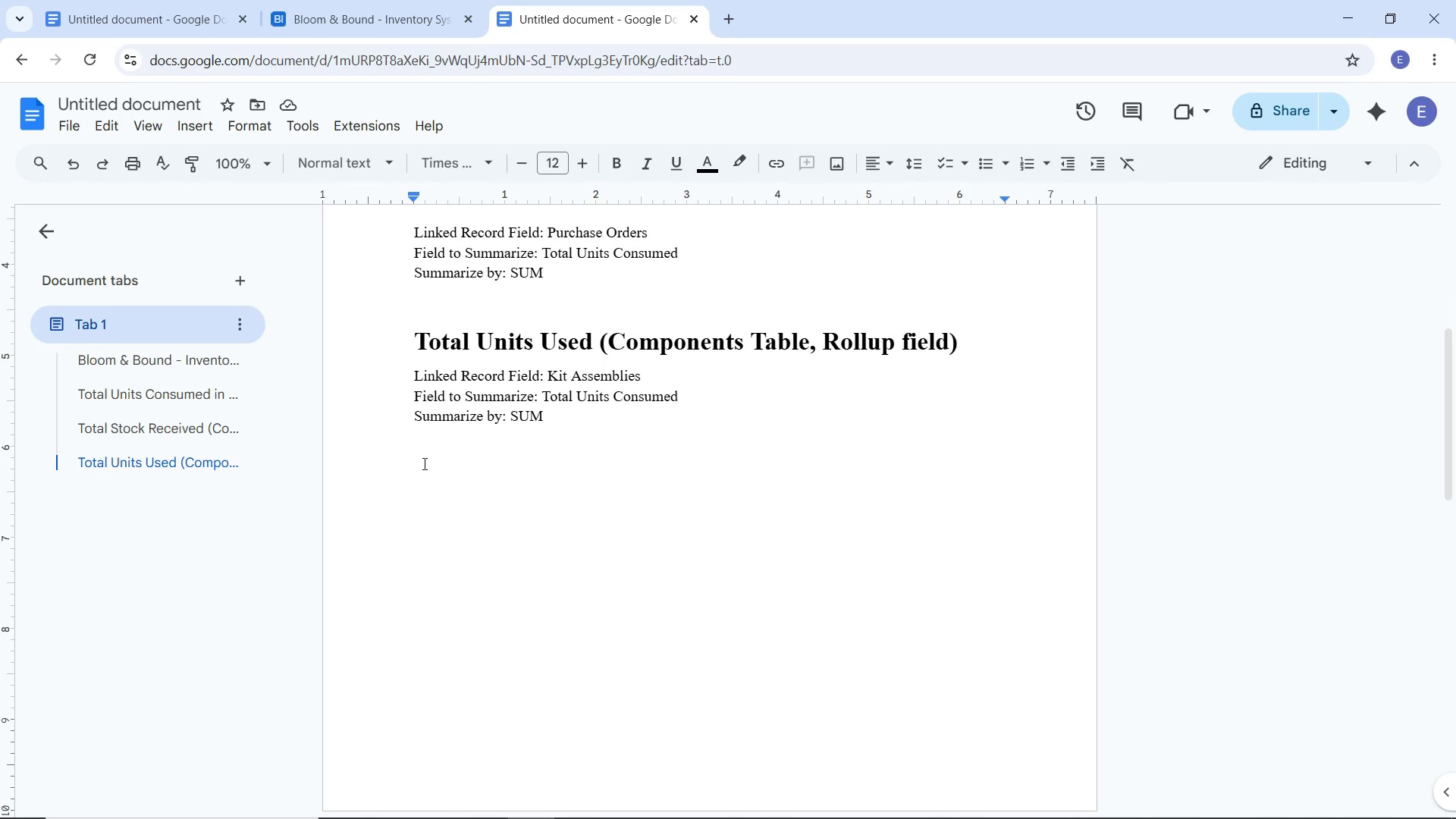 
type(Current Stock ())
 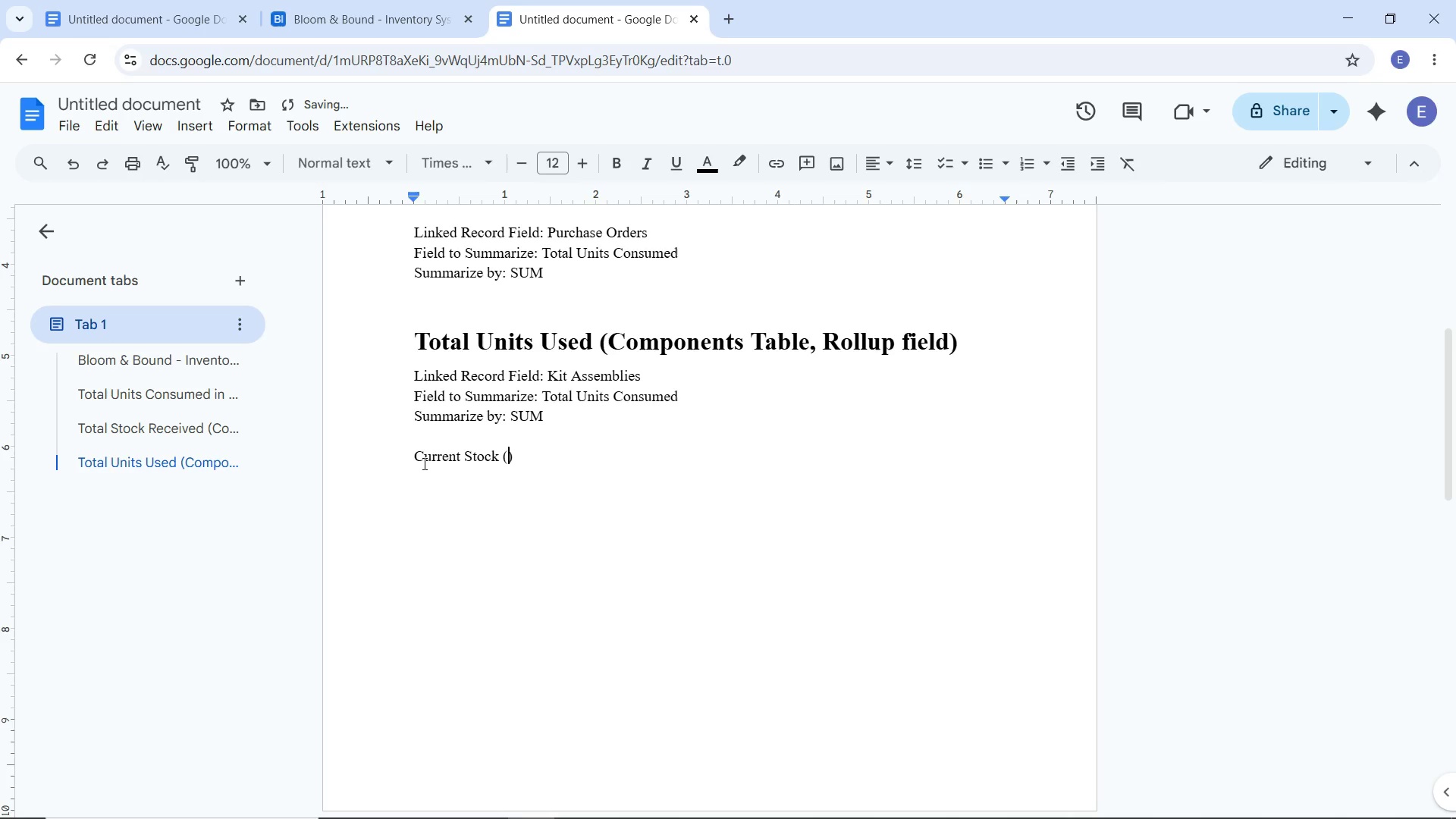 
key(ArrowLeft)
 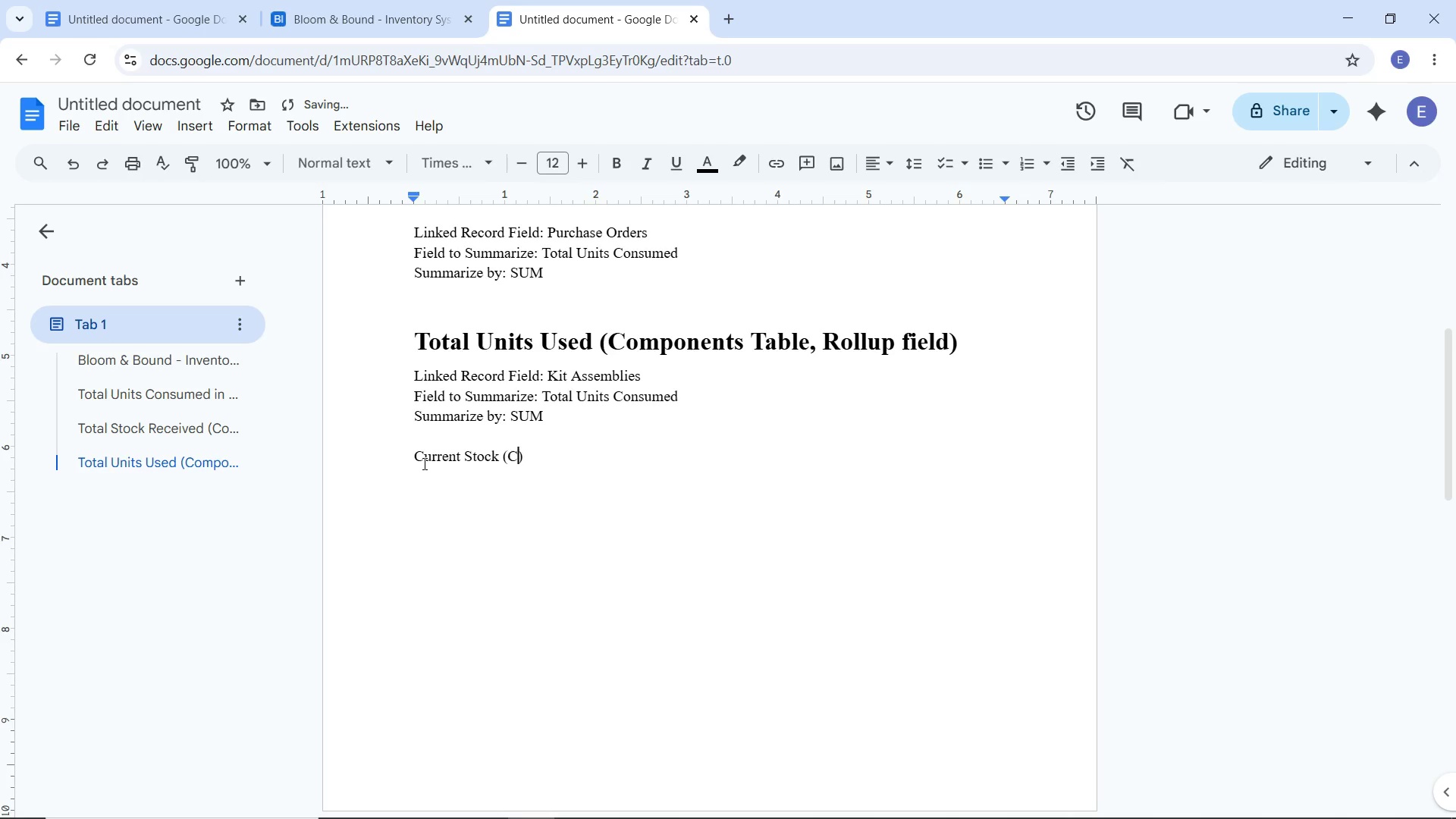 
type(Components Table)
 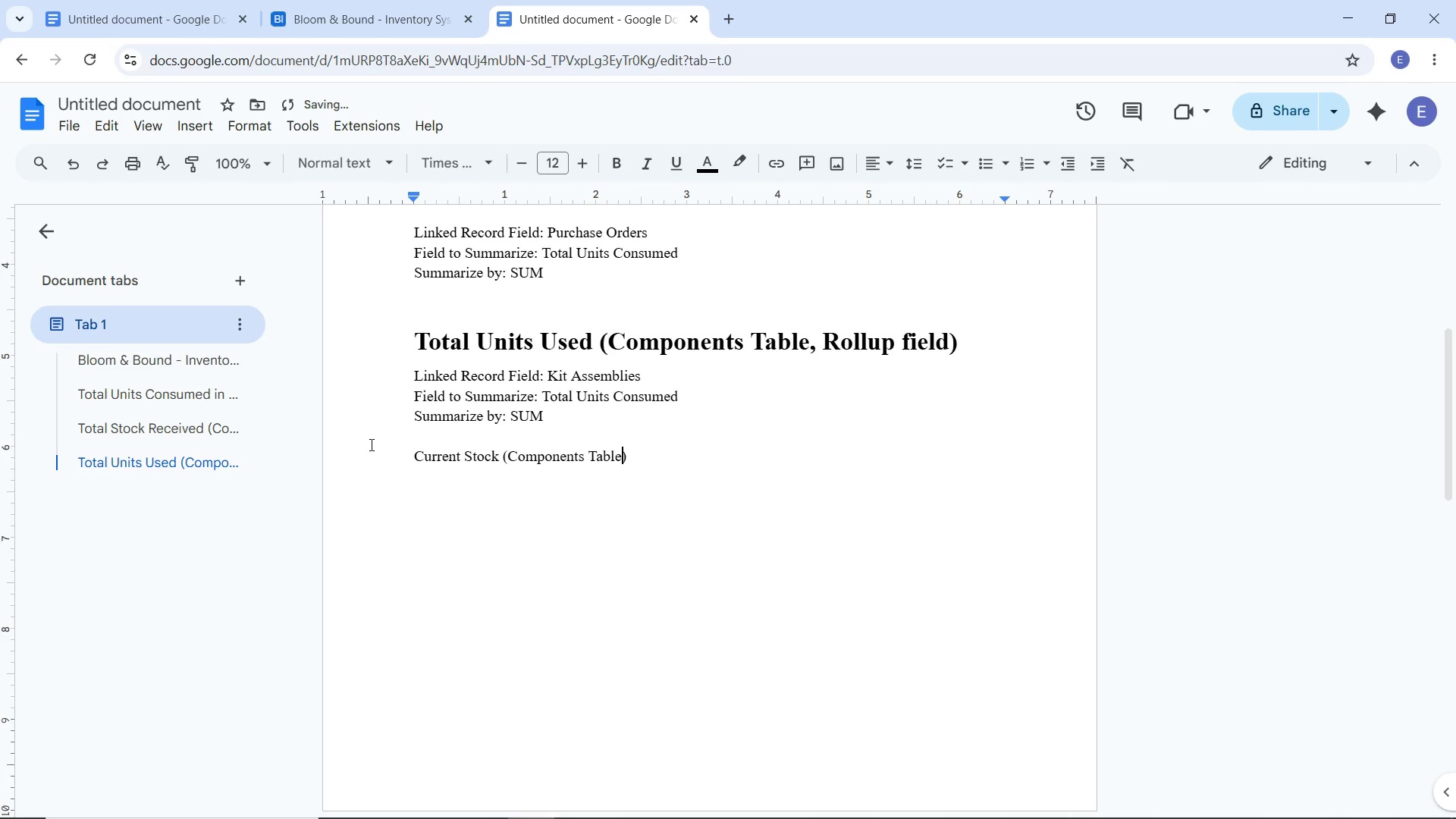 
key(ArrowRight)
 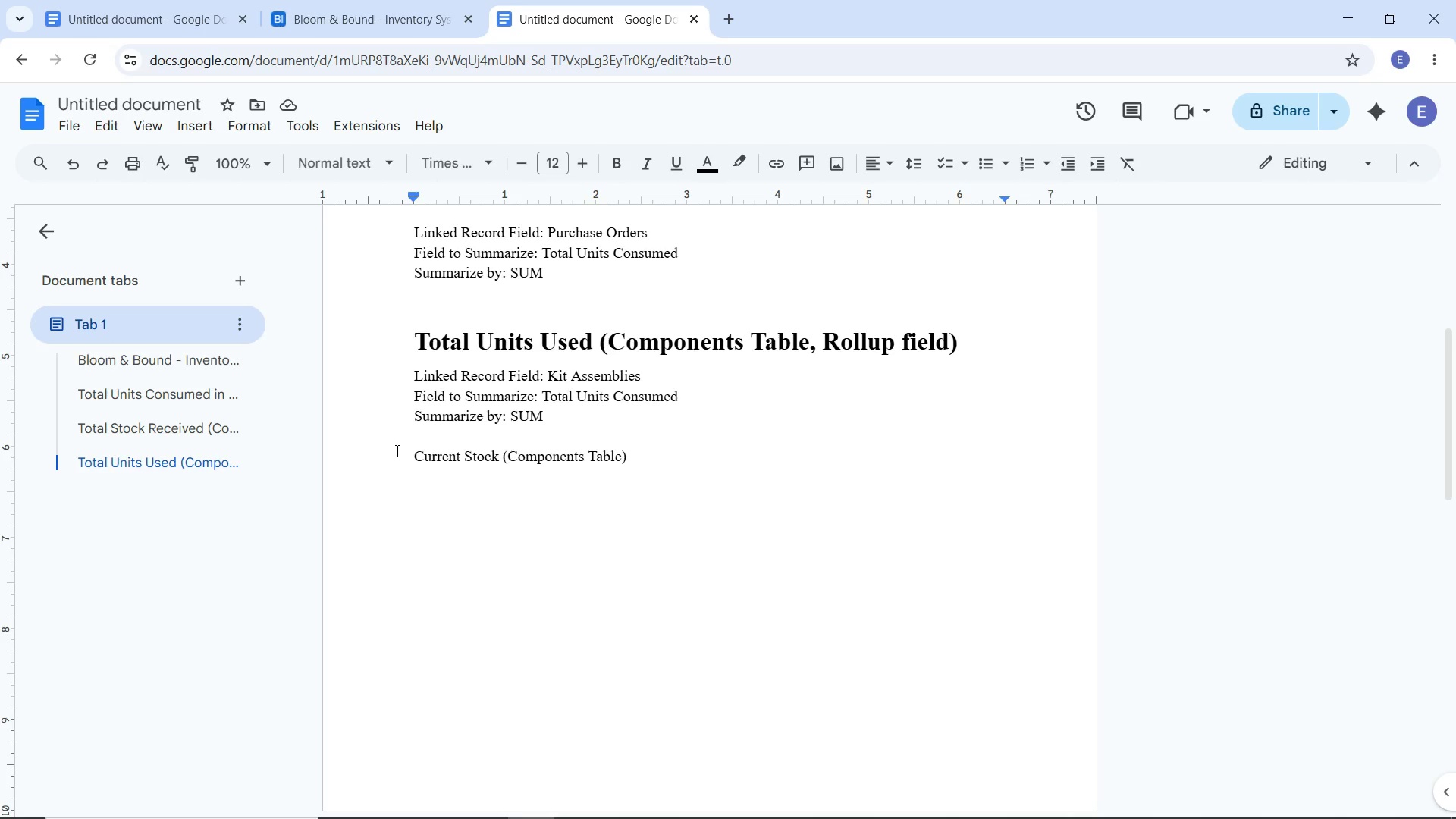 
wait(11.5)
 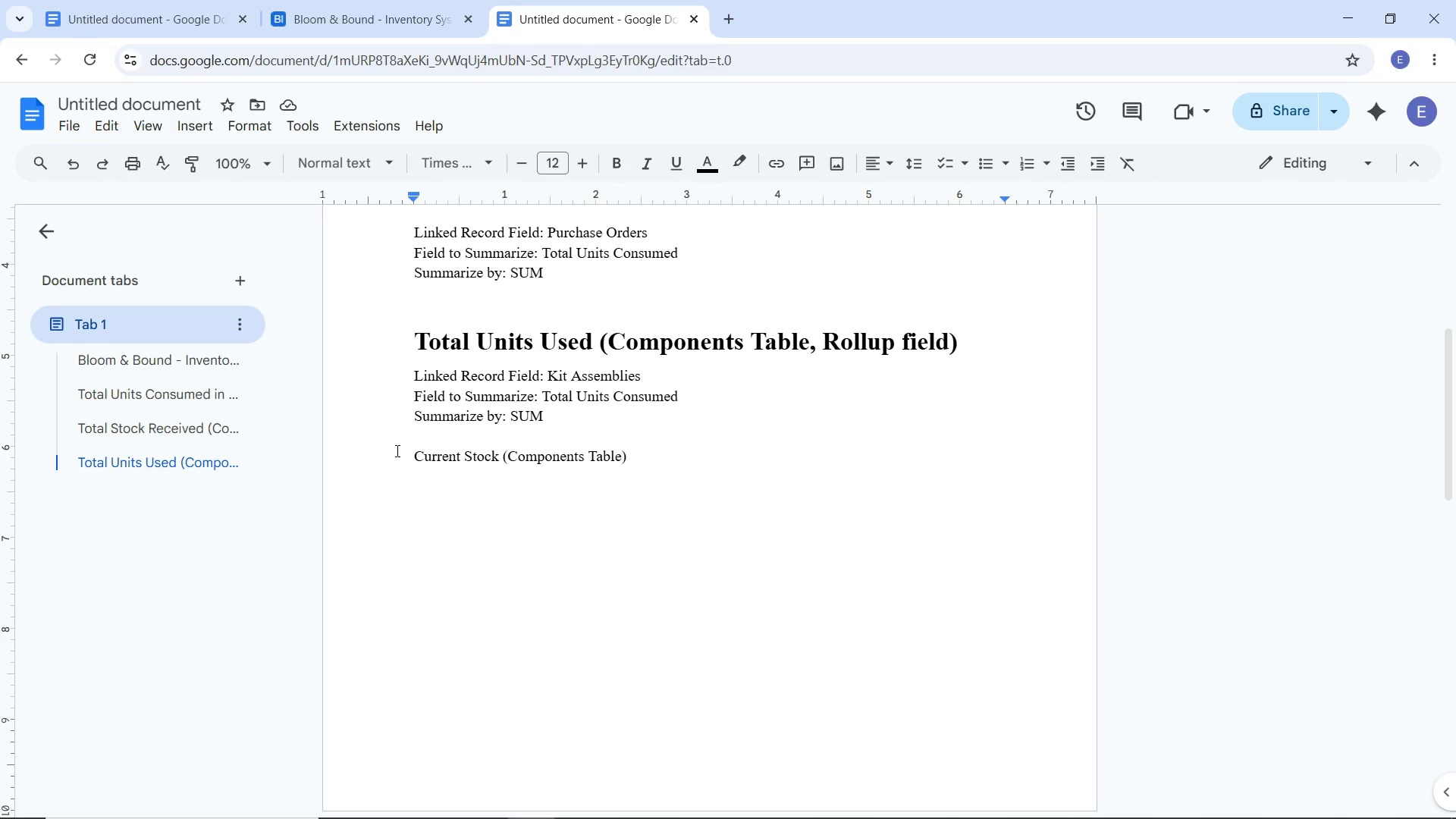 
key(Enter)
 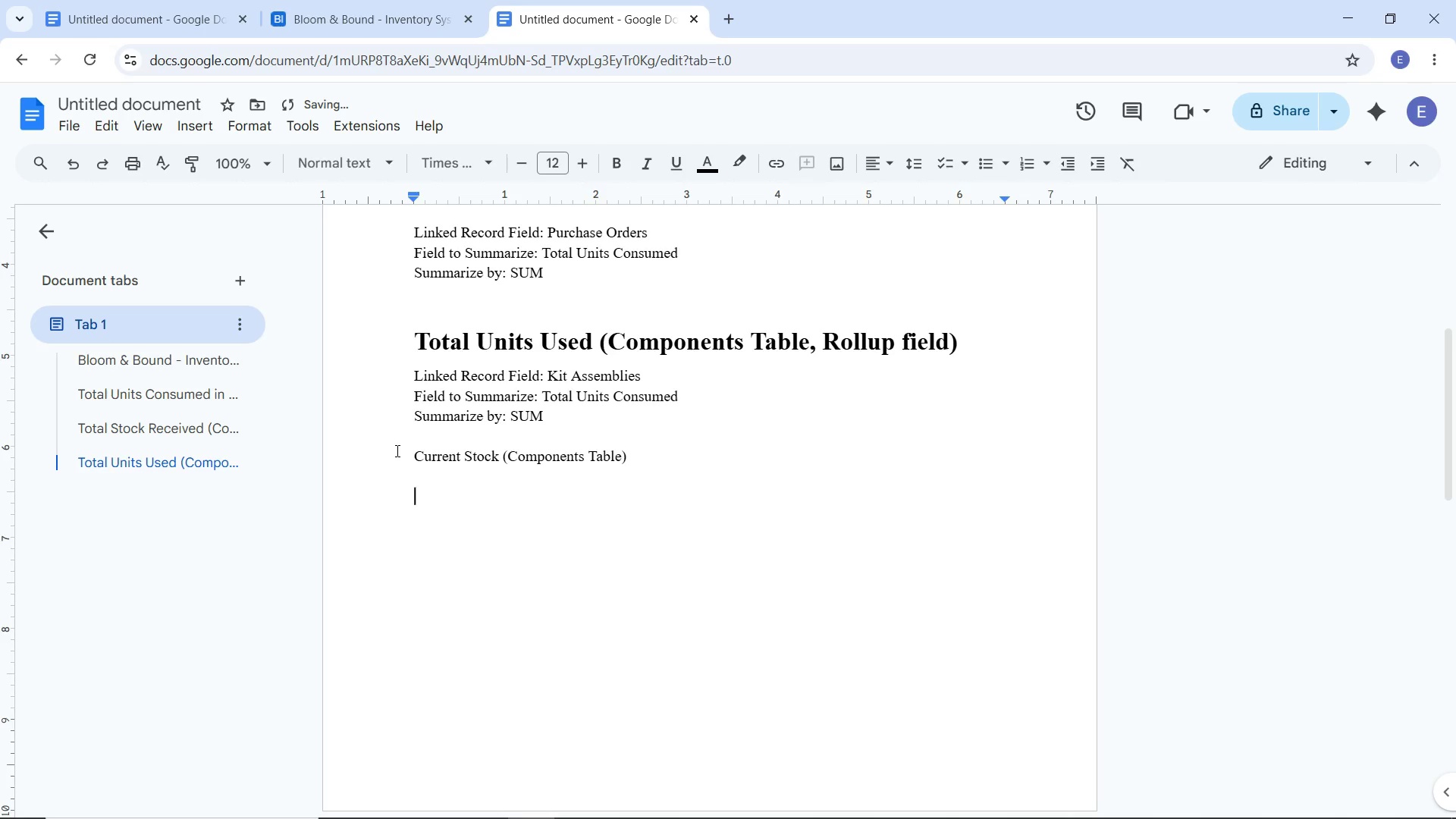 
key(Enter)
 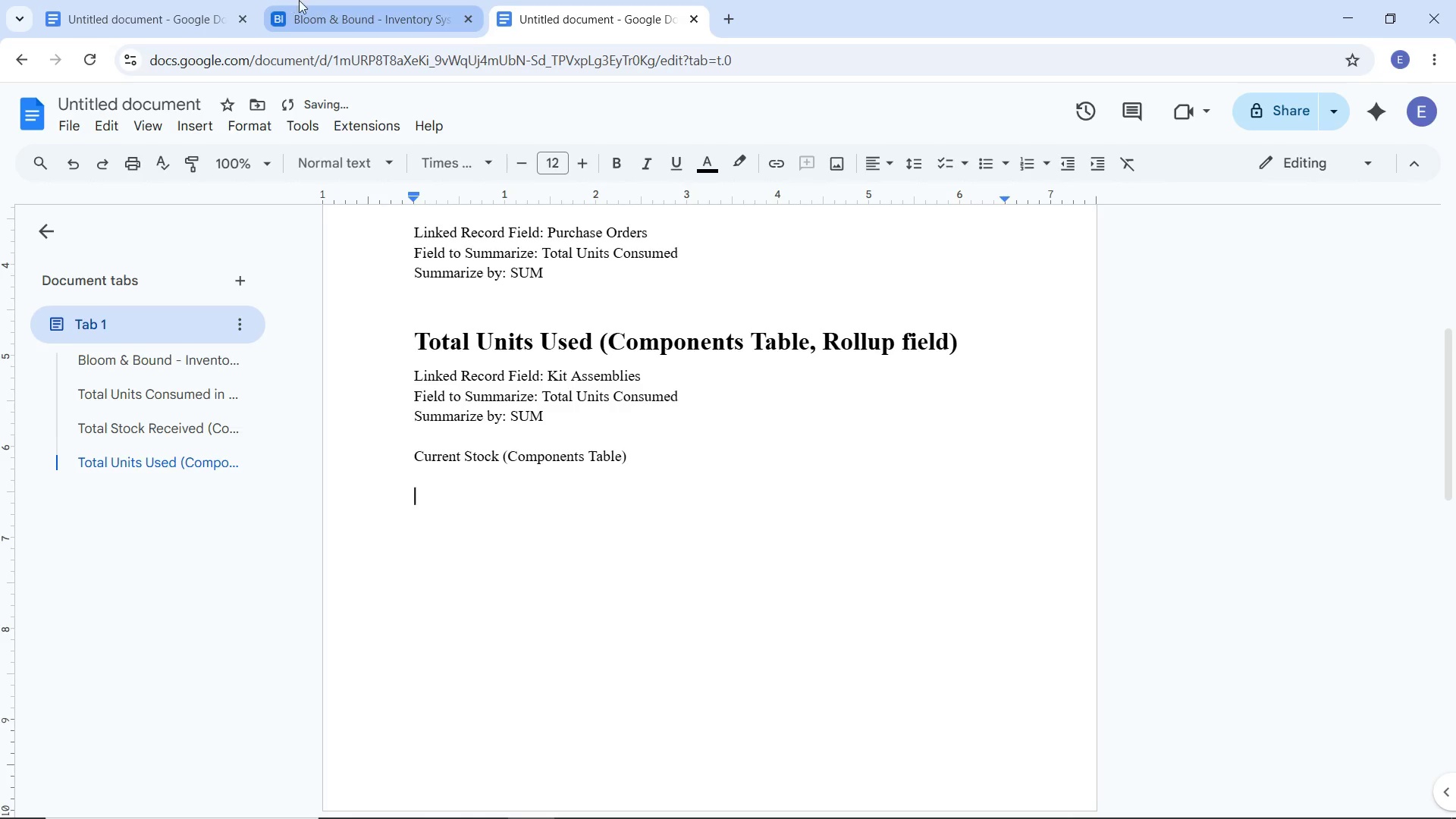 
left_click([299, 0])
 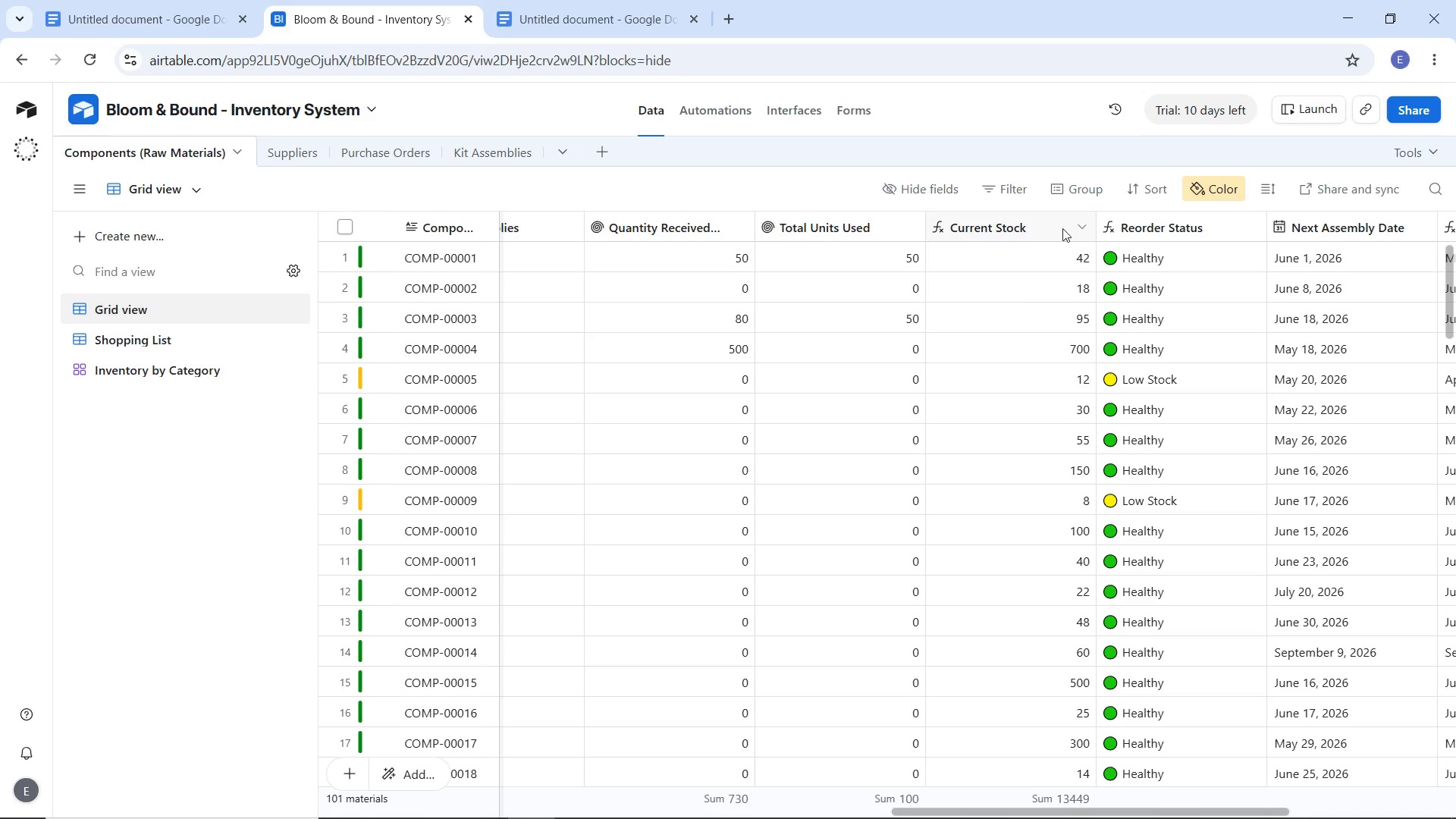 
left_click([1075, 226])
 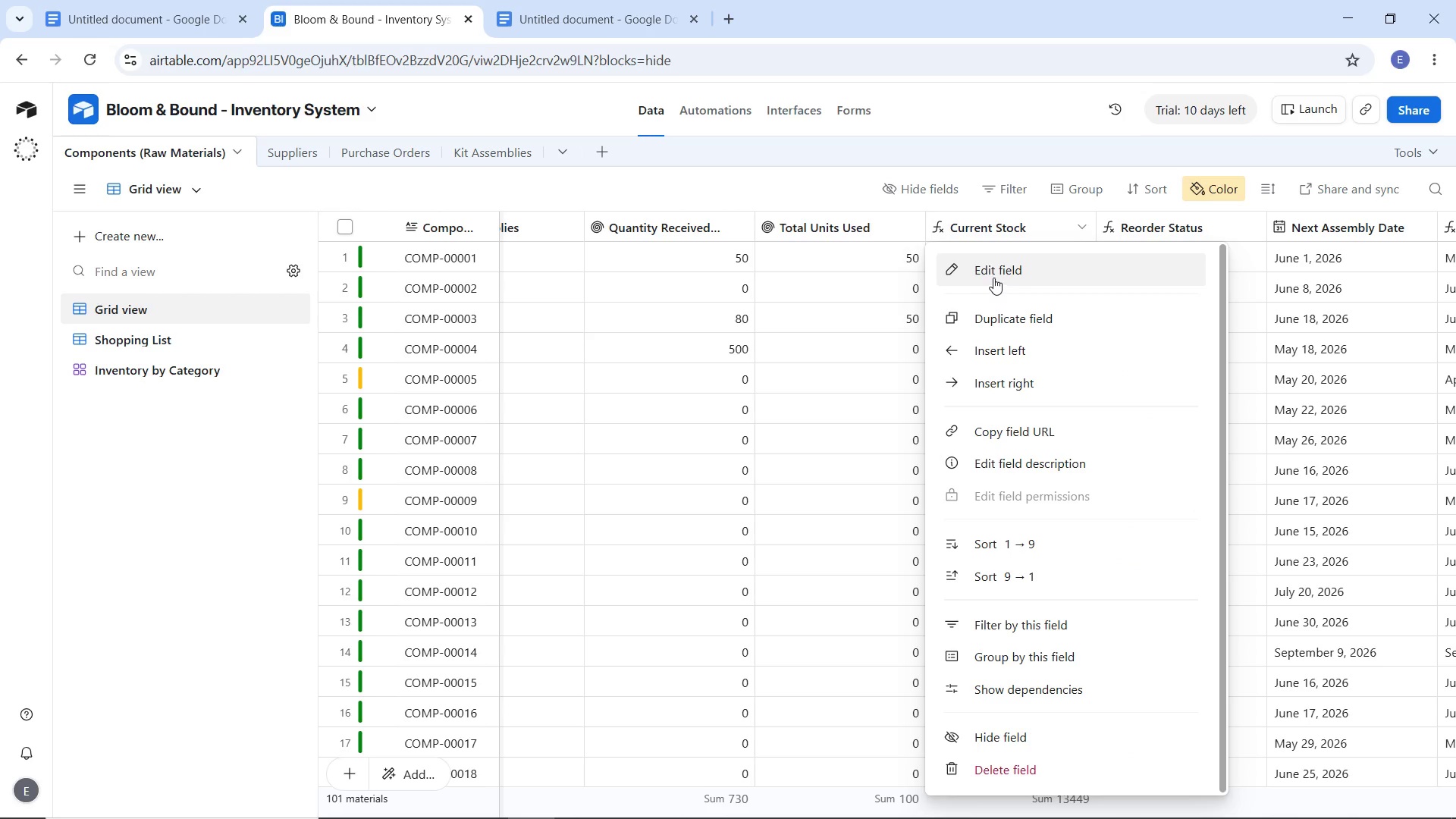 
left_click([993, 278])
 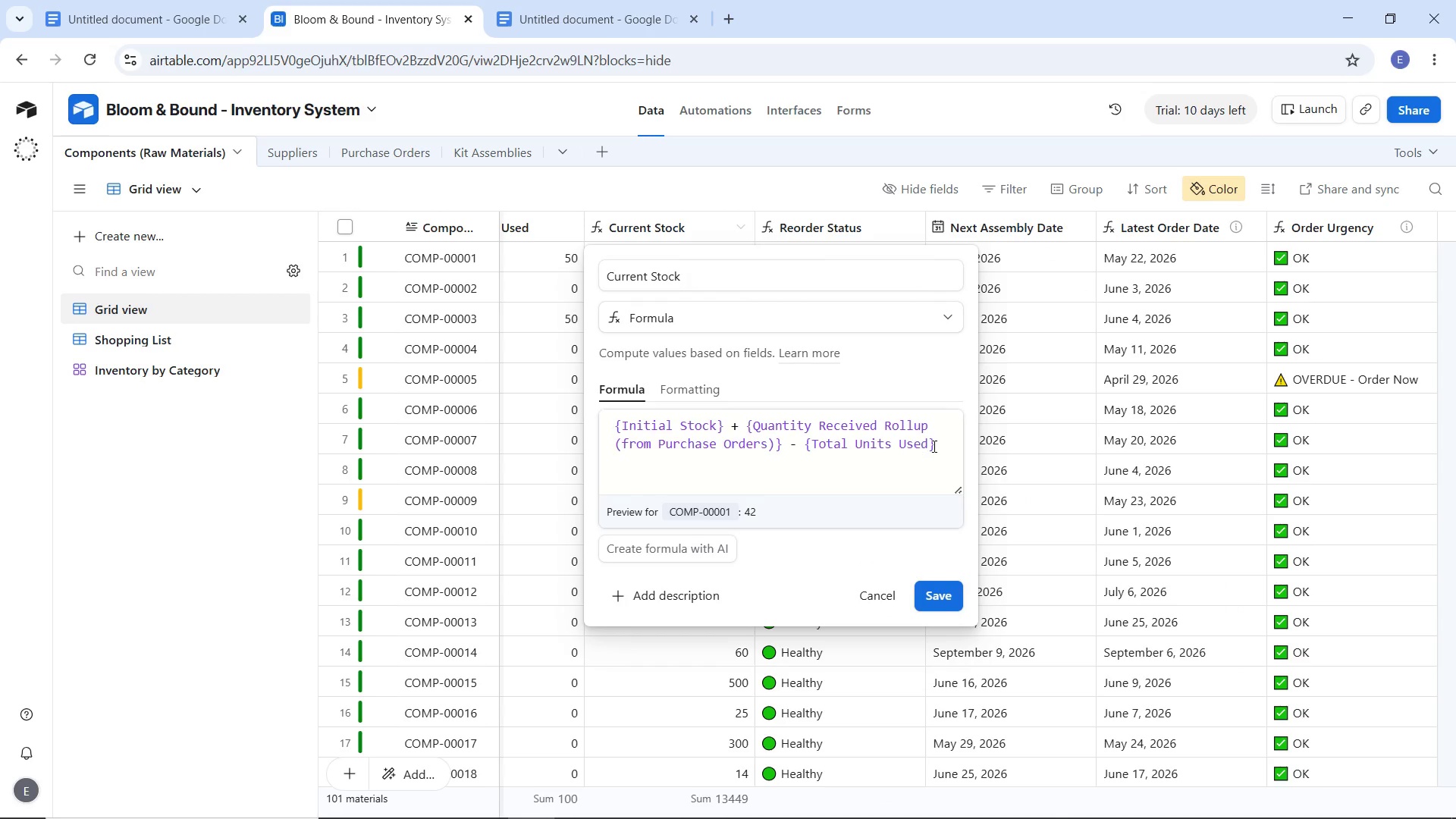 
left_click_drag(start_coordinate=[937, 446], to_coordinate=[589, 420])
 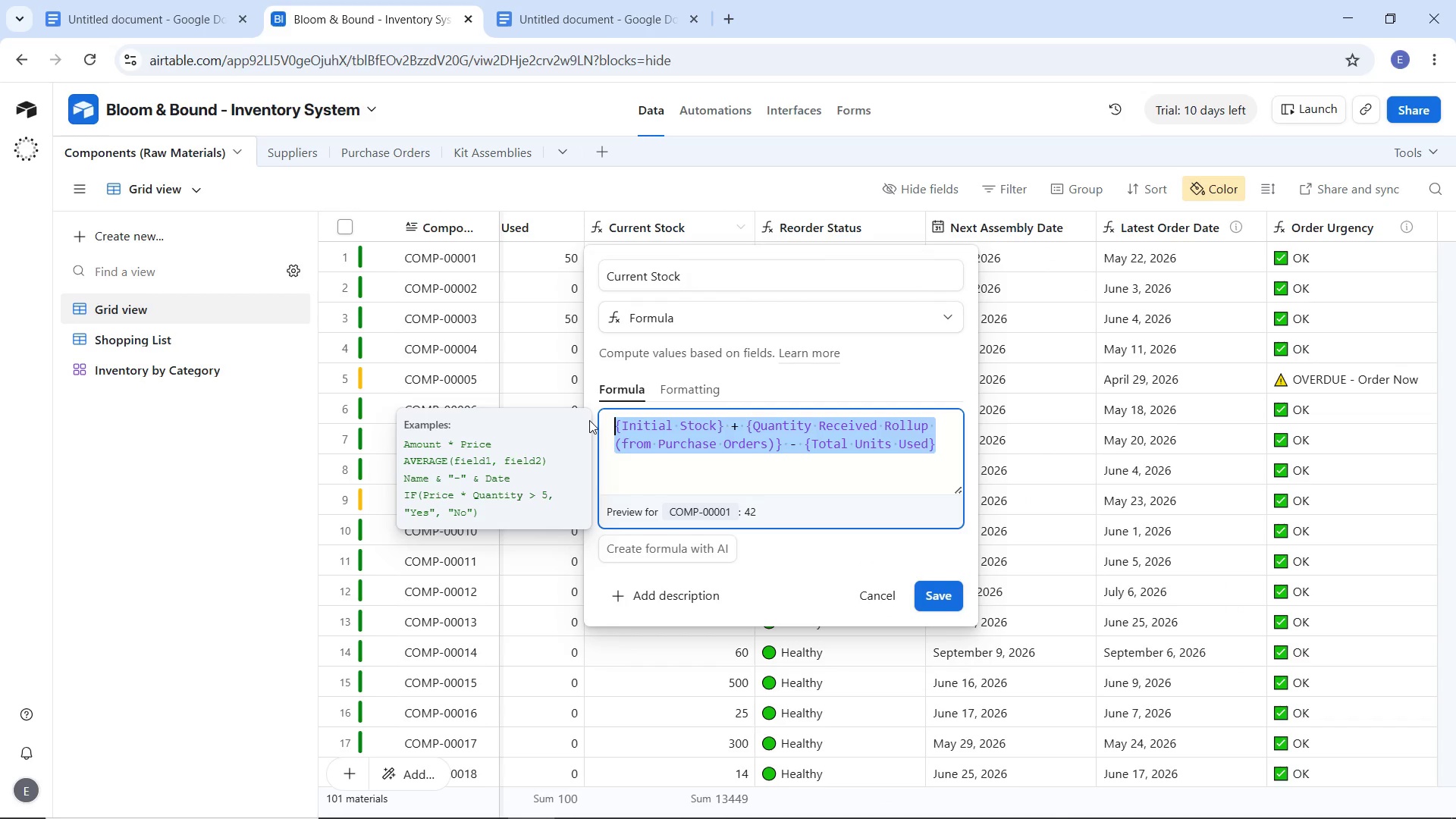 
key(Control+C)
 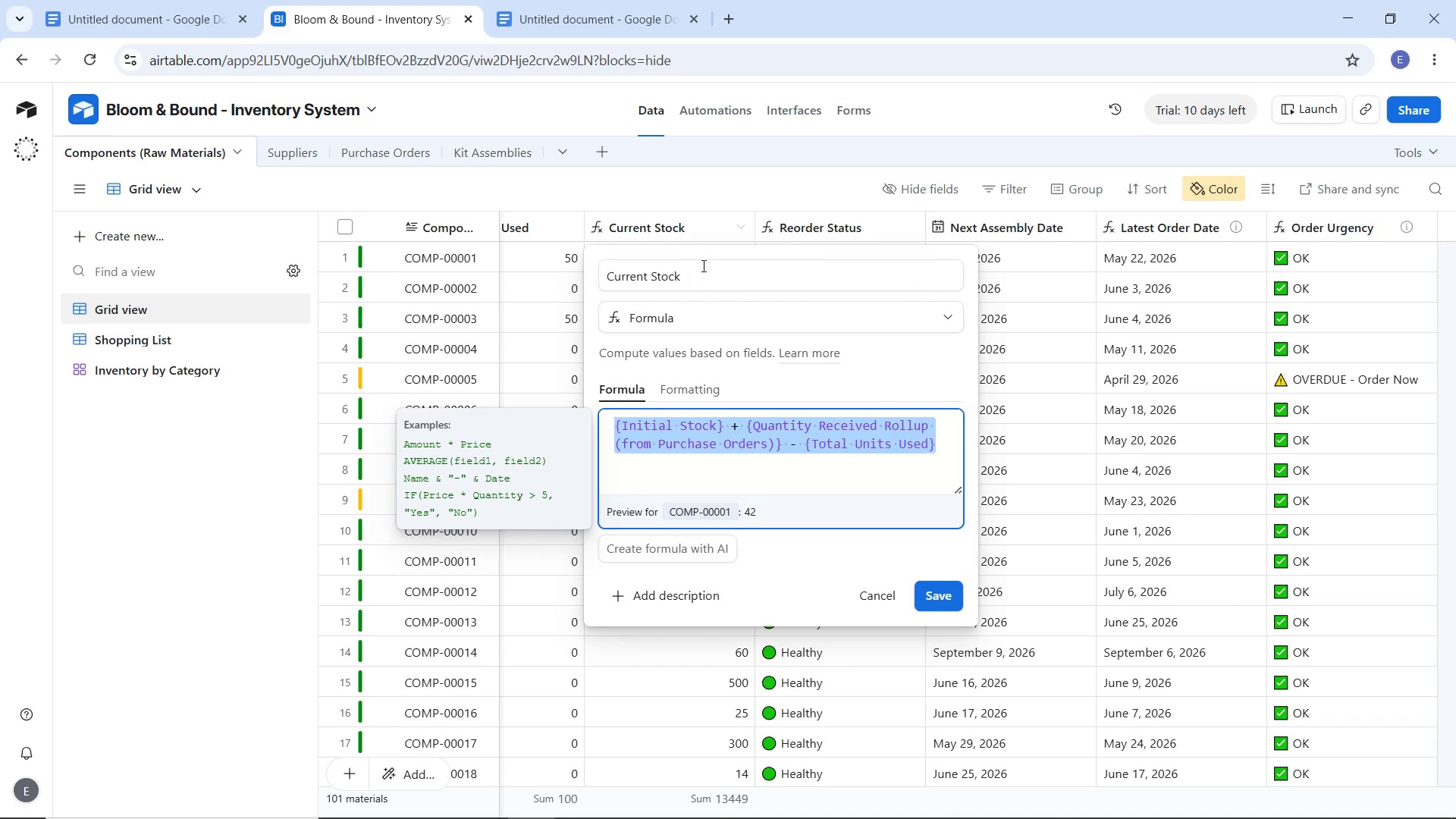 
key(Control+C)
 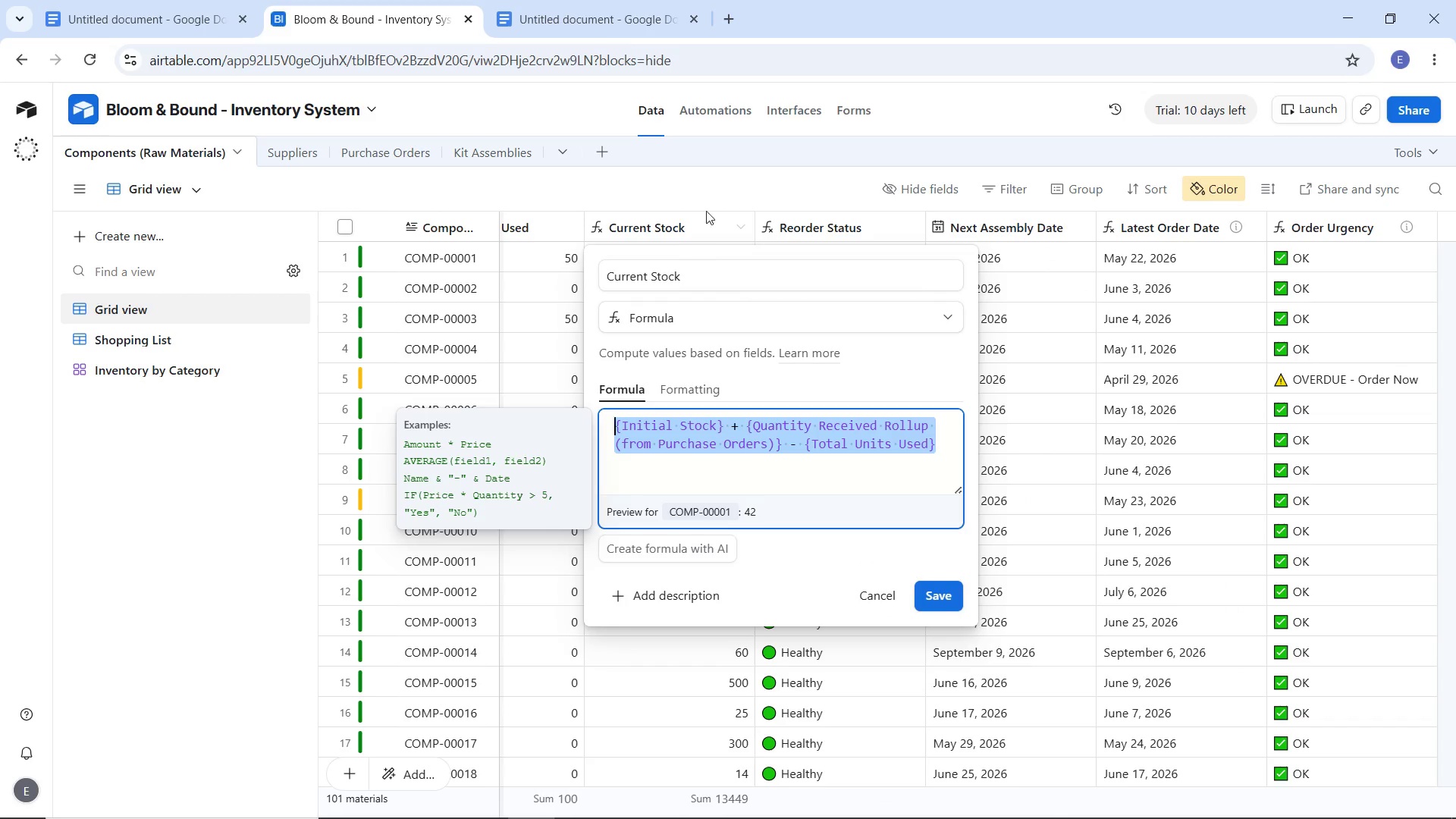 
key(Control+C)
 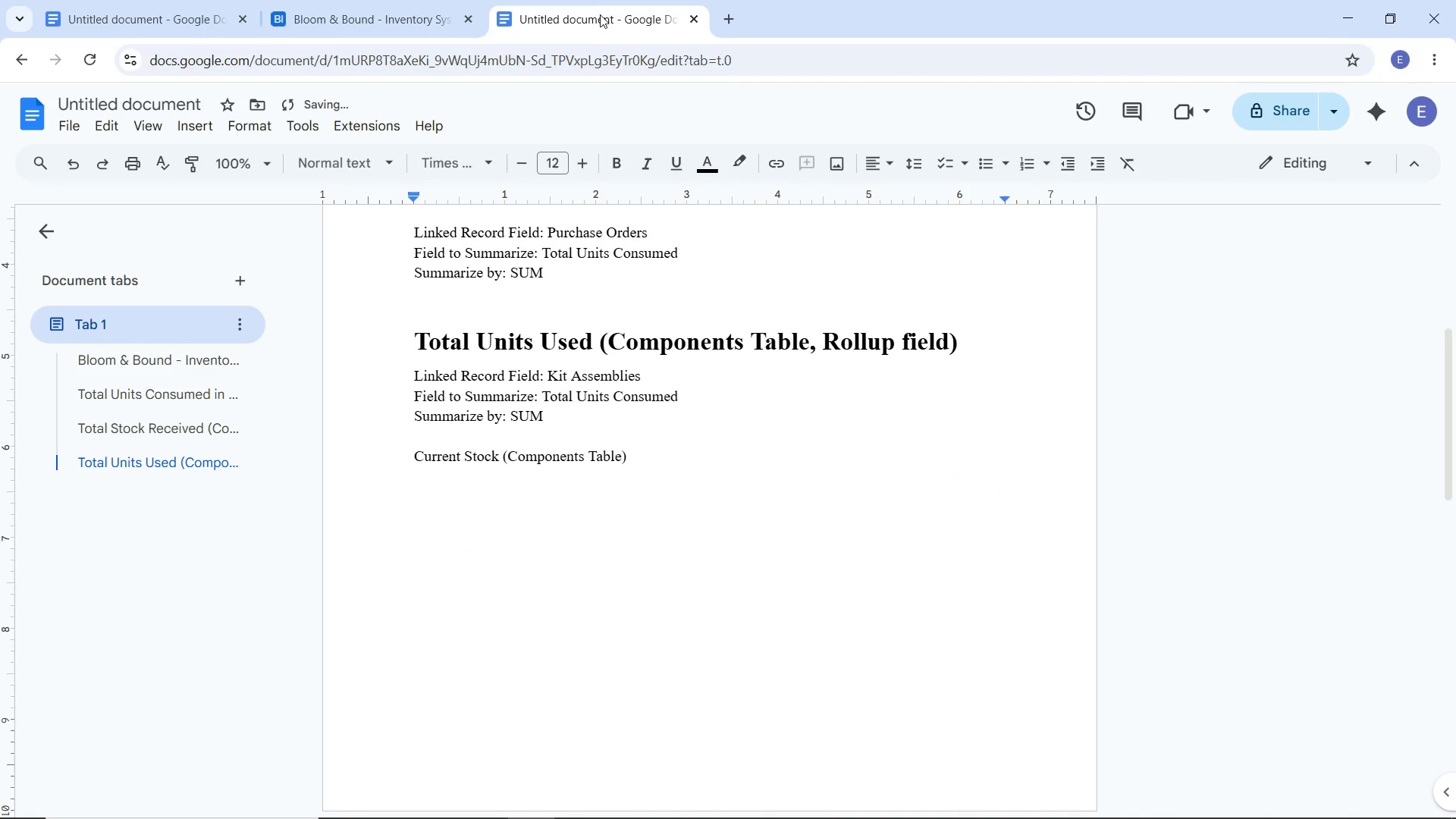 
left_click([600, 14])
 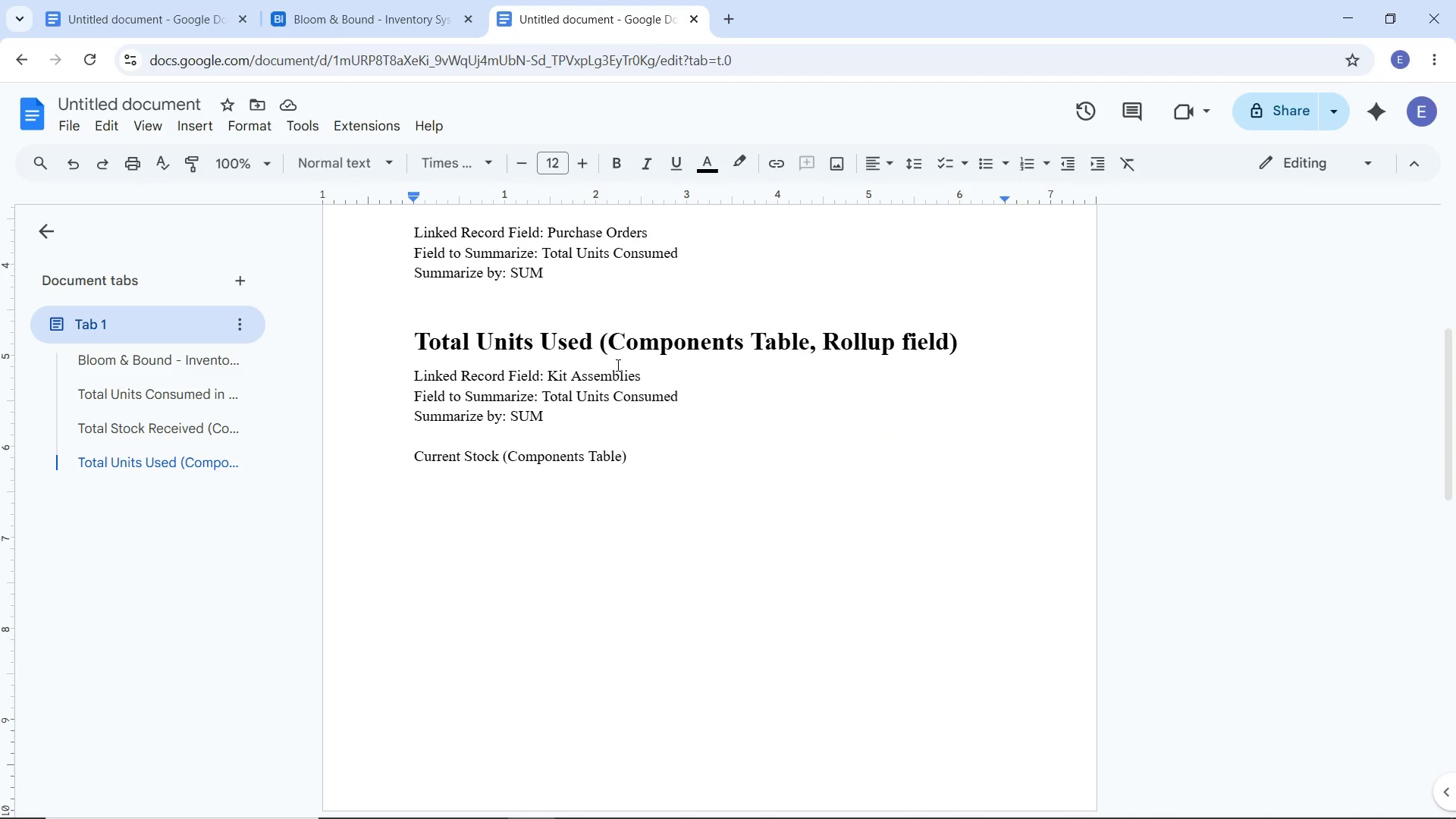 
key(Control+ControlLeft)
 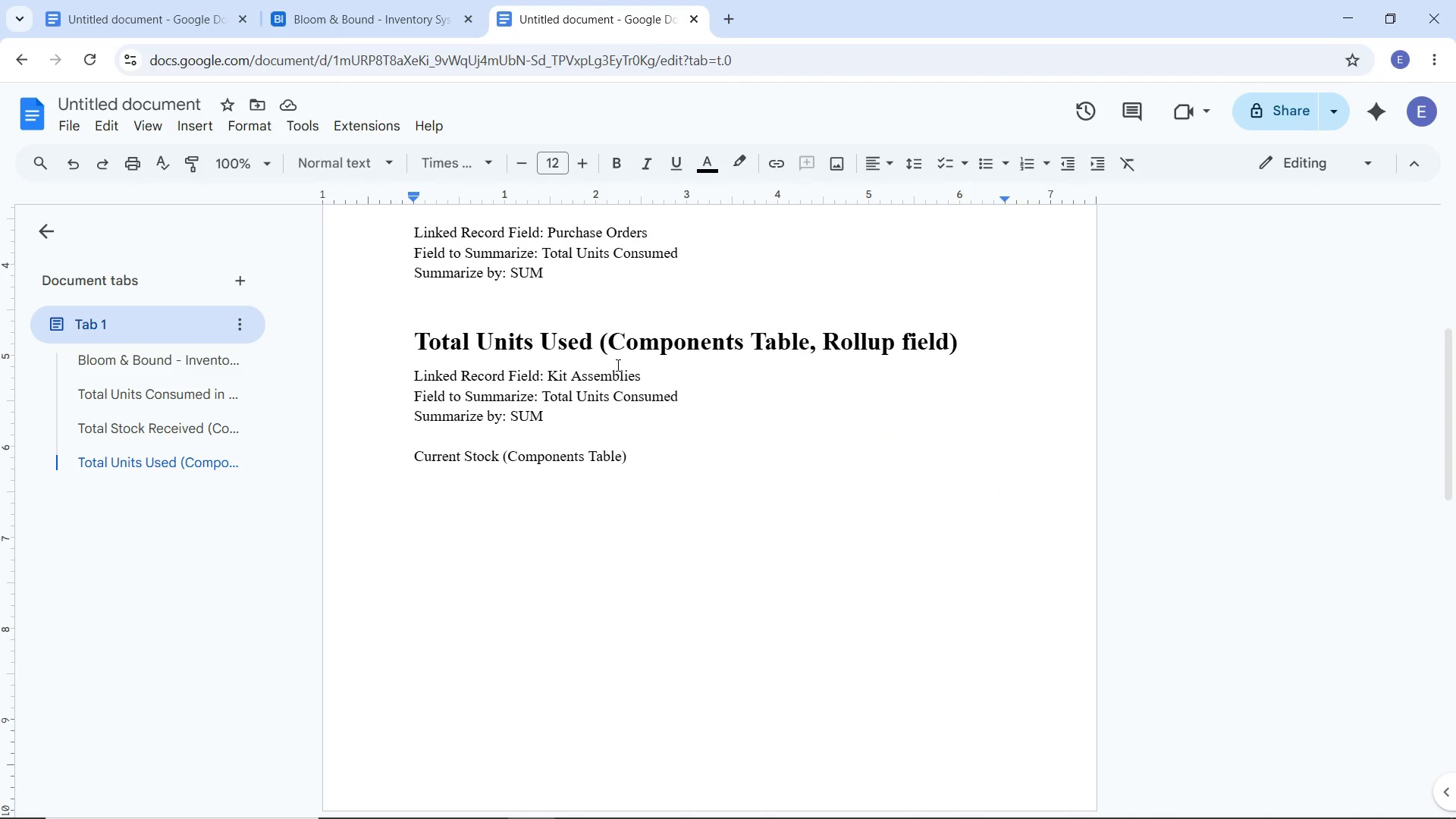 
key(Control+Shift+V)
 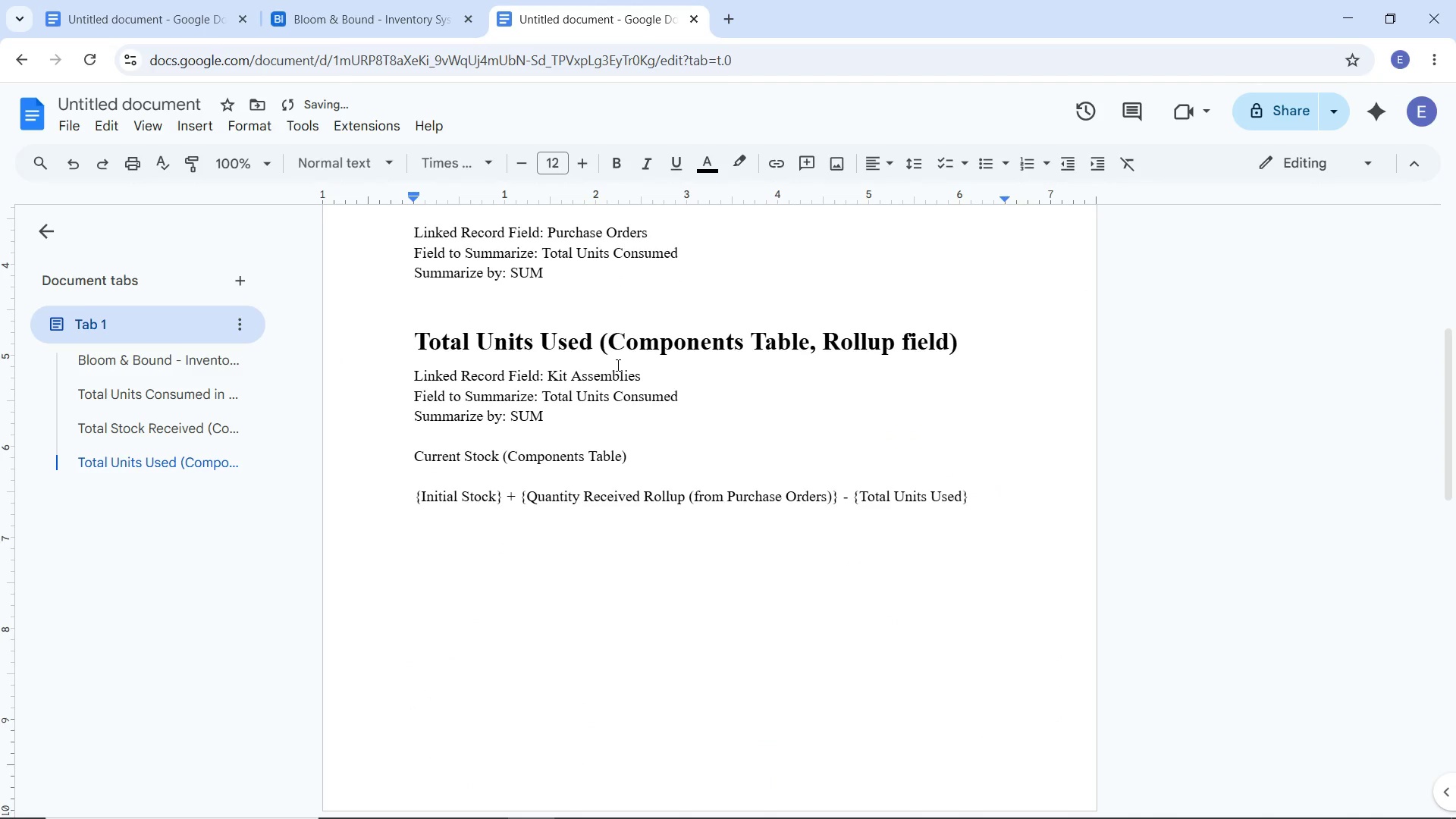 
key(Control+Z)
 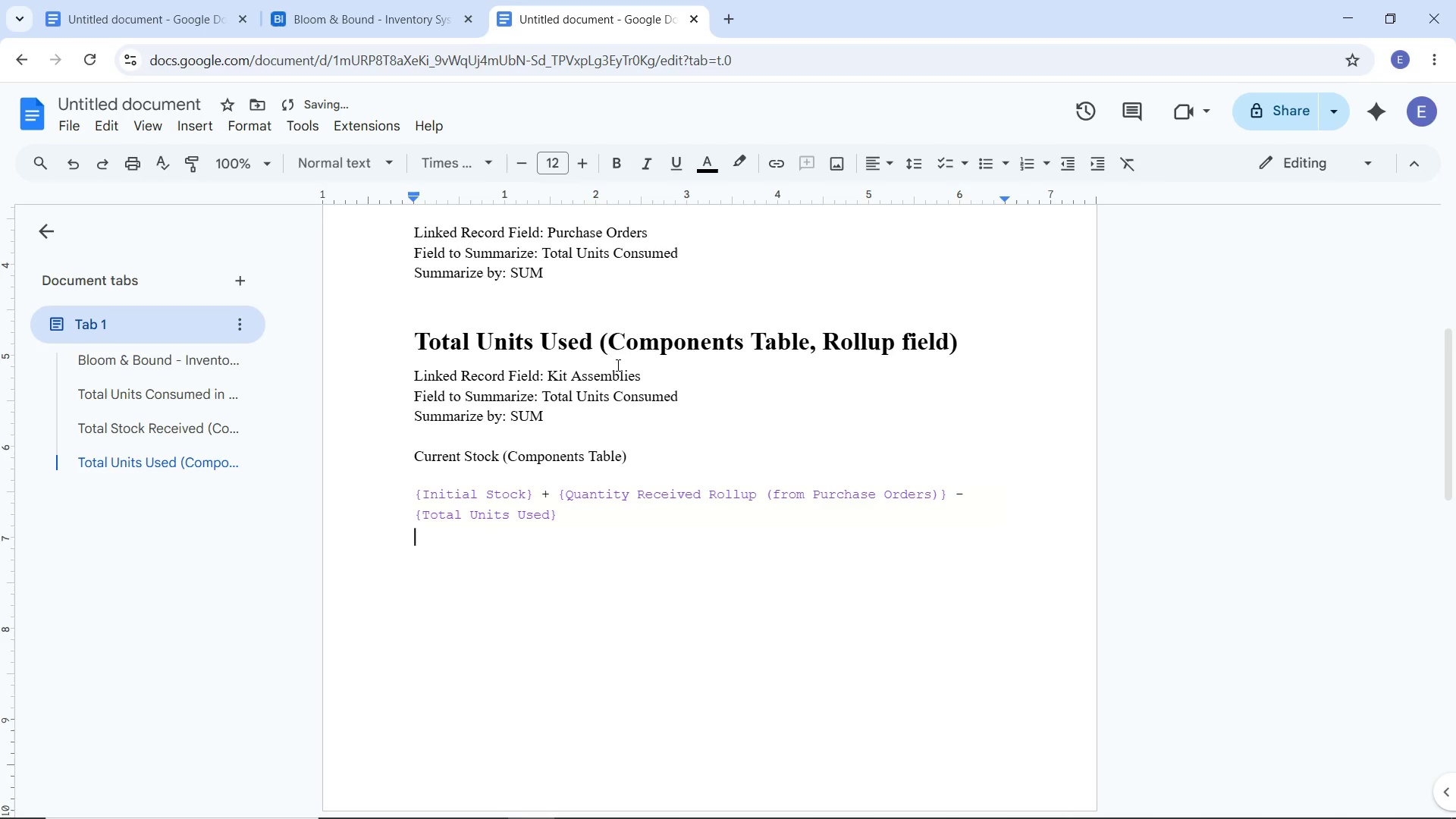 
key(Control+V)
 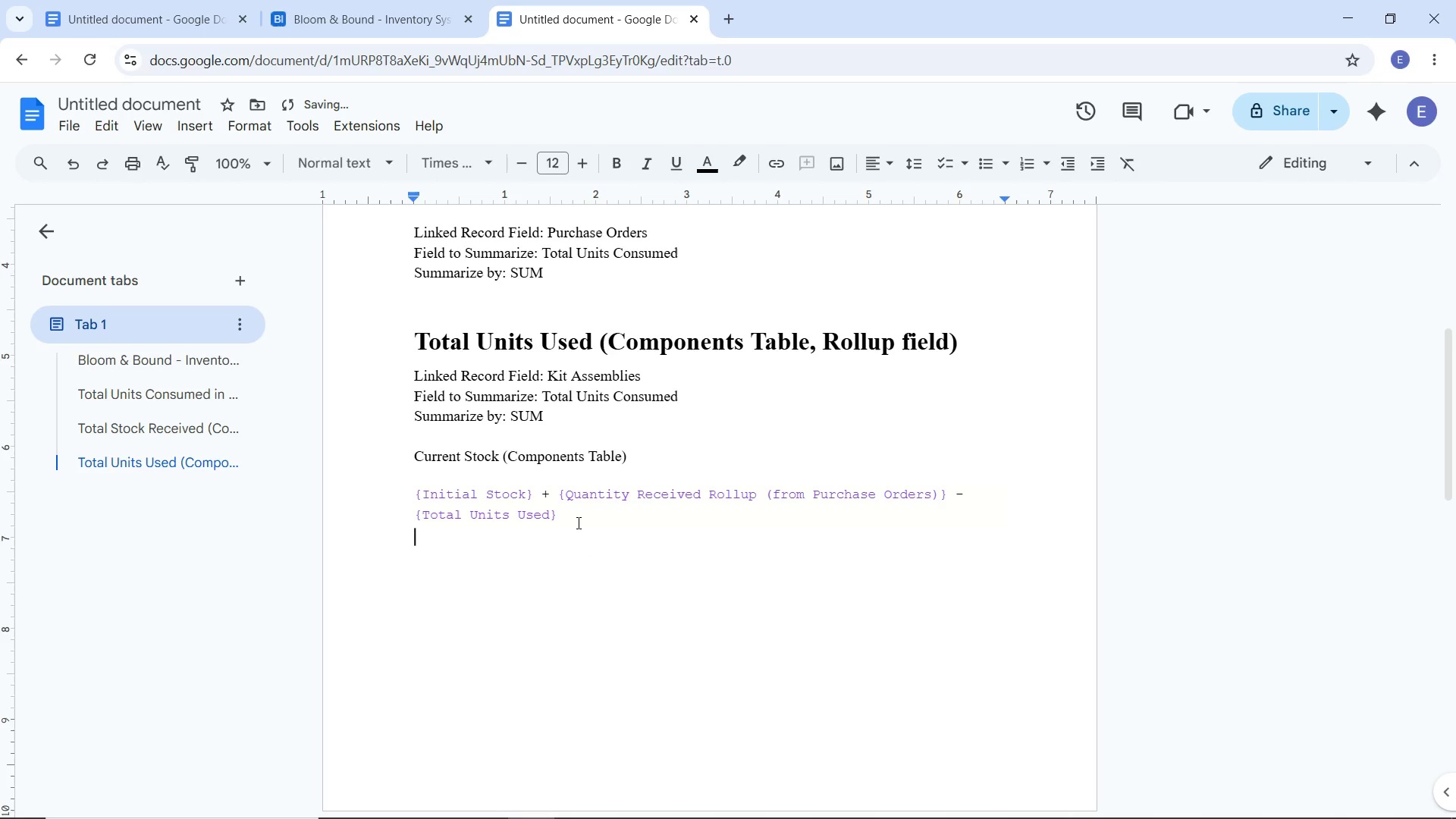 
left_click_drag(start_coordinate=[571, 522], to_coordinate=[381, 487])
 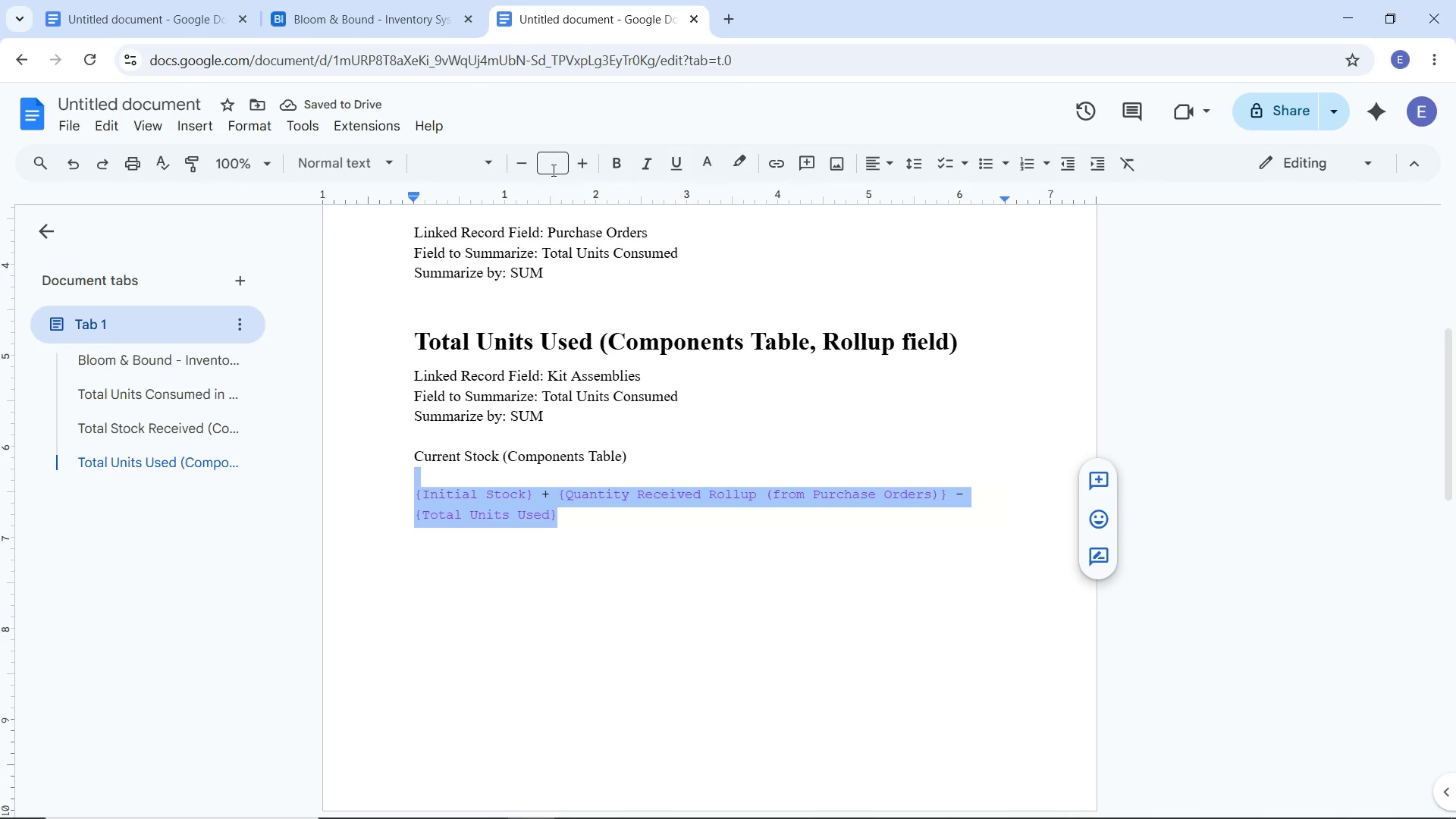 
left_click([552, 163])
 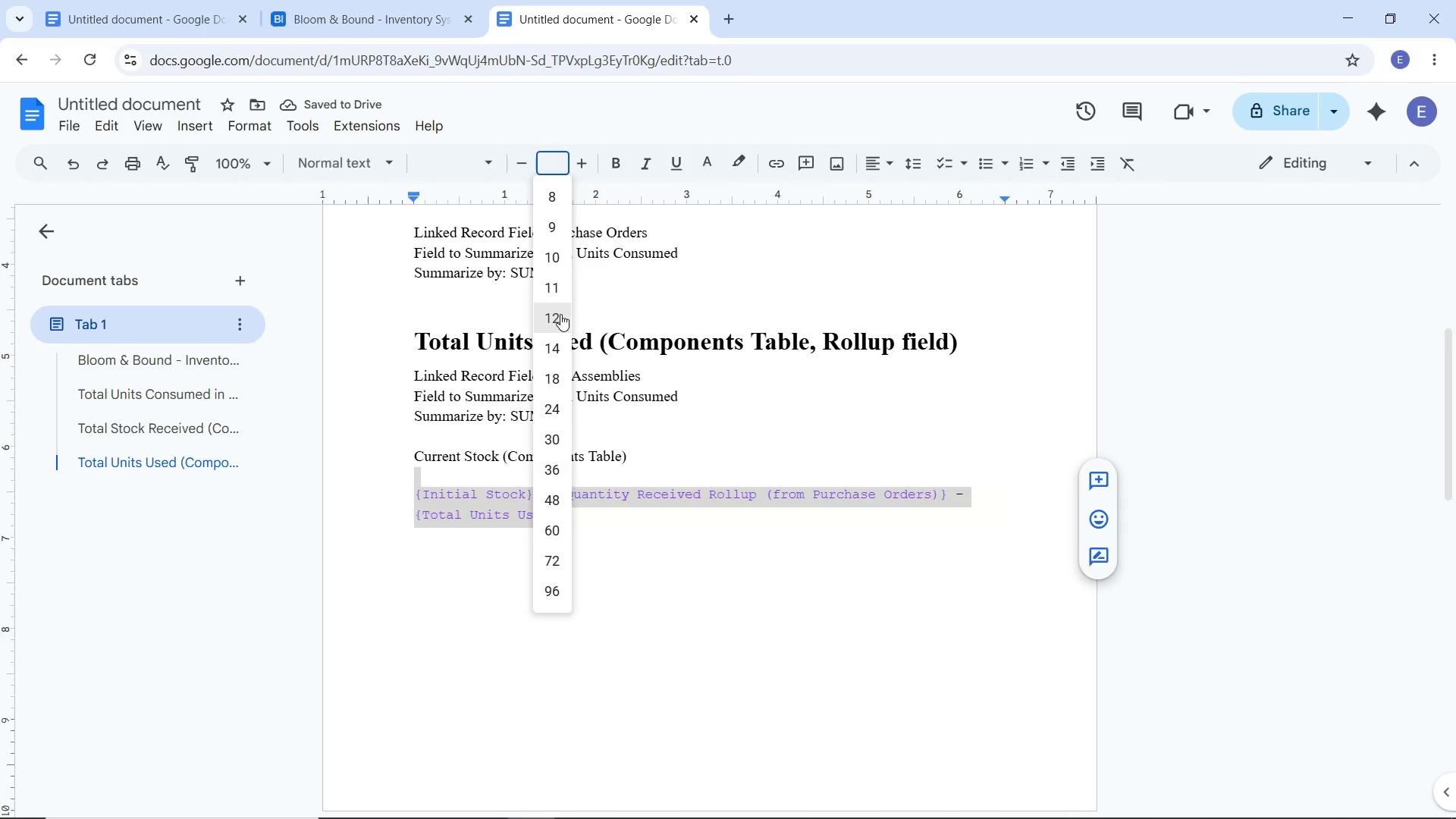 
left_click([560, 312])
 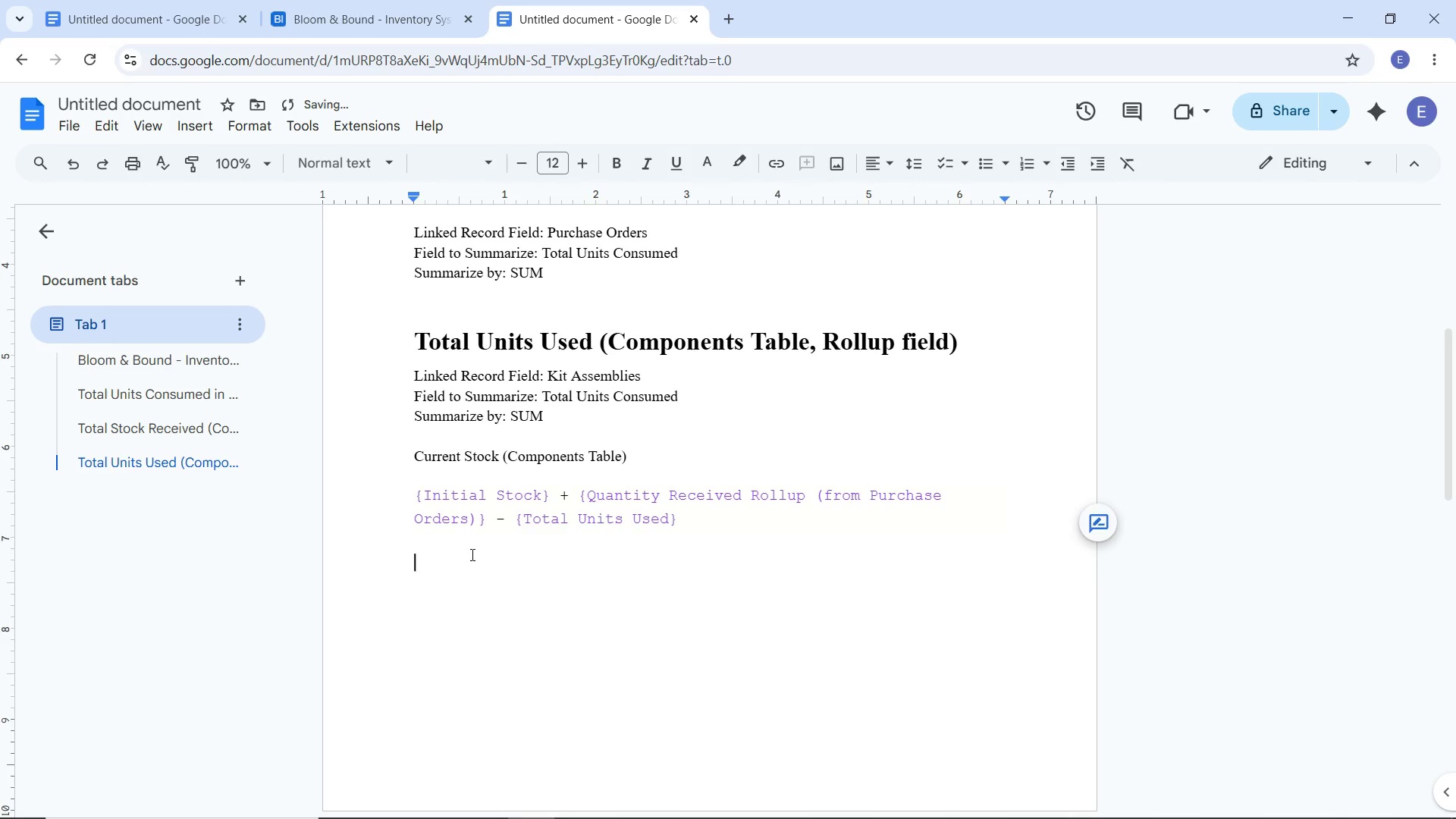 
left_click([471, 554])
 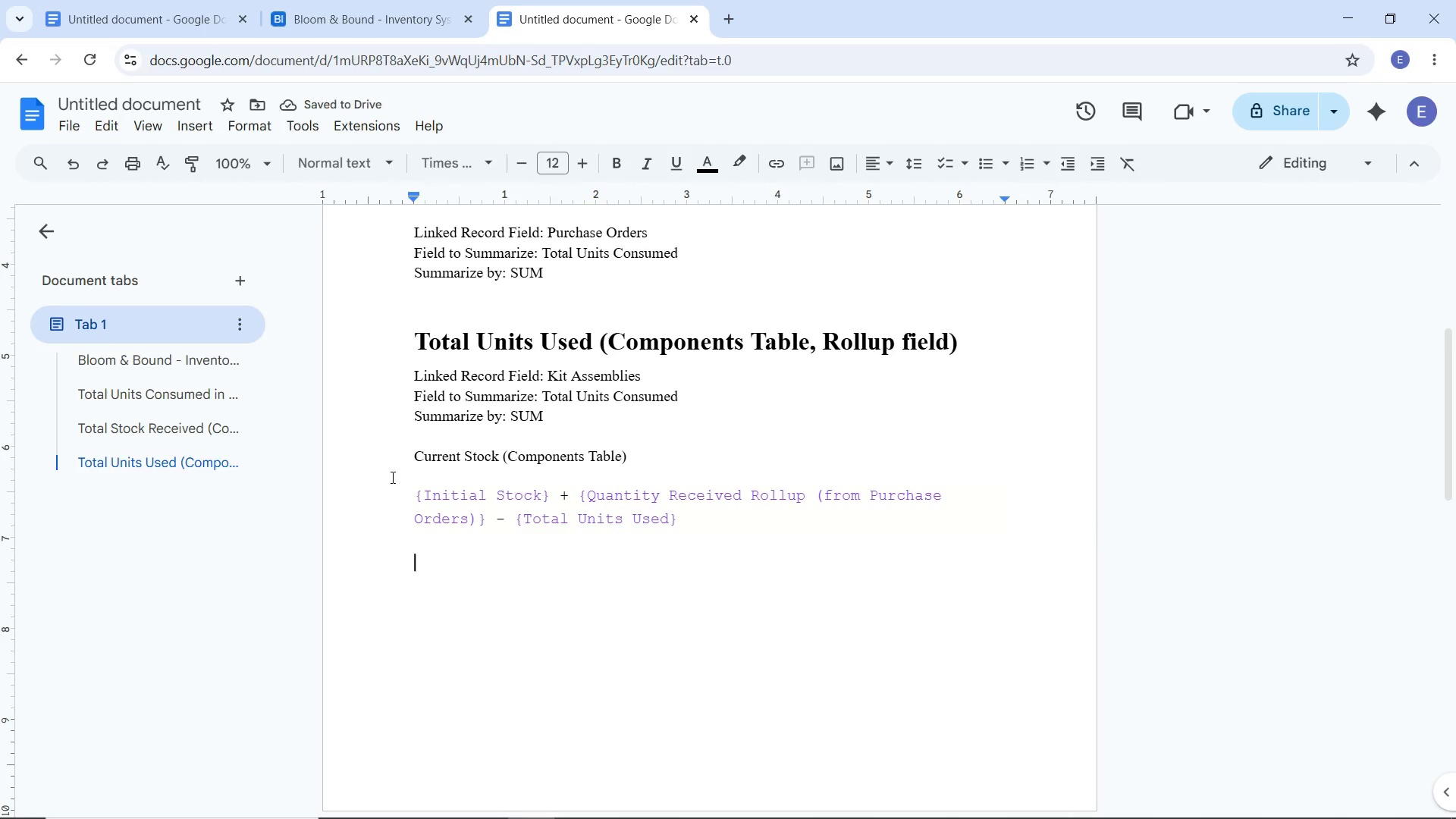 
left_click_drag(start_coordinate=[400, 455], to_coordinate=[640, 461])
 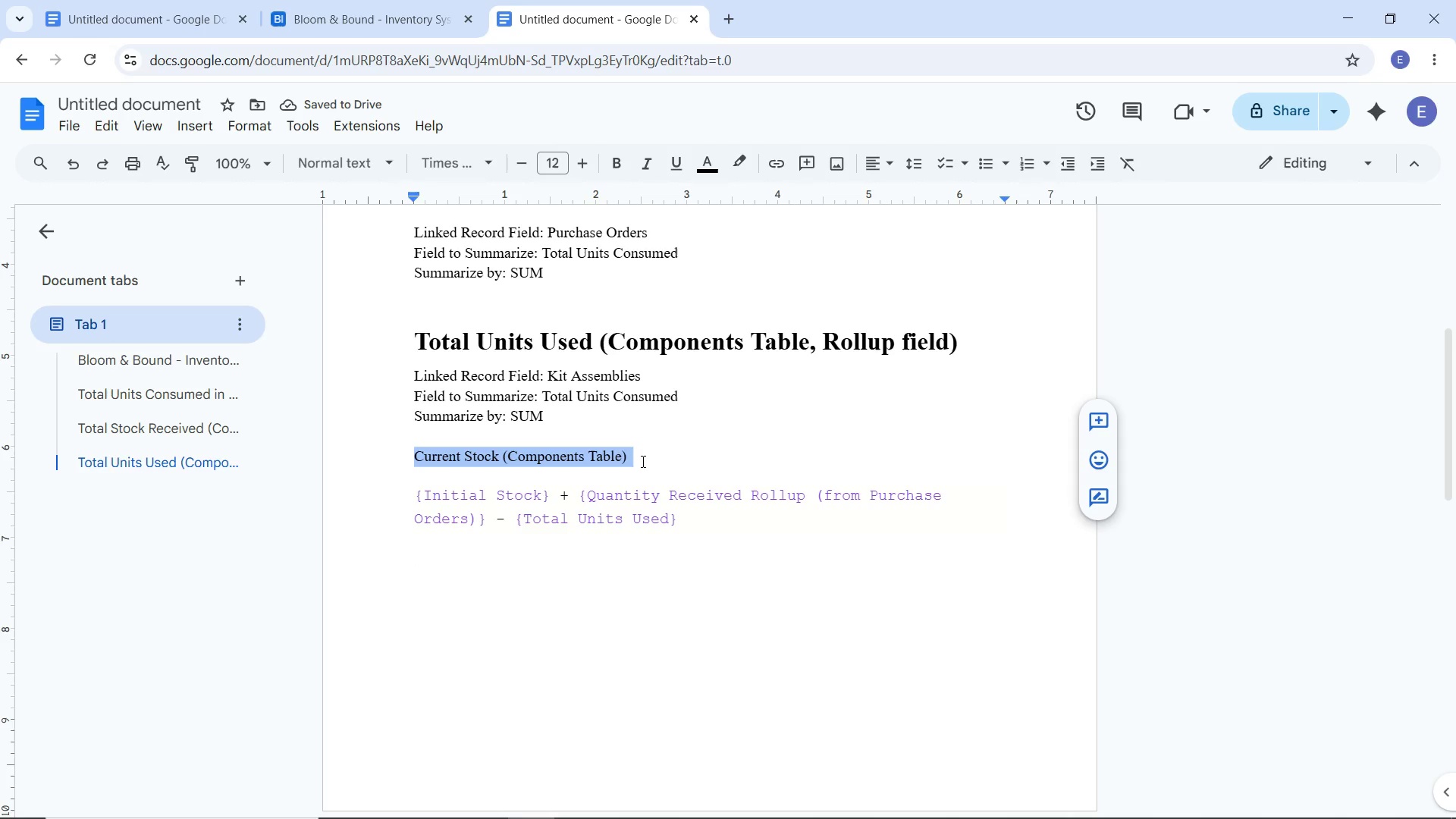 
key(Alt+Control+1)
 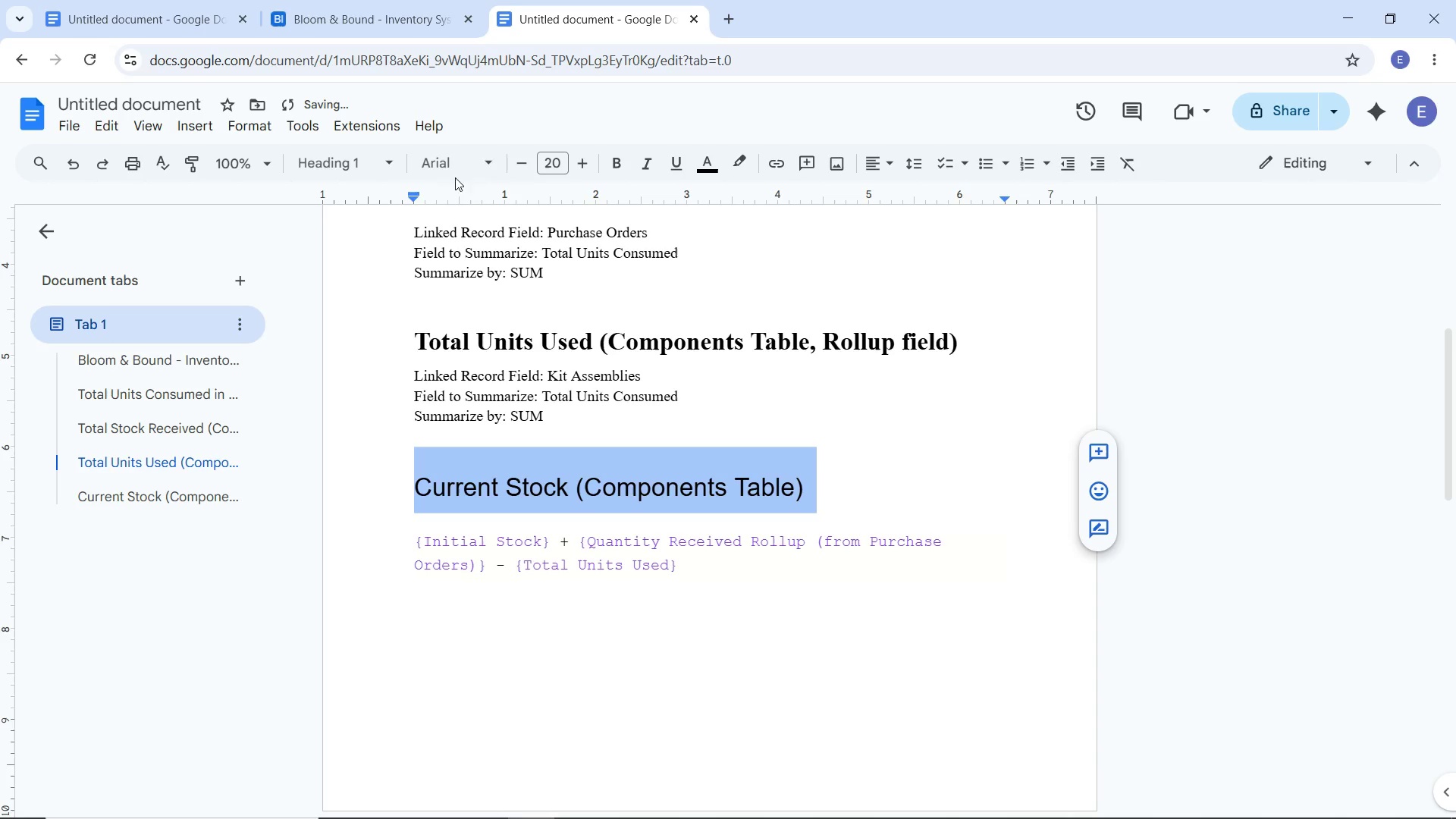 
left_click([455, 167])
 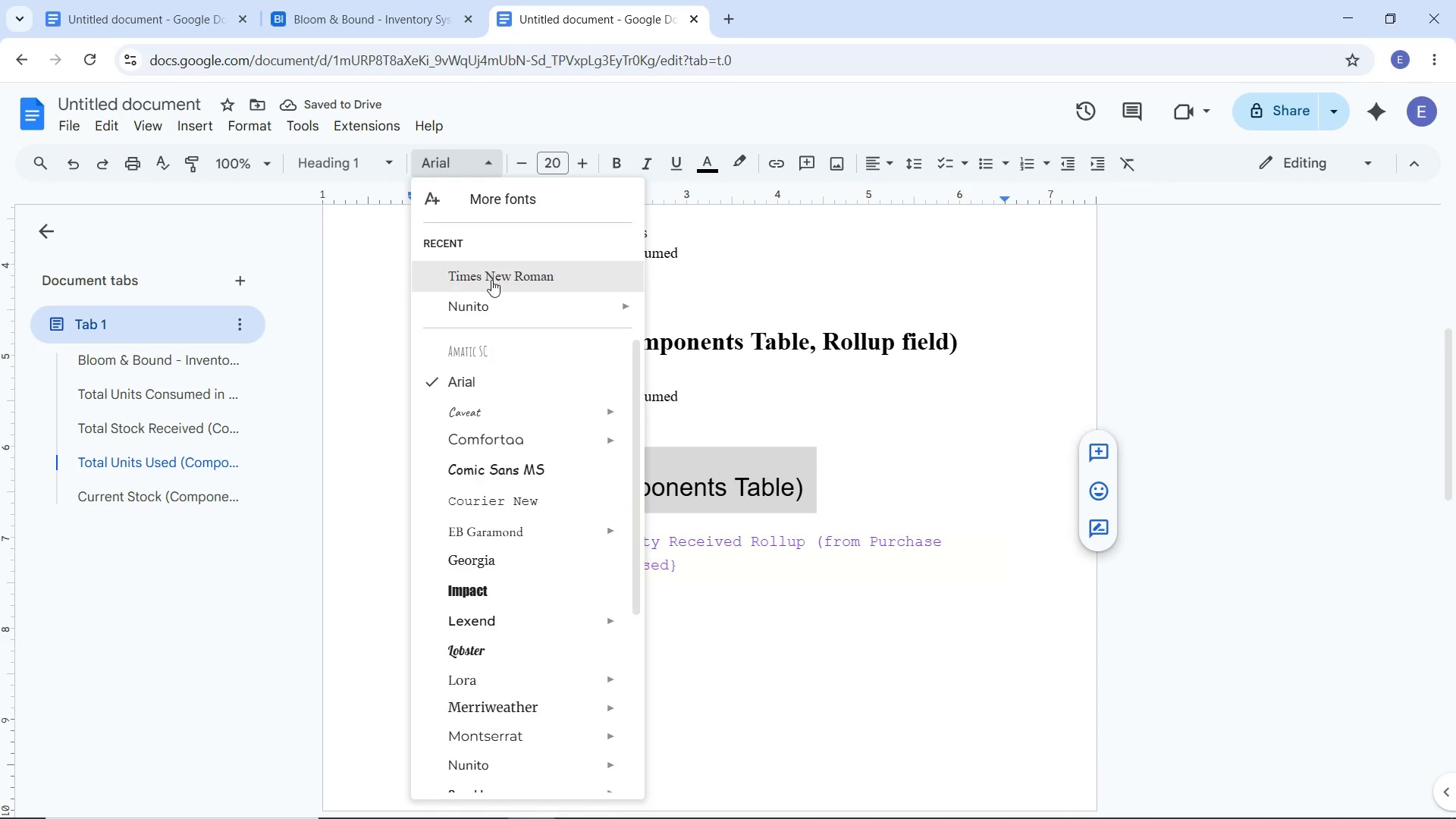 
left_click([491, 280])
 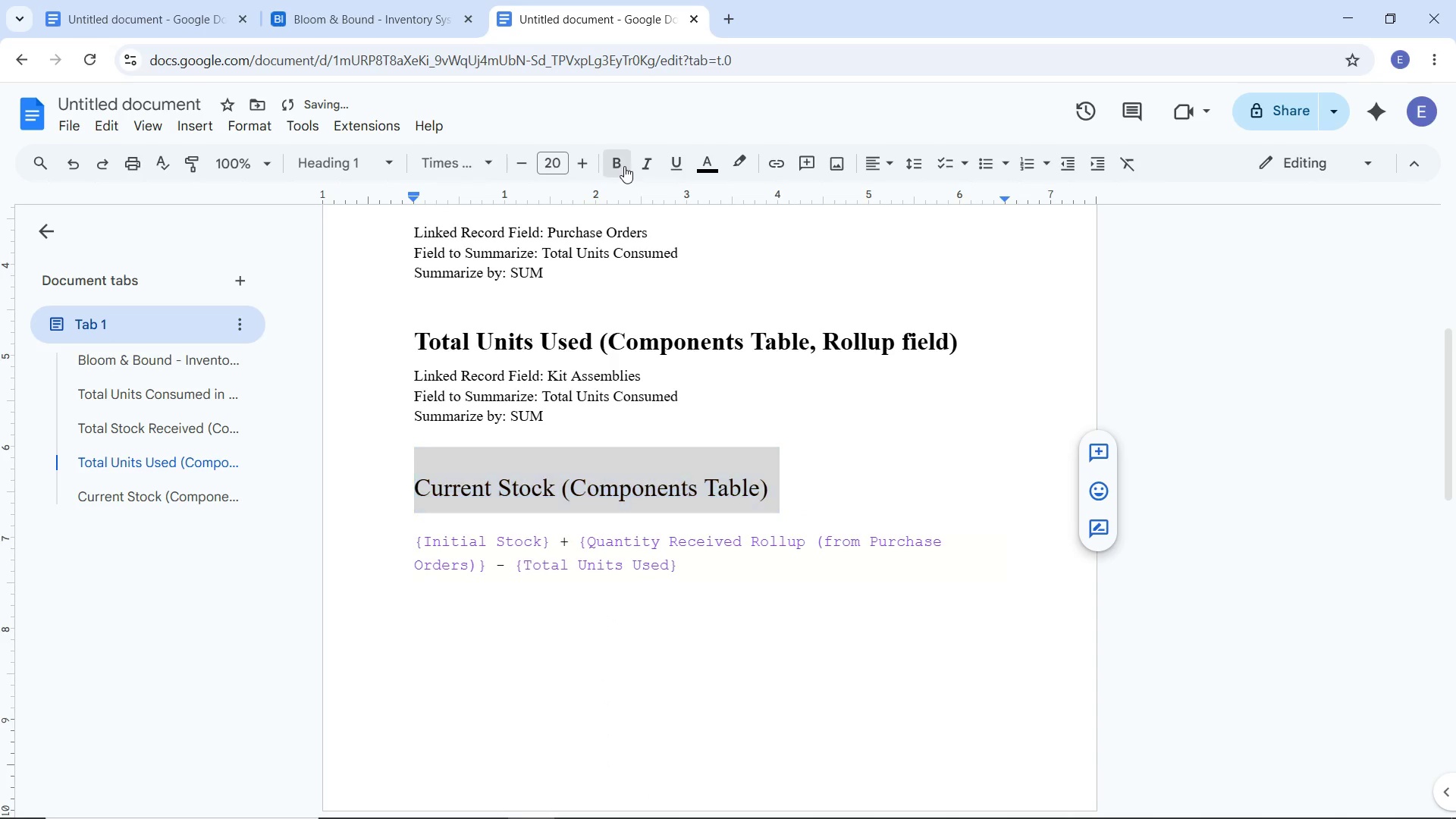 
left_click([624, 166])
 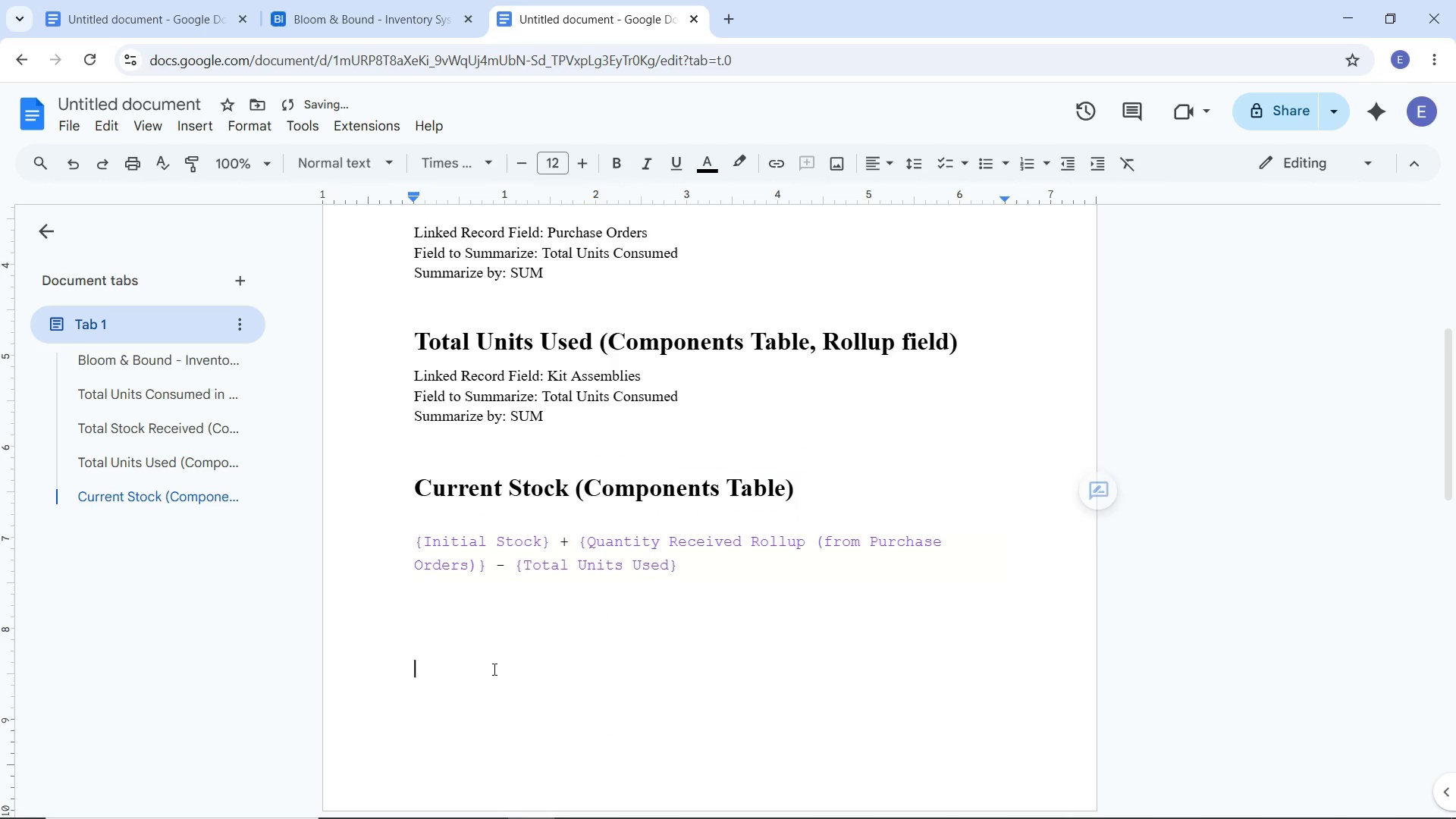 
left_click([494, 669])
 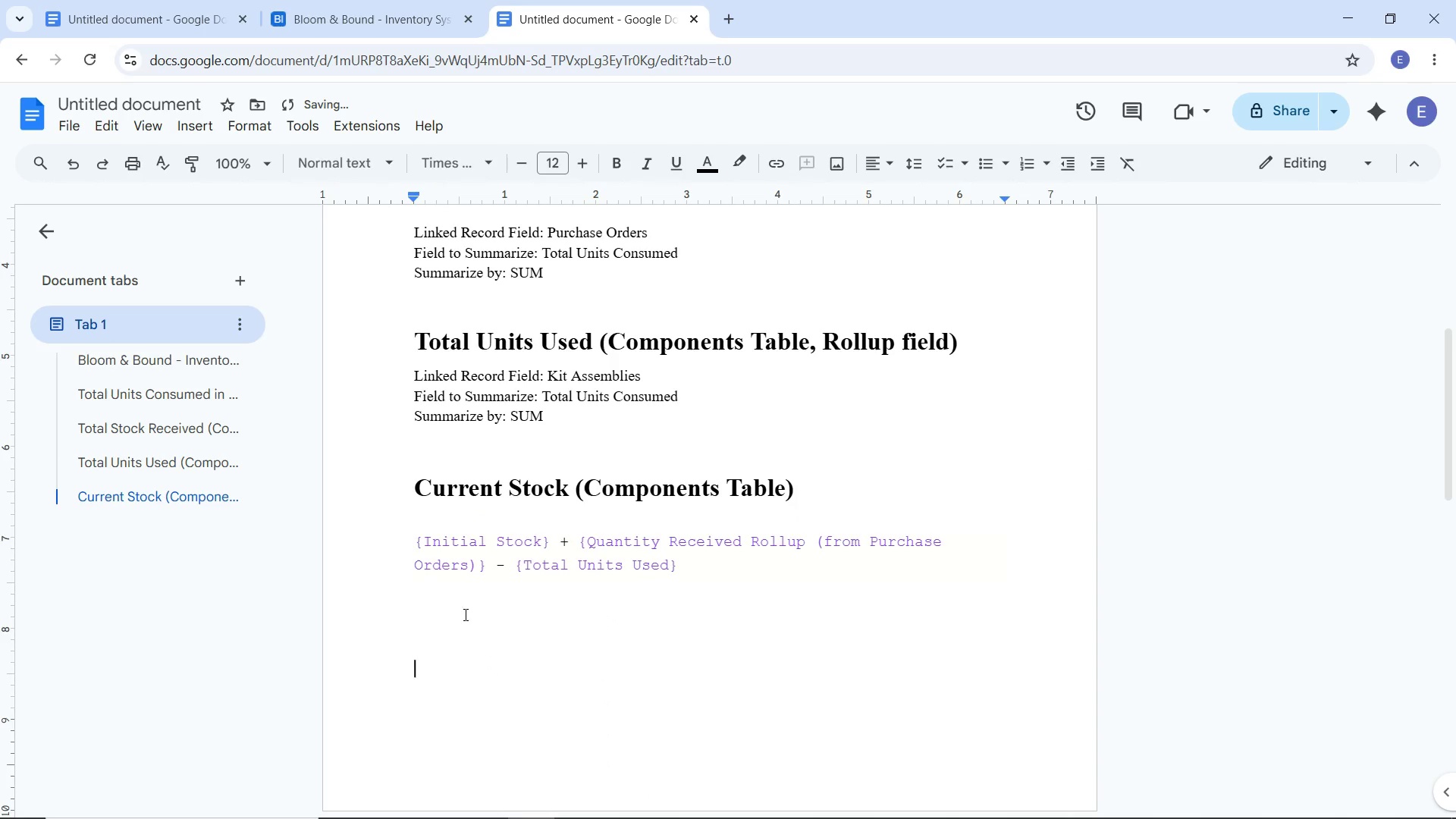 
left_click([464, 614])
 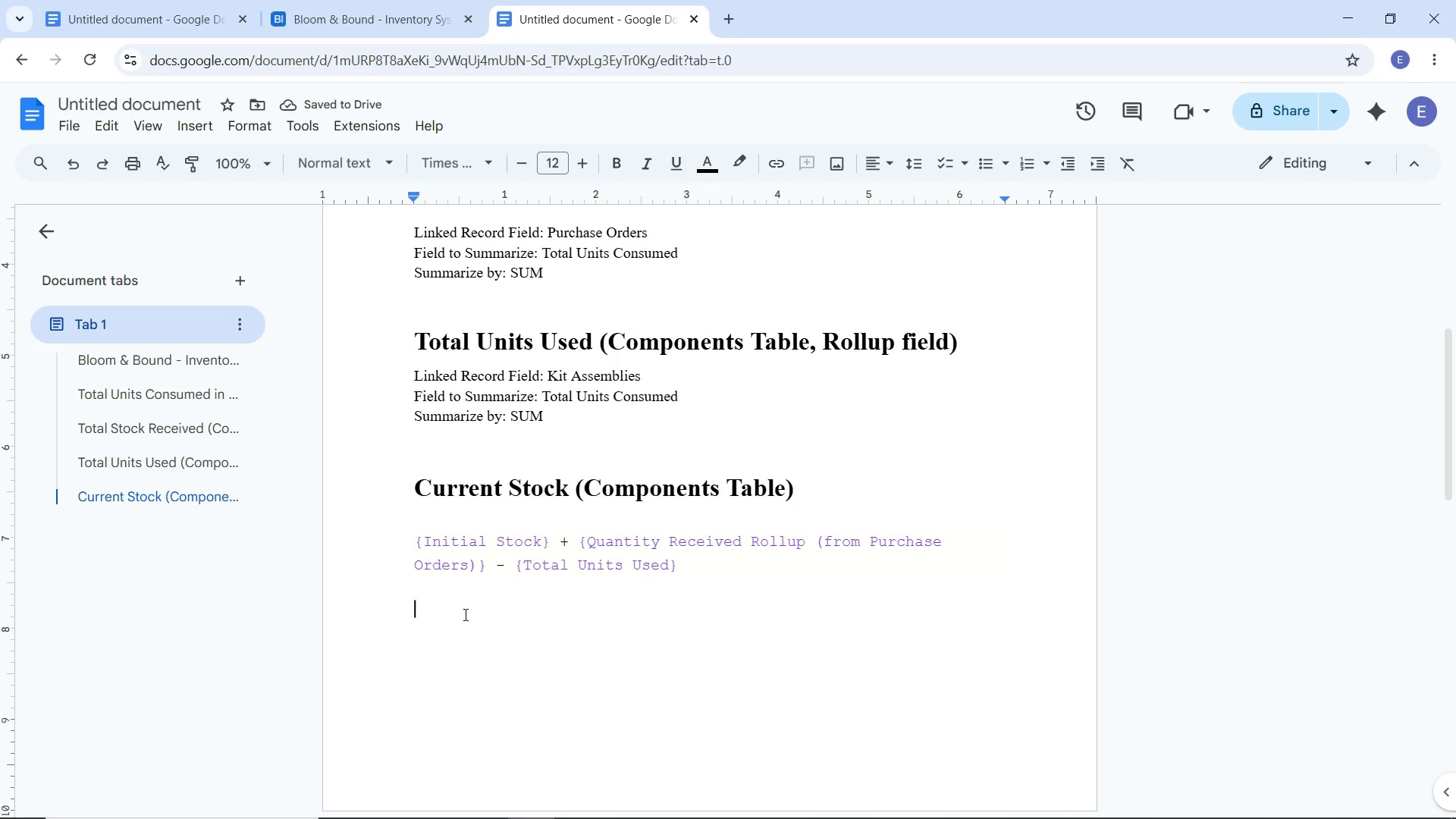 
type(Reorder Status ))
key(Backspace)
type((Comon)
key(Backspace)
key(Backspace)
type(o)
key(Backspace)
type(ponents Table))
 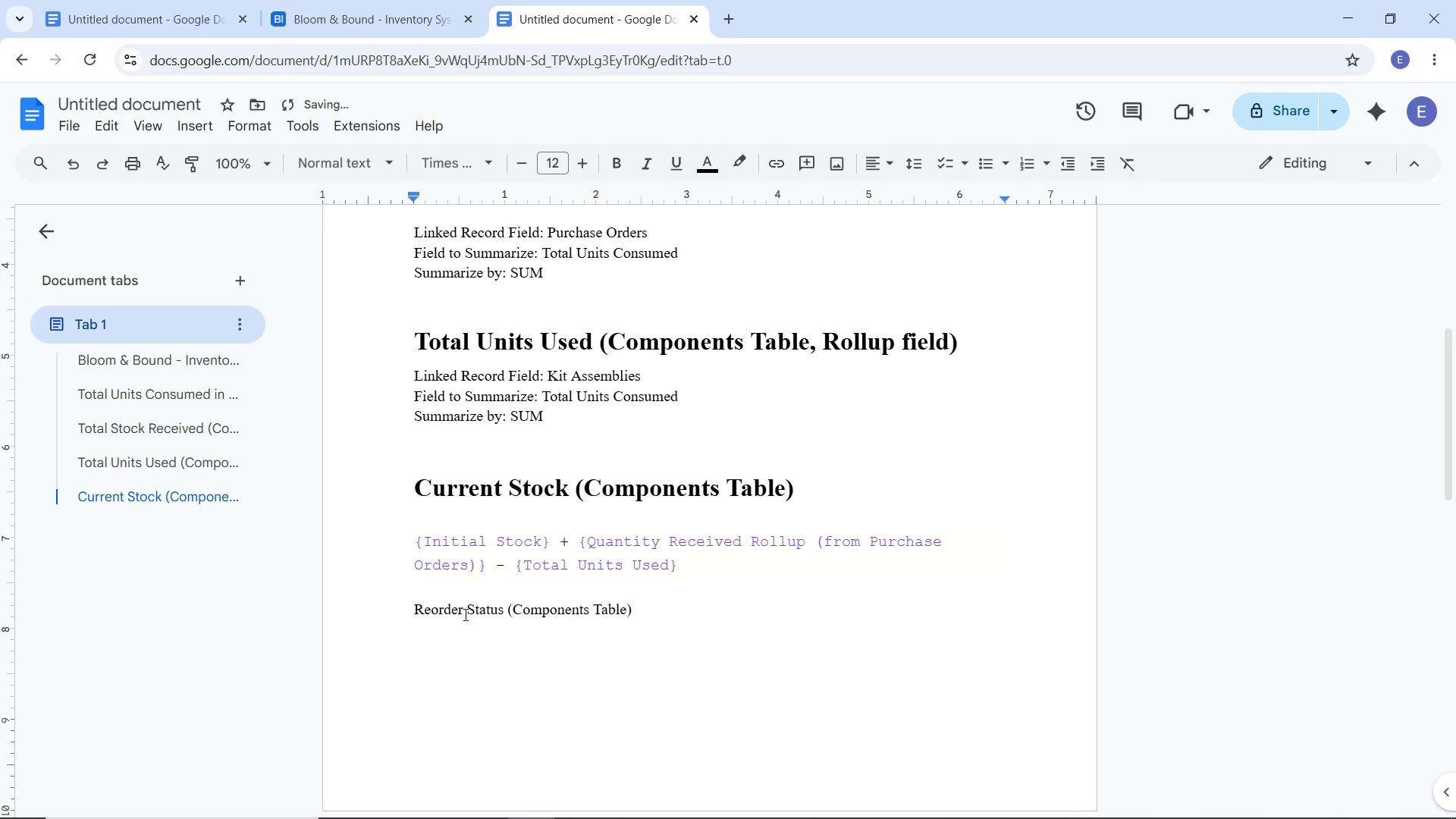 
key(Enter)
 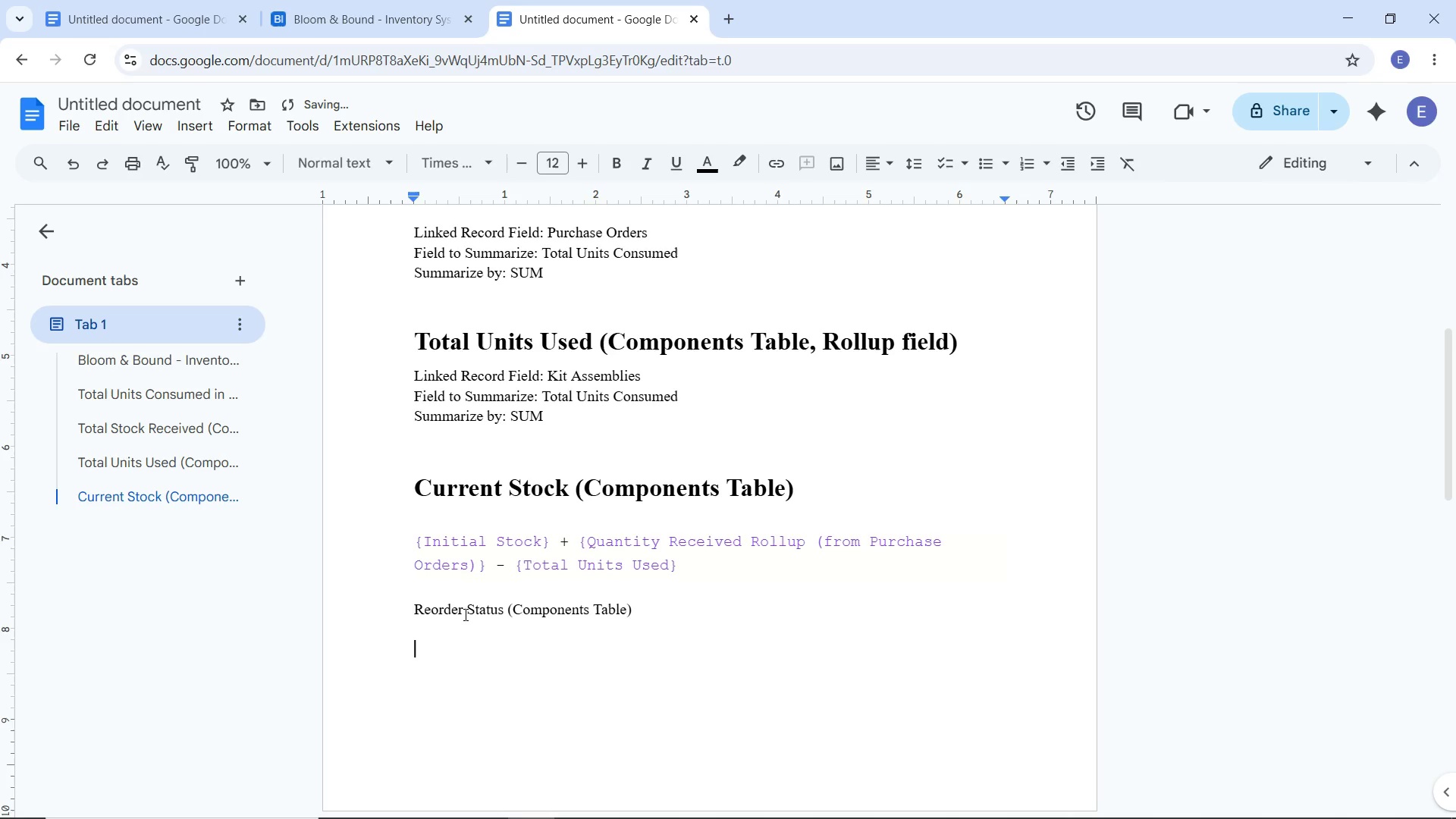 
key(Enter)
 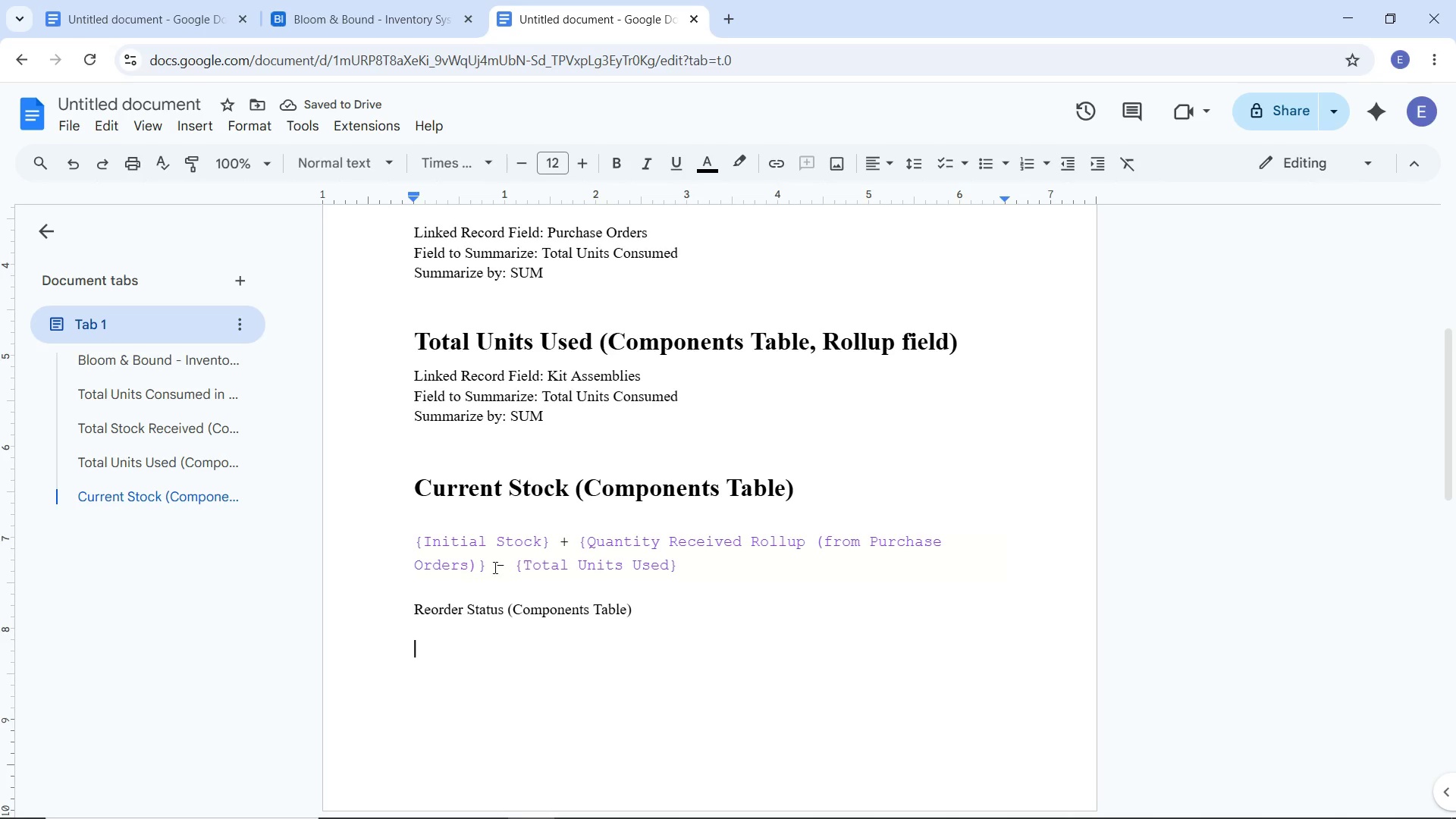 
left_click([337, 15])
 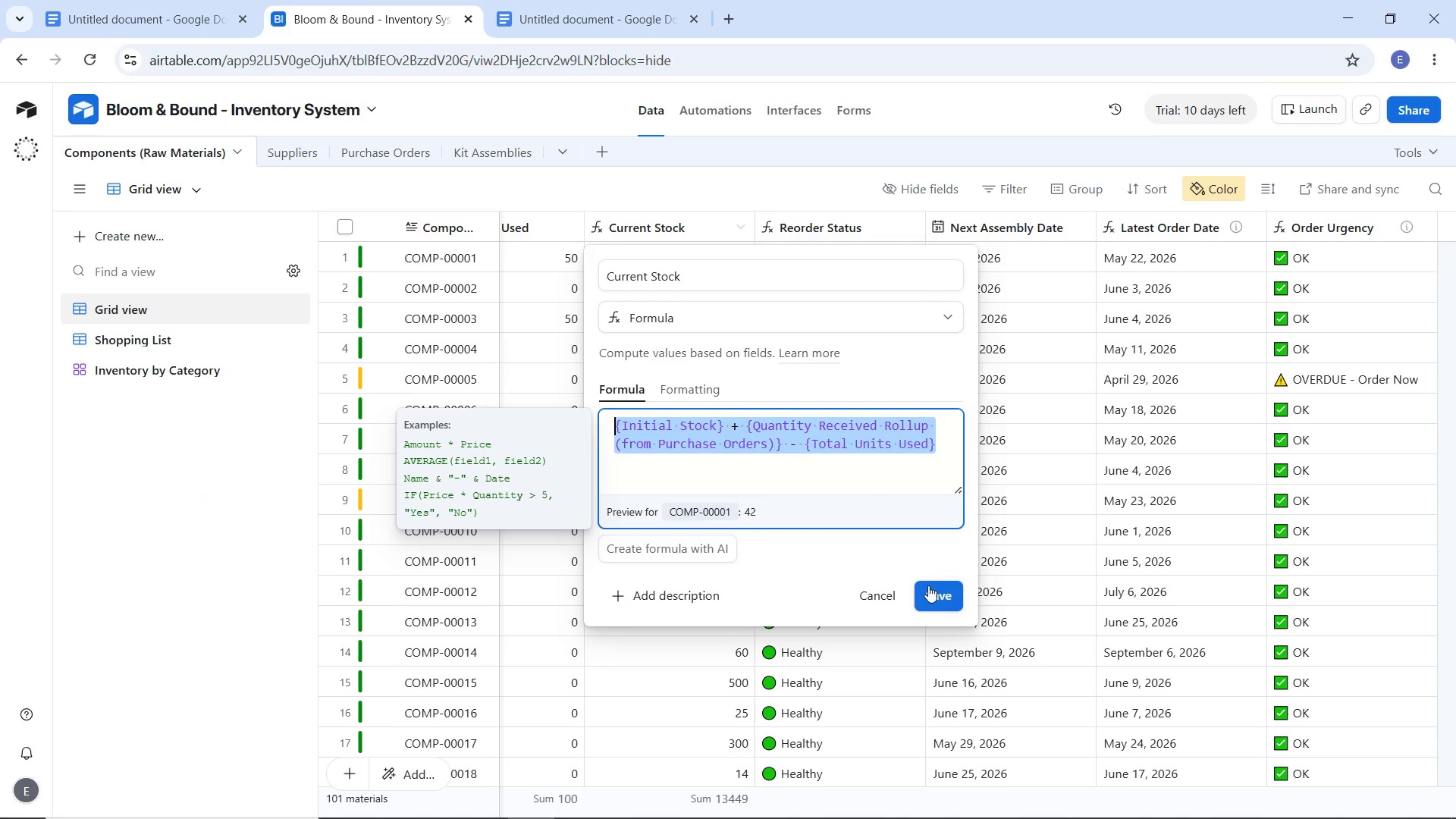 
wait(5.44)
 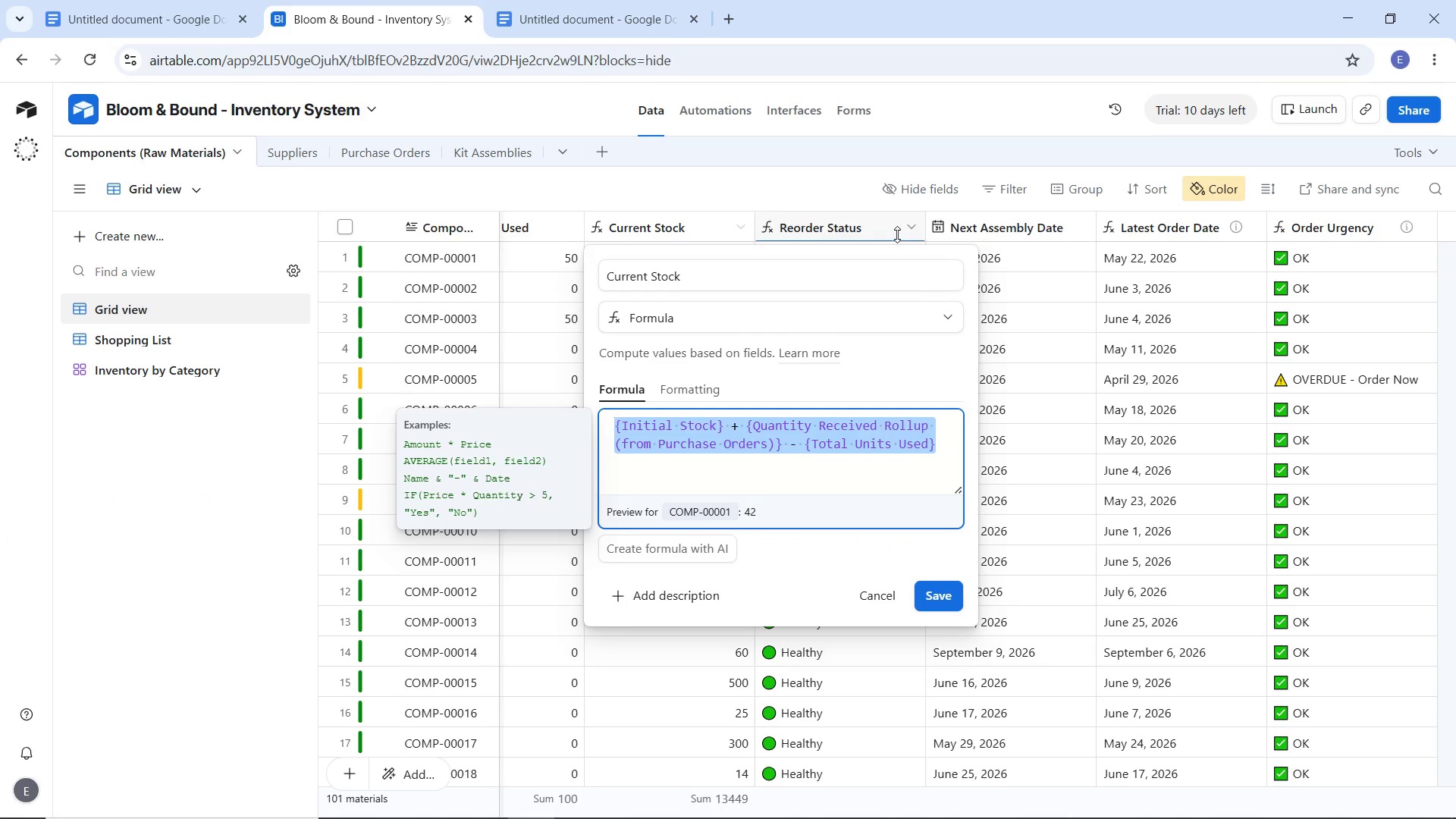 
left_click([912, 222])
 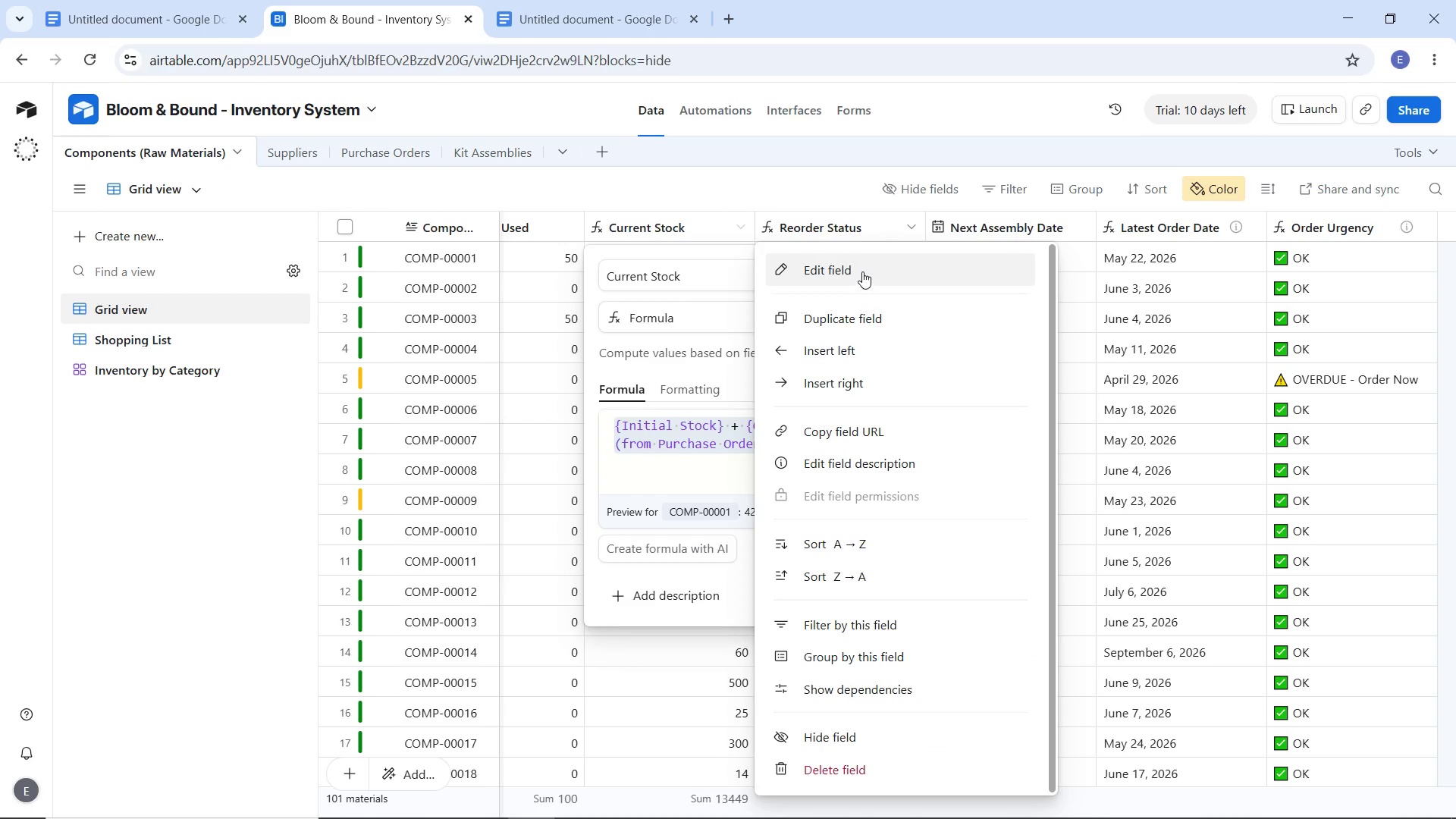 
left_click([862, 270])
 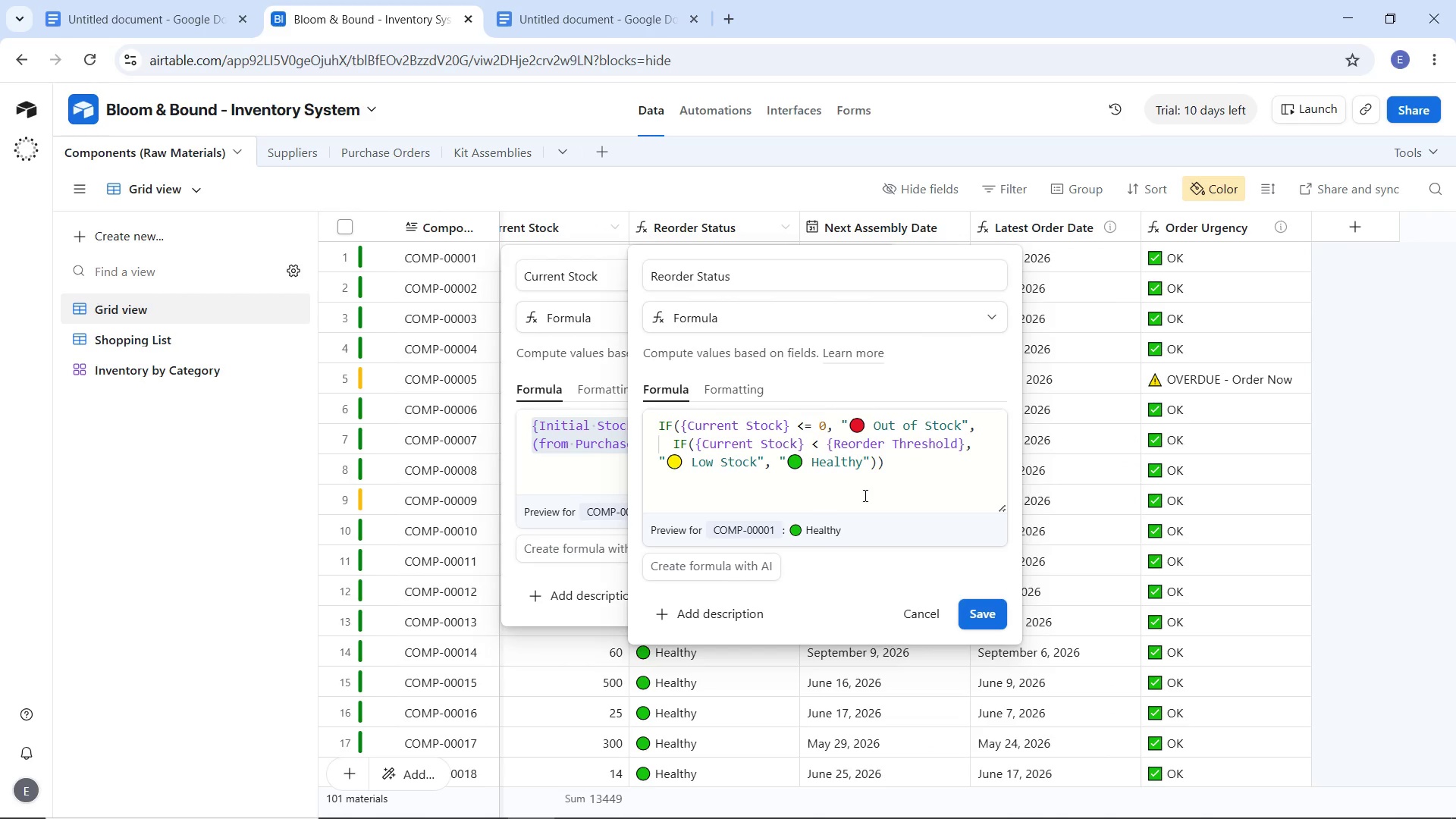 
left_click_drag(start_coordinate=[907, 467], to_coordinate=[639, 419])
 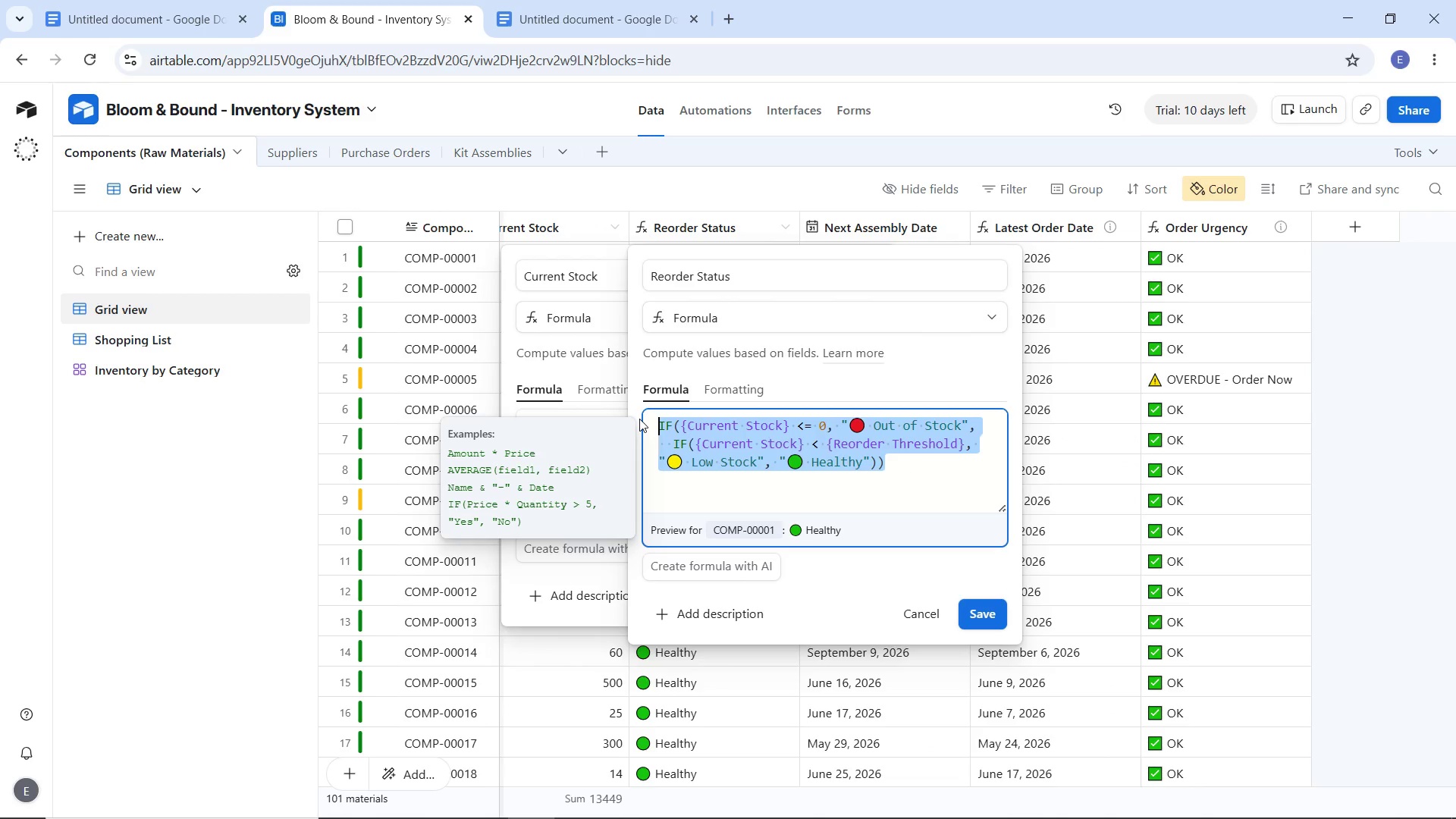 
key(Control+C)
 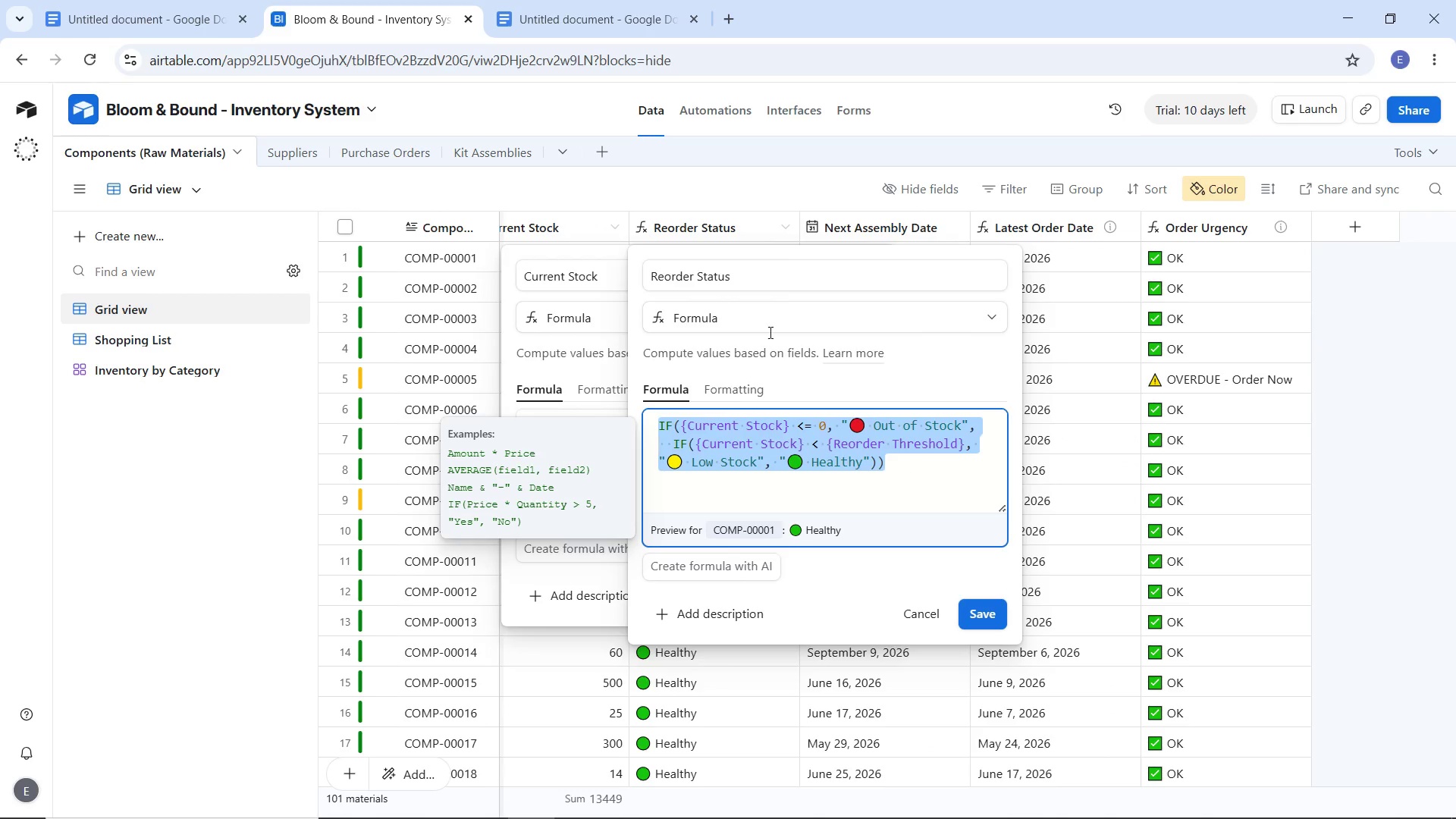 
key(Control+C)
 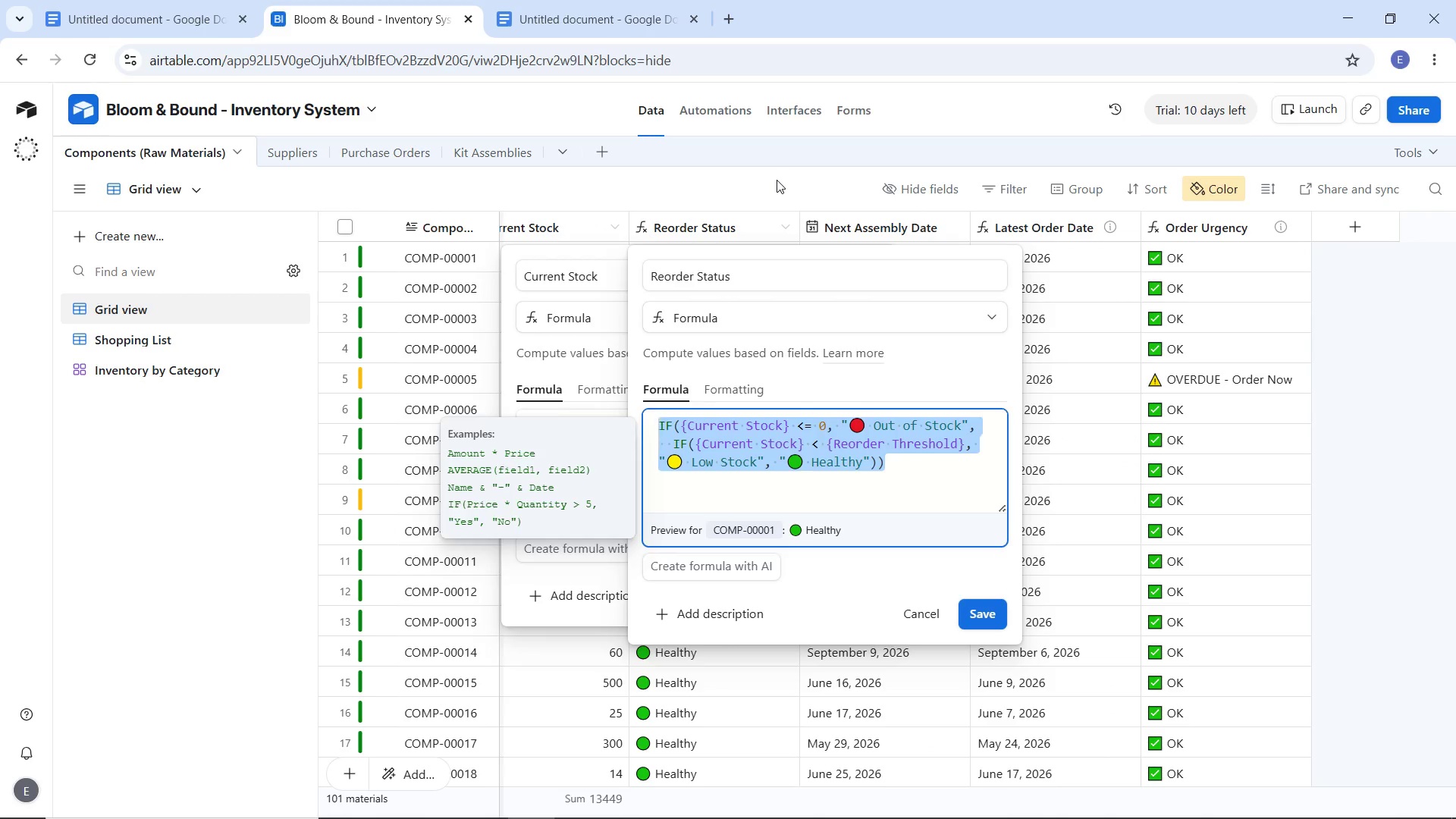 
left_click([777, 180])
 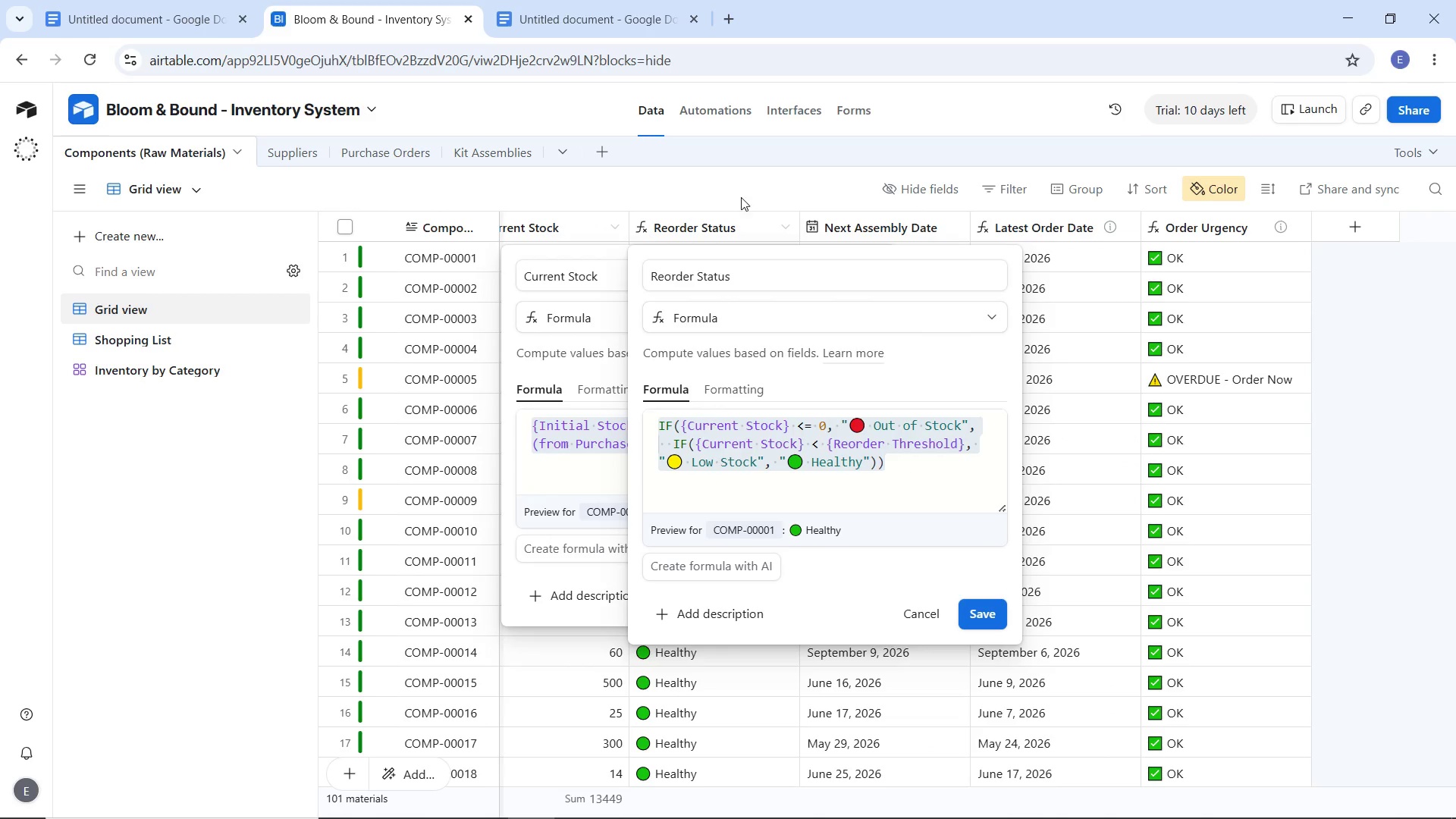 
left_click([735, 187])
 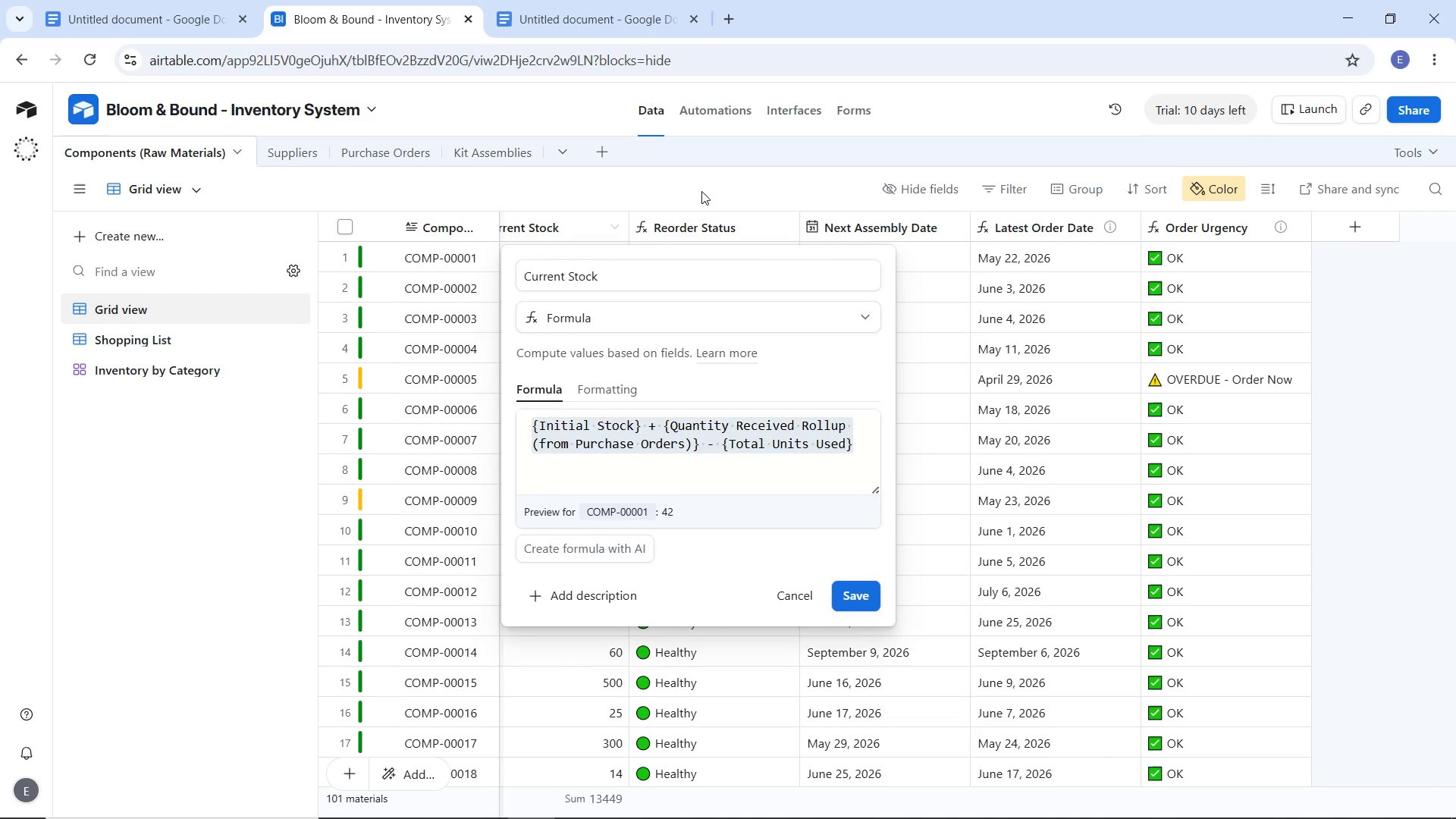 
left_click([701, 188])
 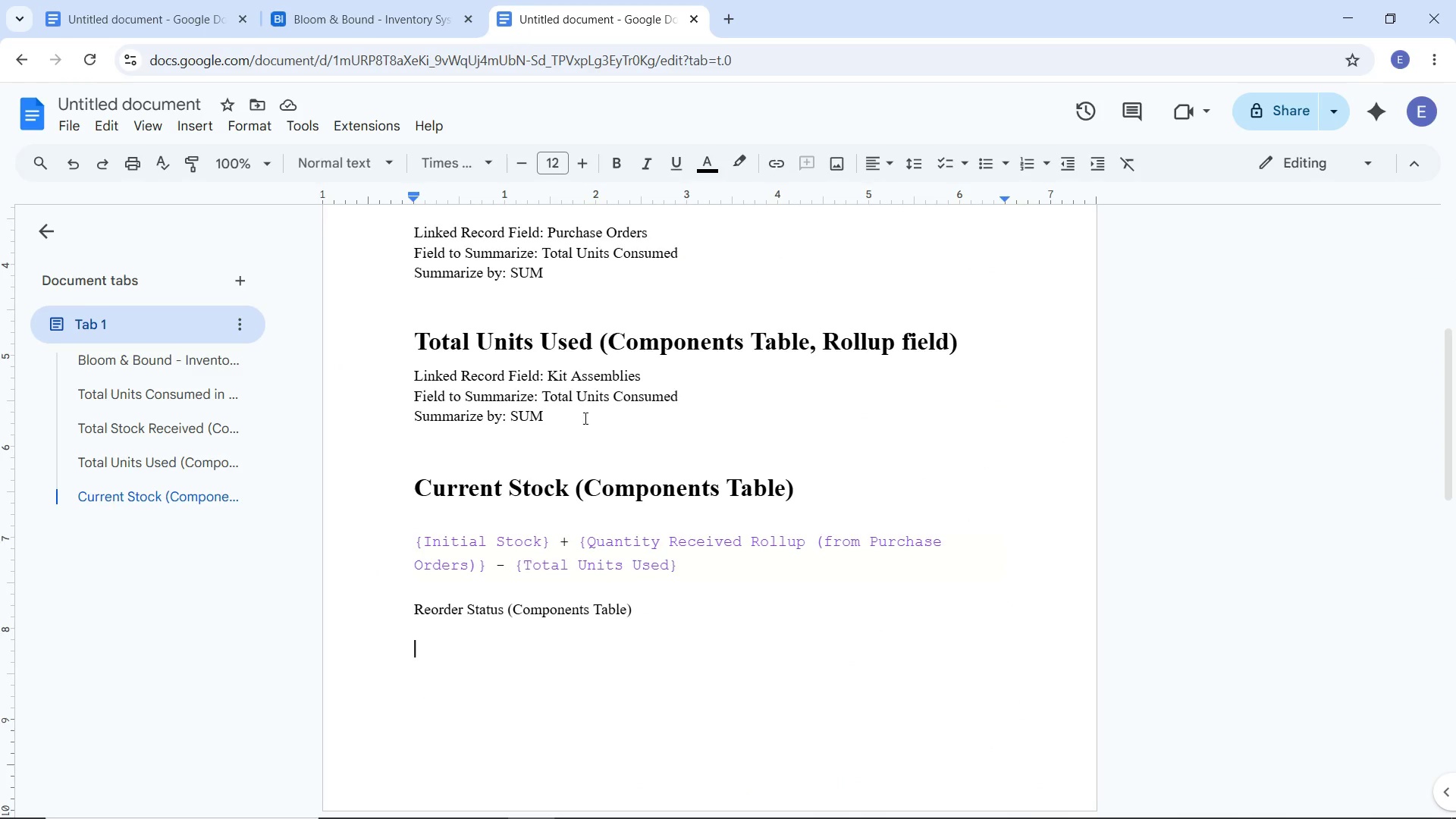 
key(Control+V)
 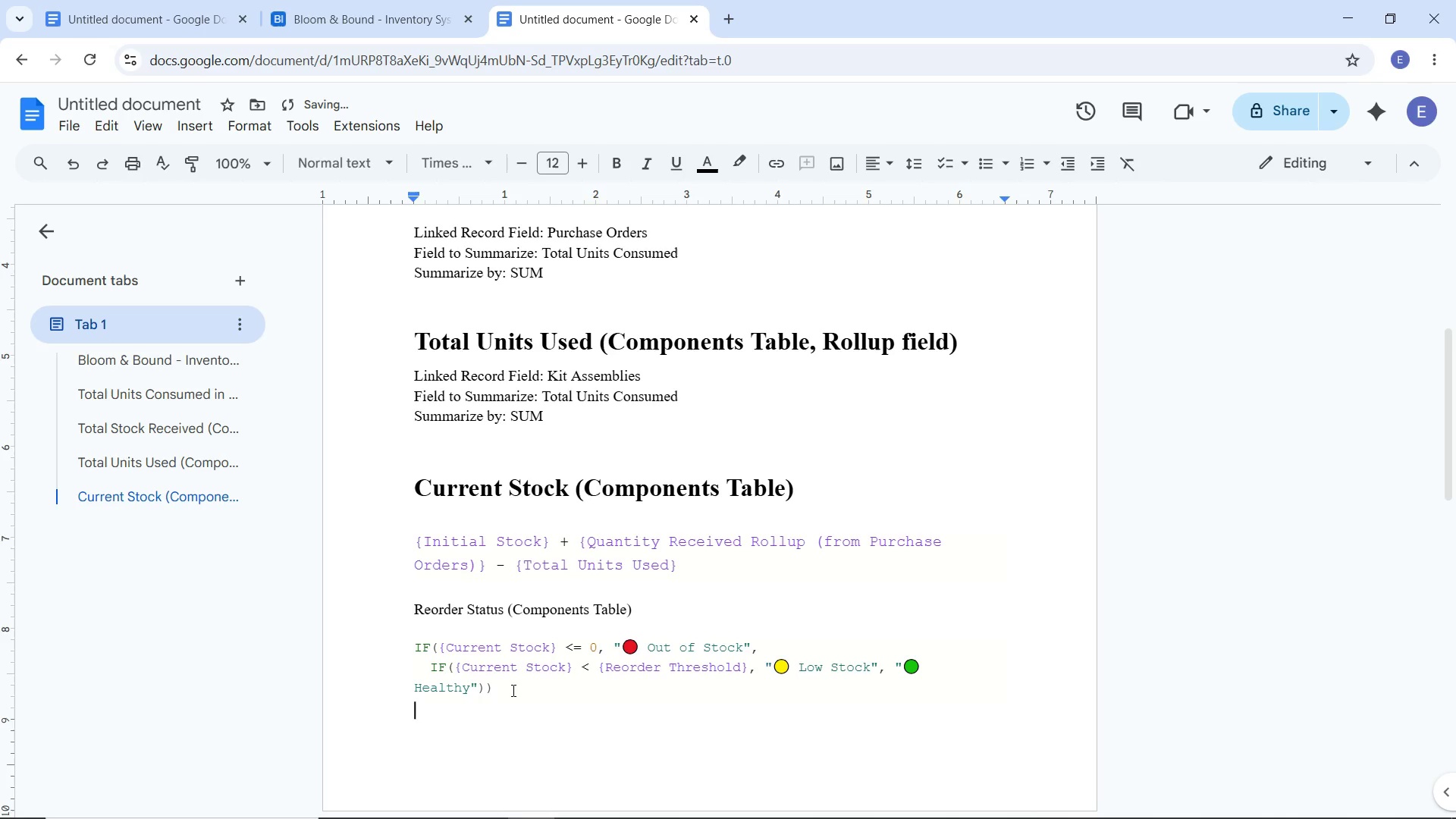 
left_click_drag(start_coordinate=[512, 690], to_coordinate=[457, 679])
 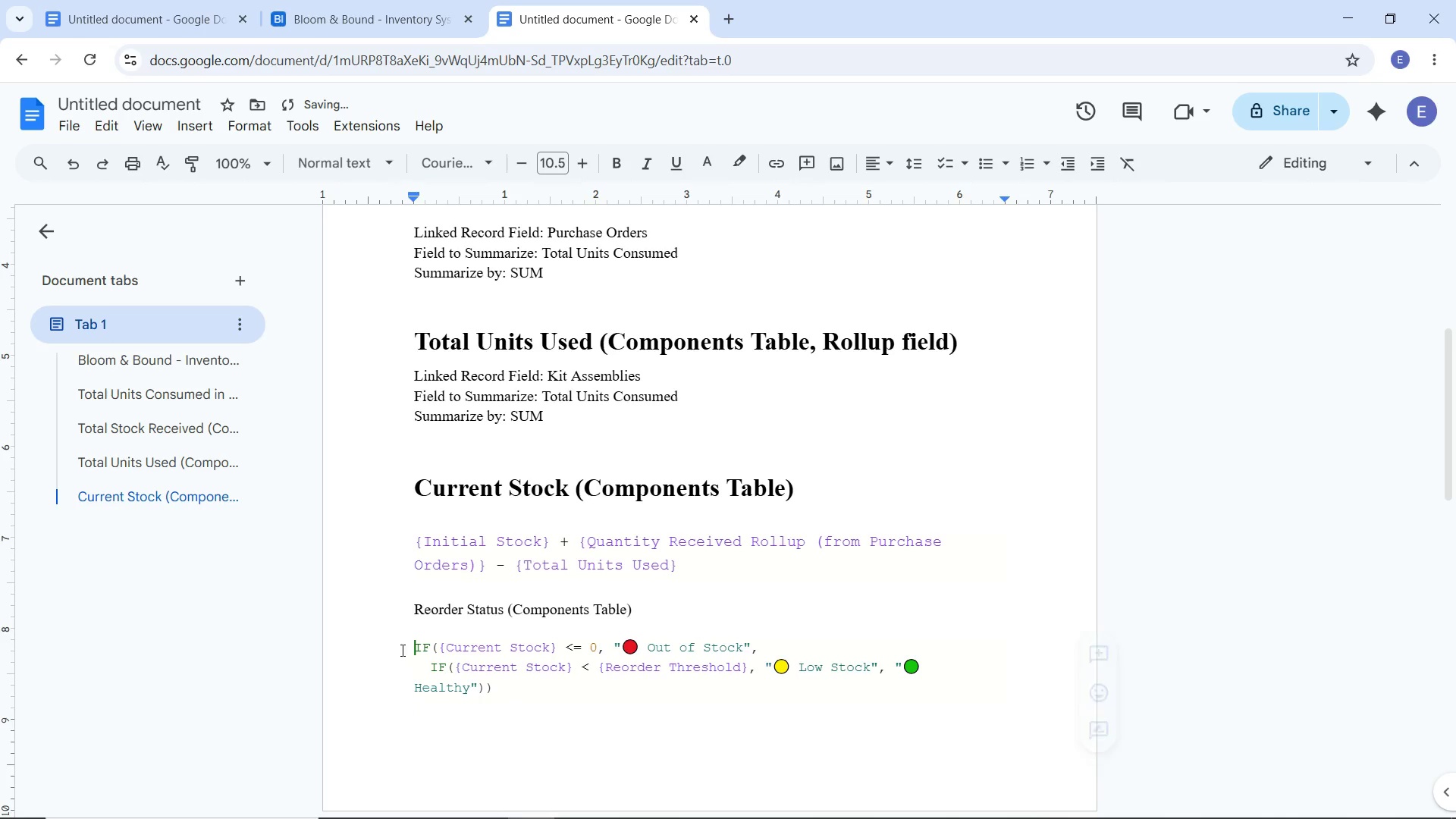 
left_click_drag(start_coordinate=[414, 657], to_coordinate=[401, 650])
 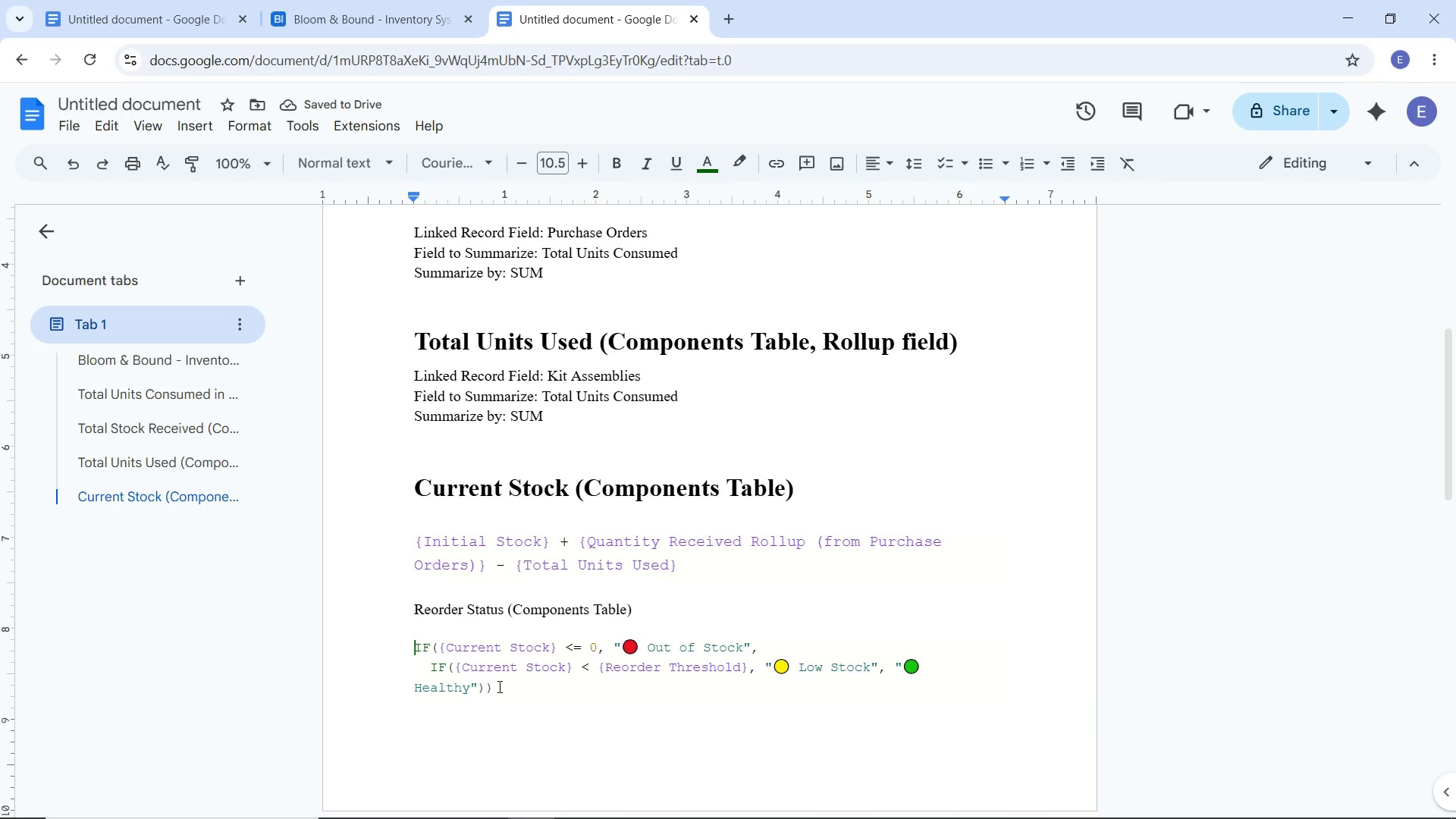 
left_click_drag(start_coordinate=[498, 686], to_coordinate=[400, 645])
 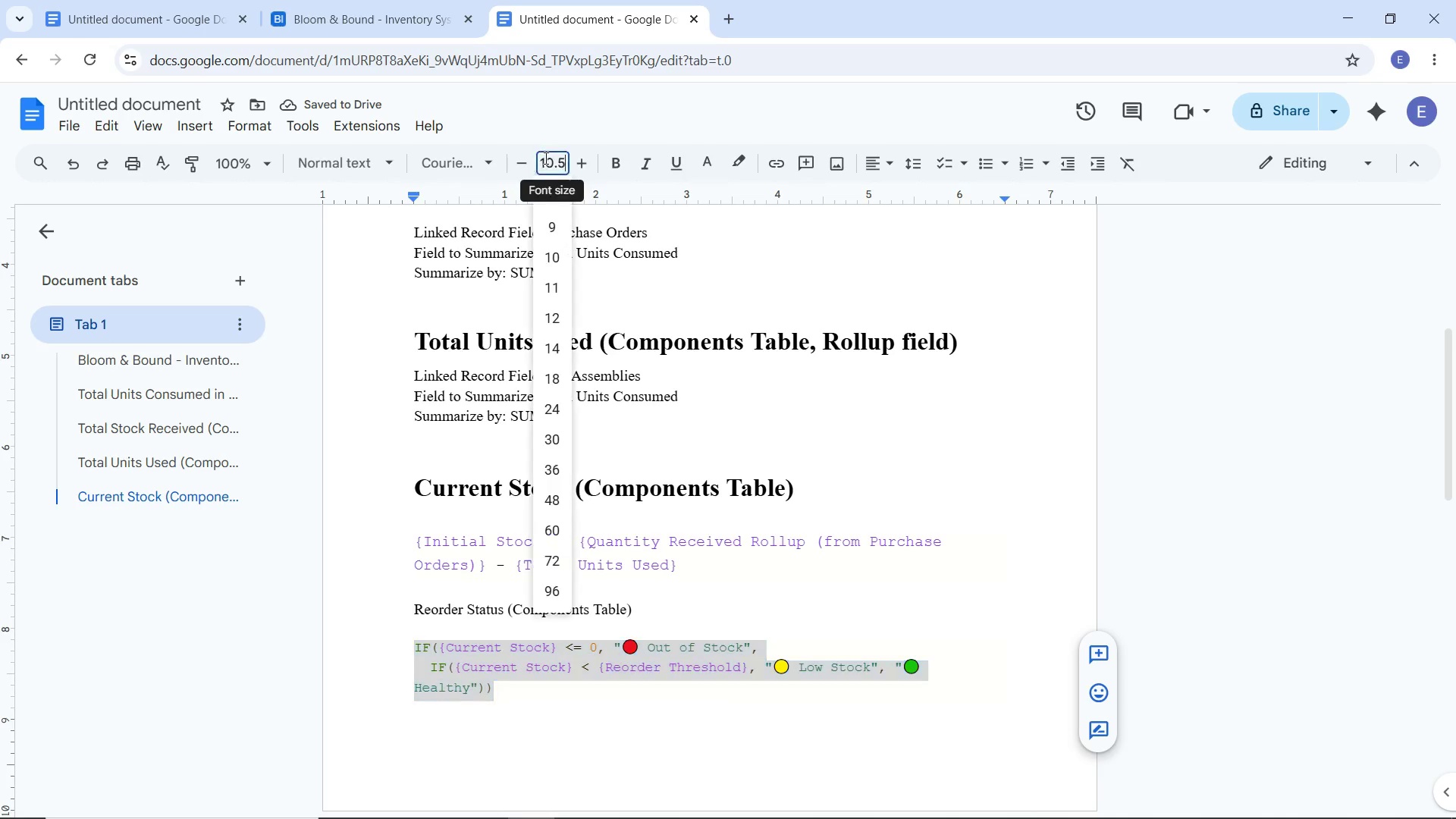 
left_click([544, 158])
 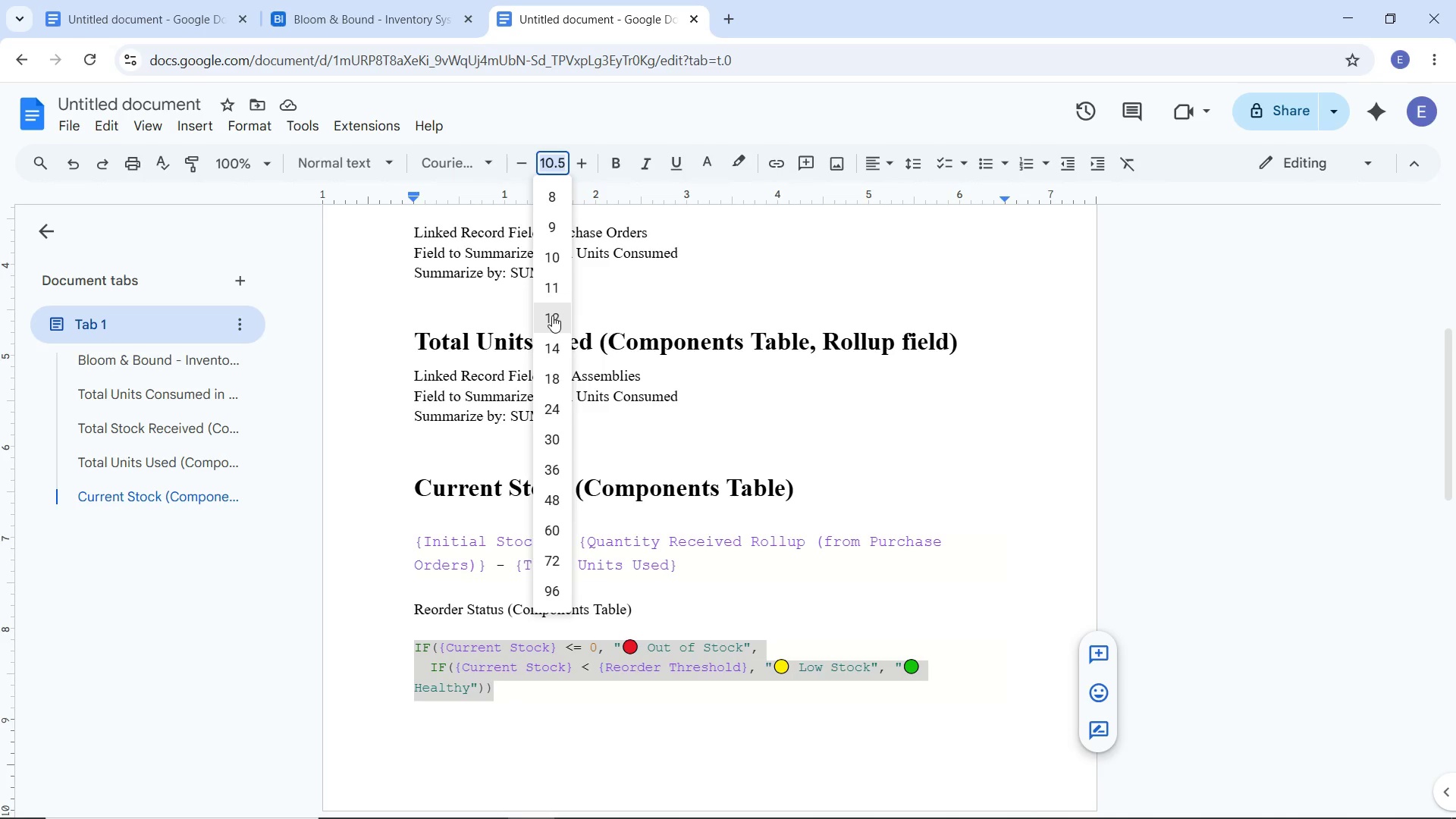 
left_click([552, 315])
 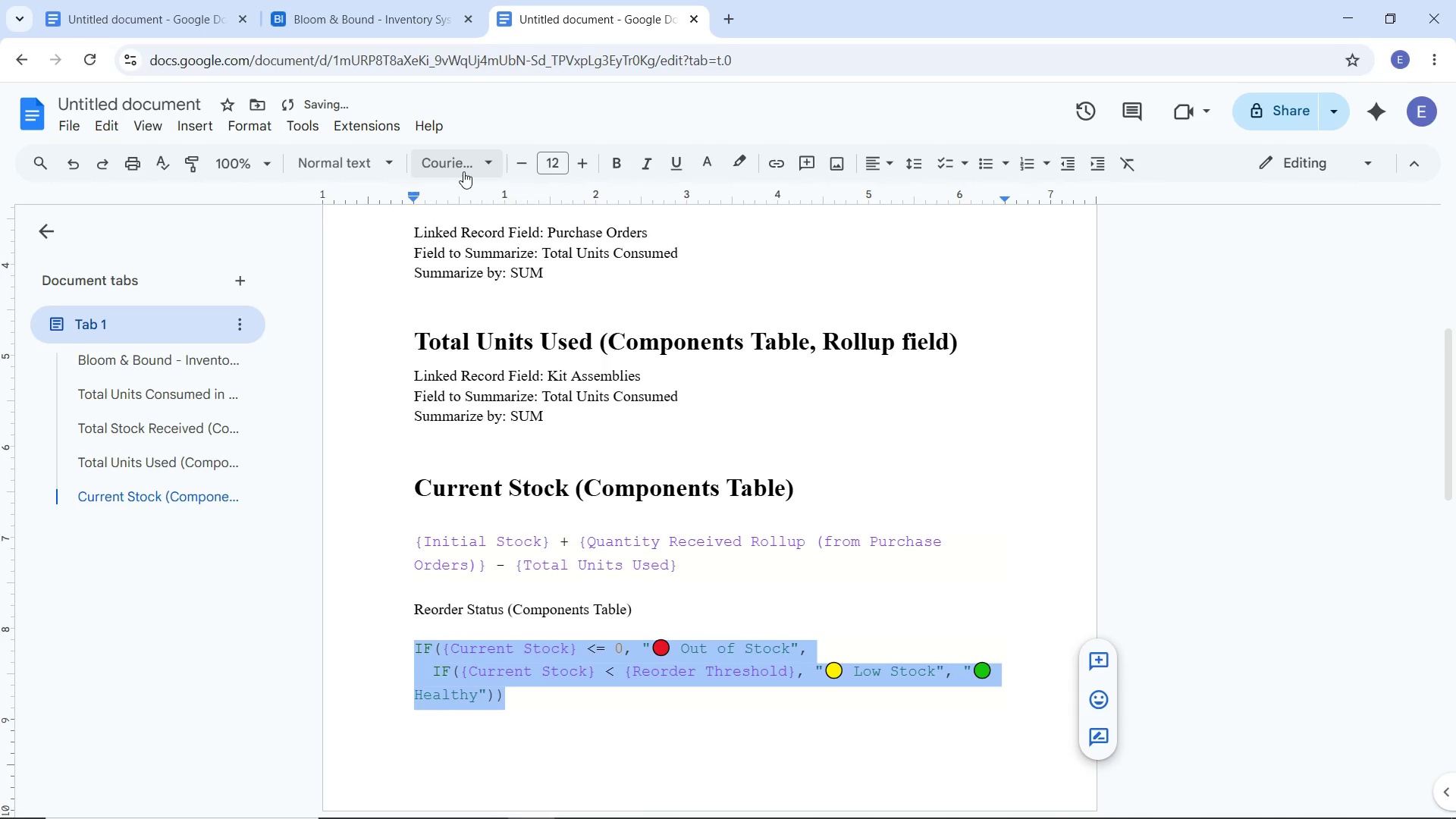 
left_click([463, 171])
 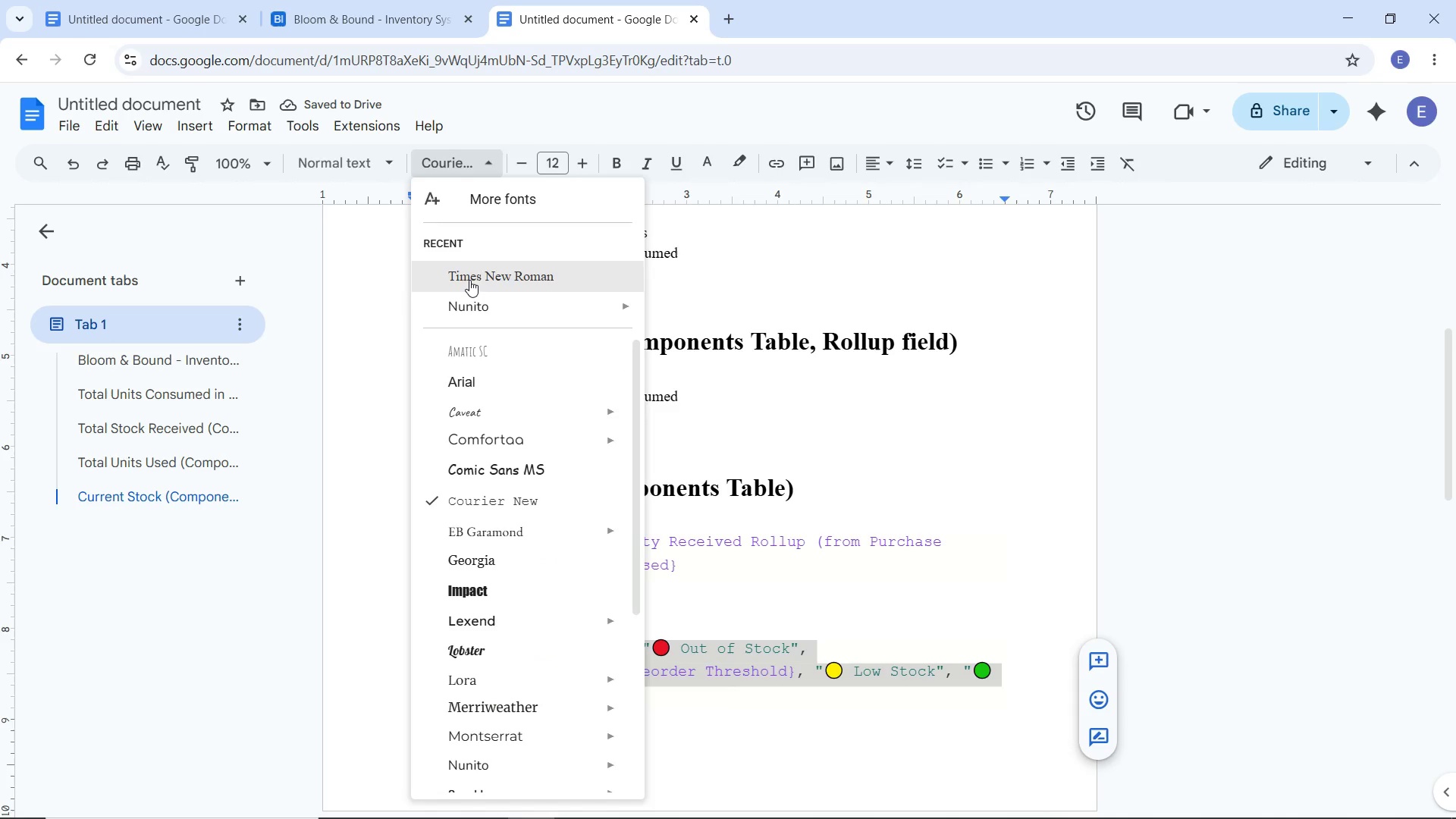 
left_click([469, 280])
 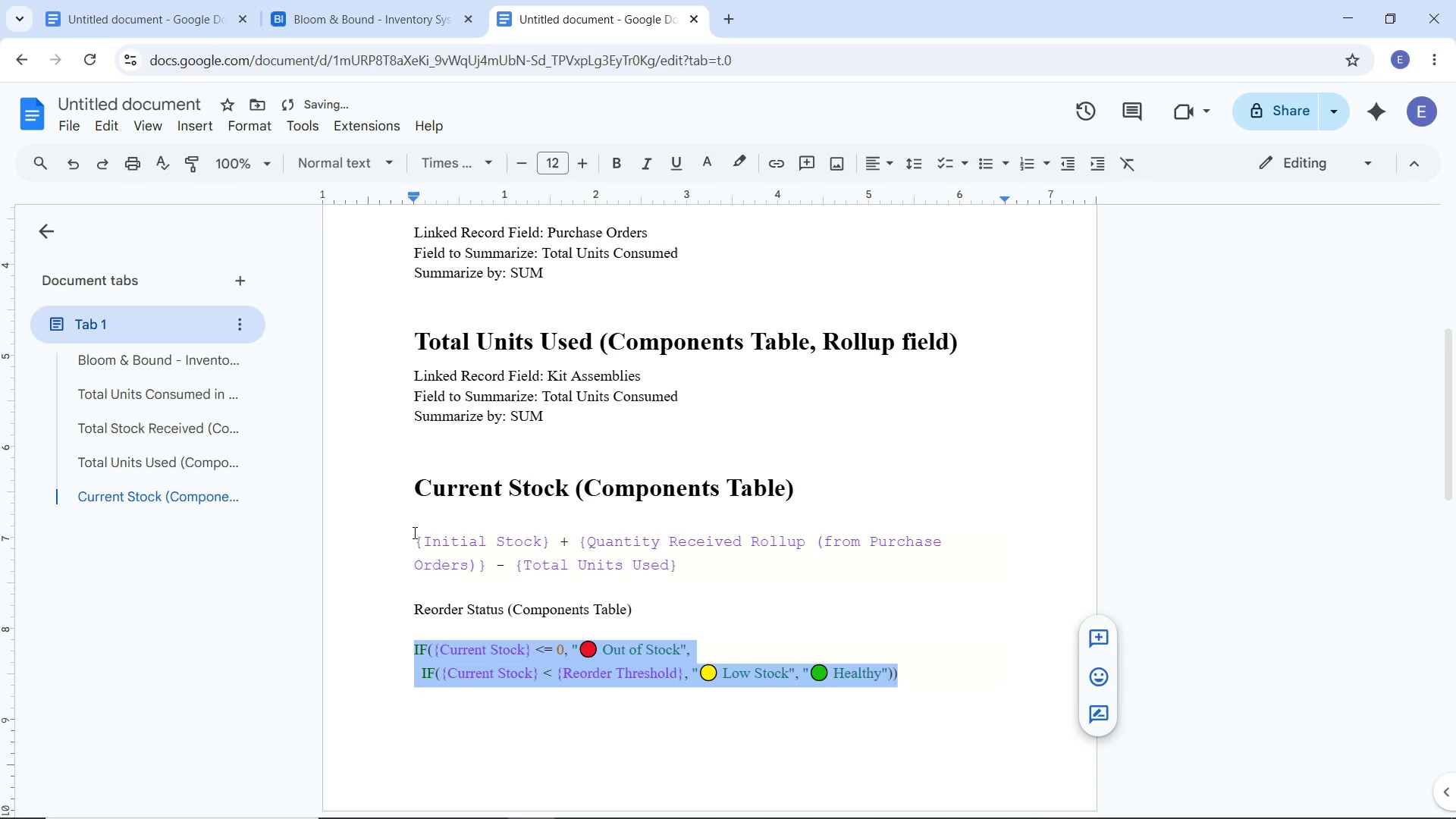 
left_click_drag(start_coordinate=[413, 532], to_coordinate=[676, 566])
 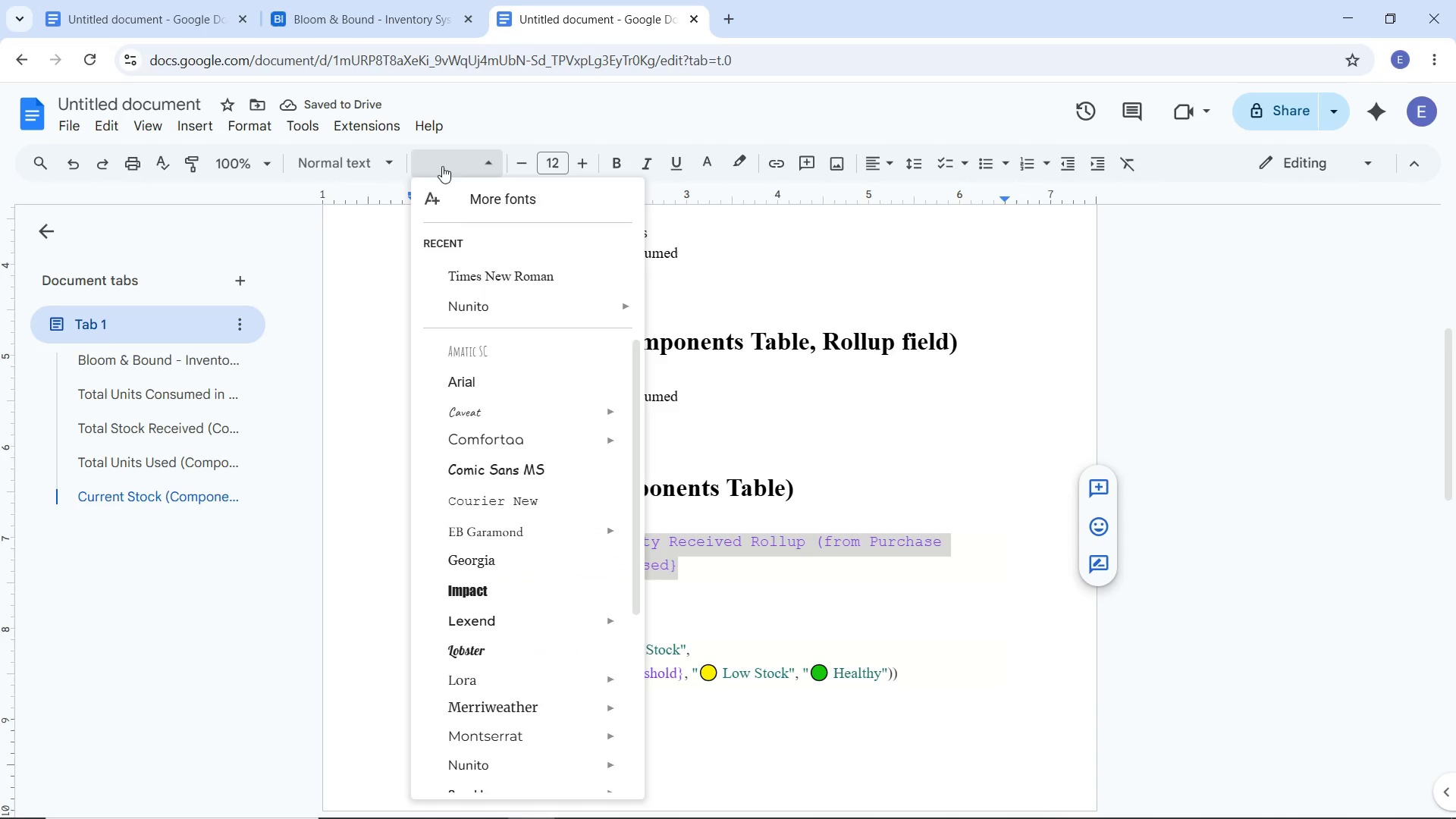 
left_click([440, 156])
 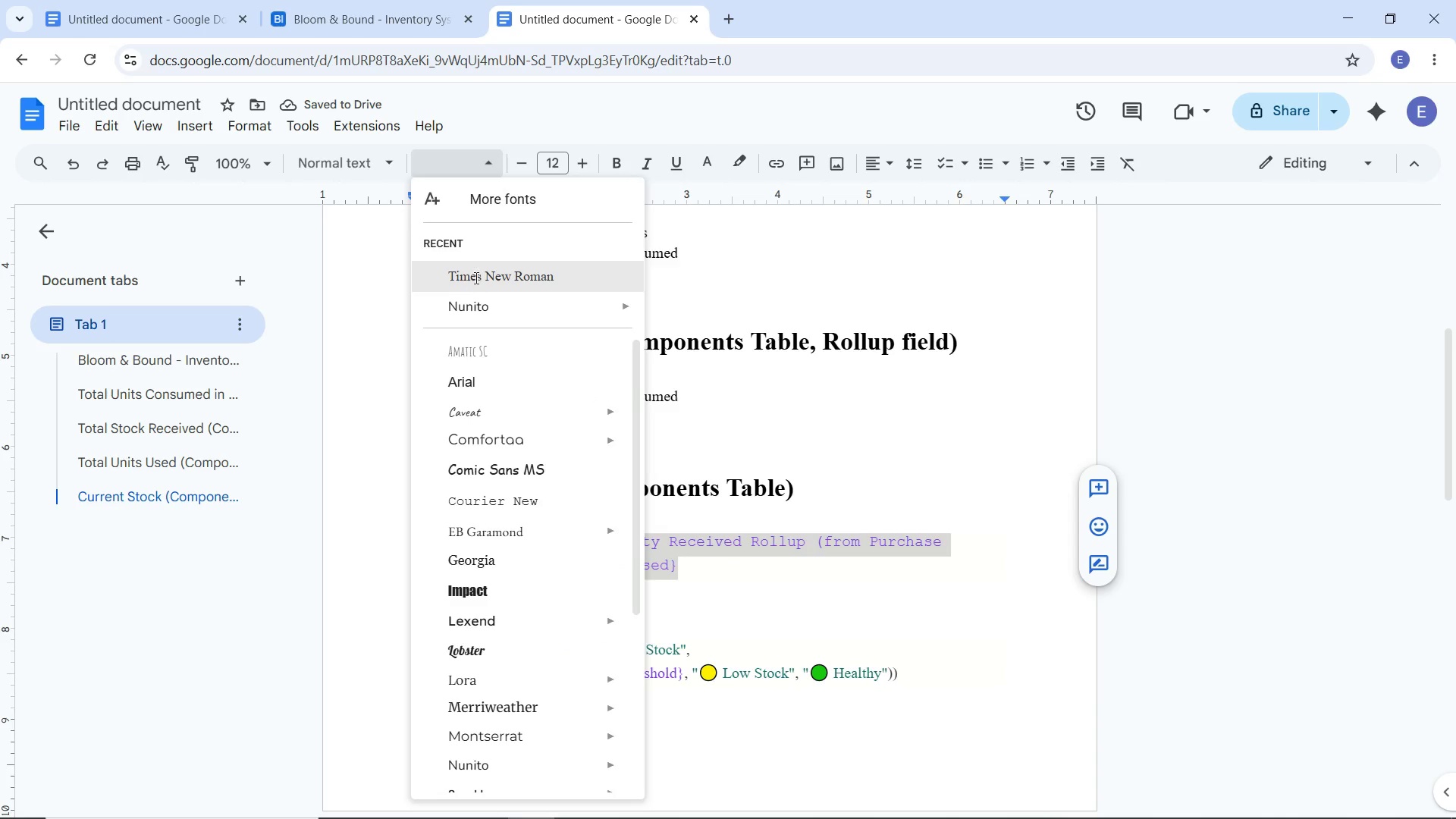 
left_click([472, 275])
 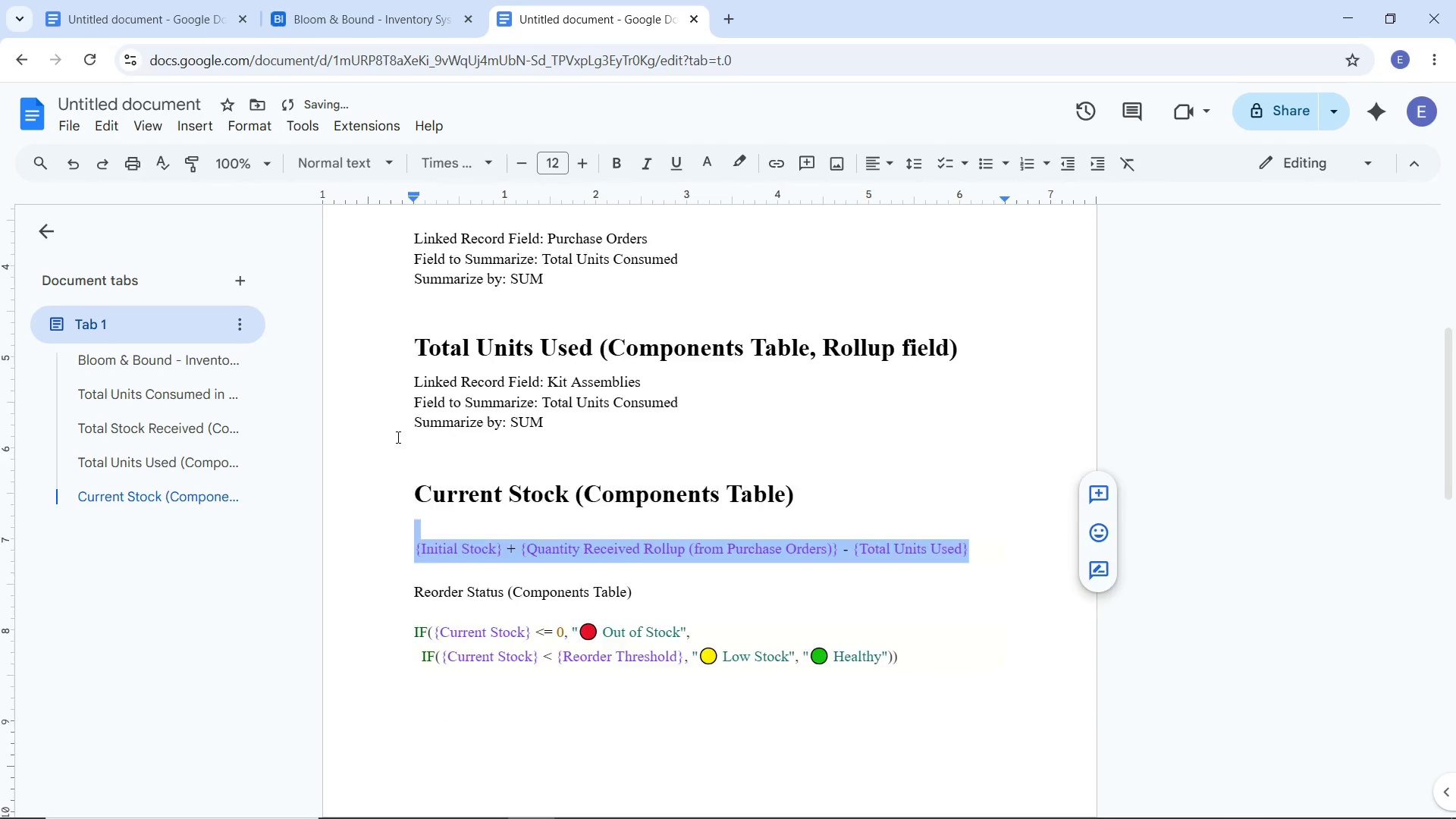 
scroll: coordinate [397, 437], scroll_direction: up, amount: 3.0
 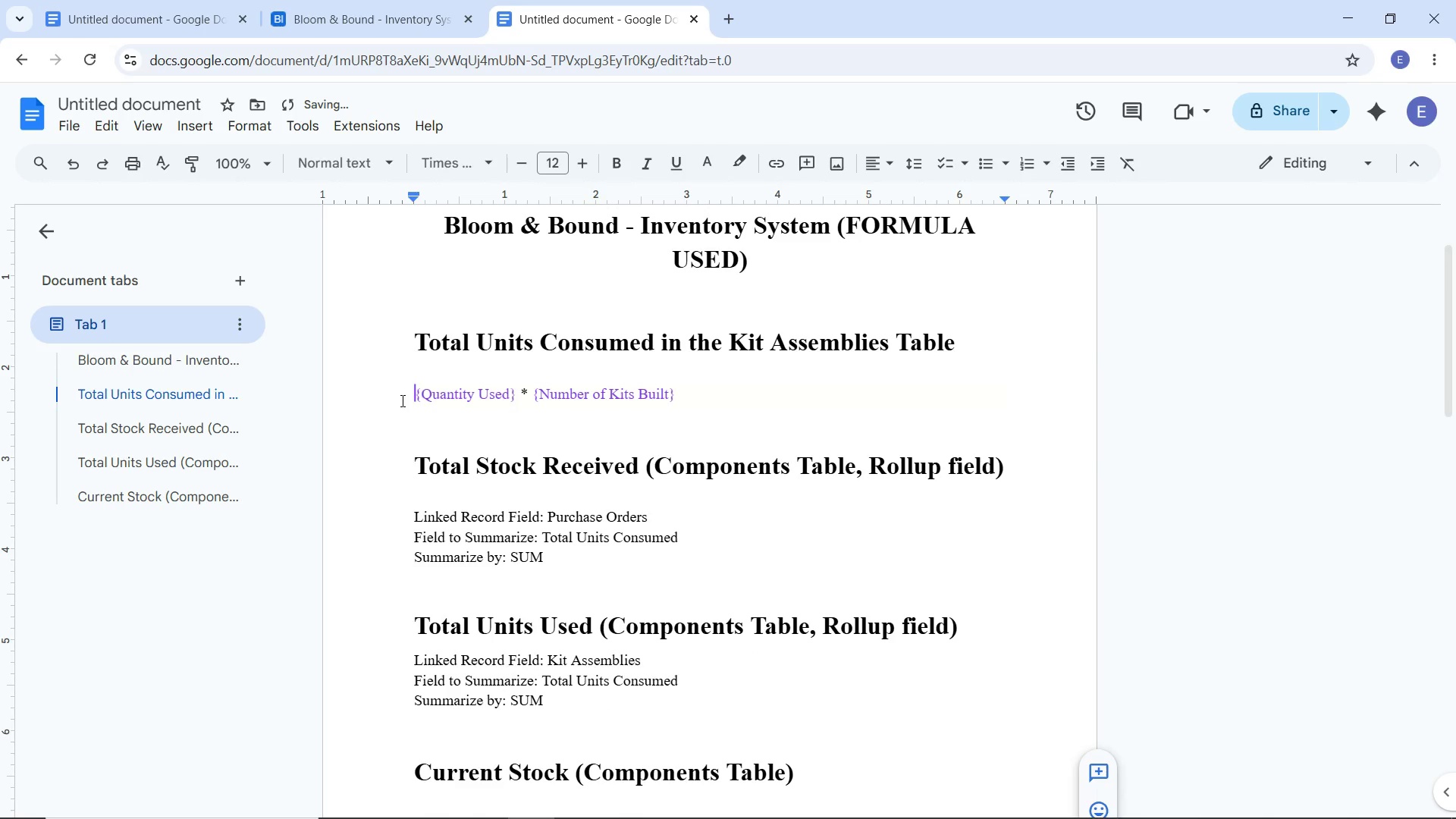 
left_click_drag(start_coordinate=[401, 400], to_coordinate=[688, 398])
 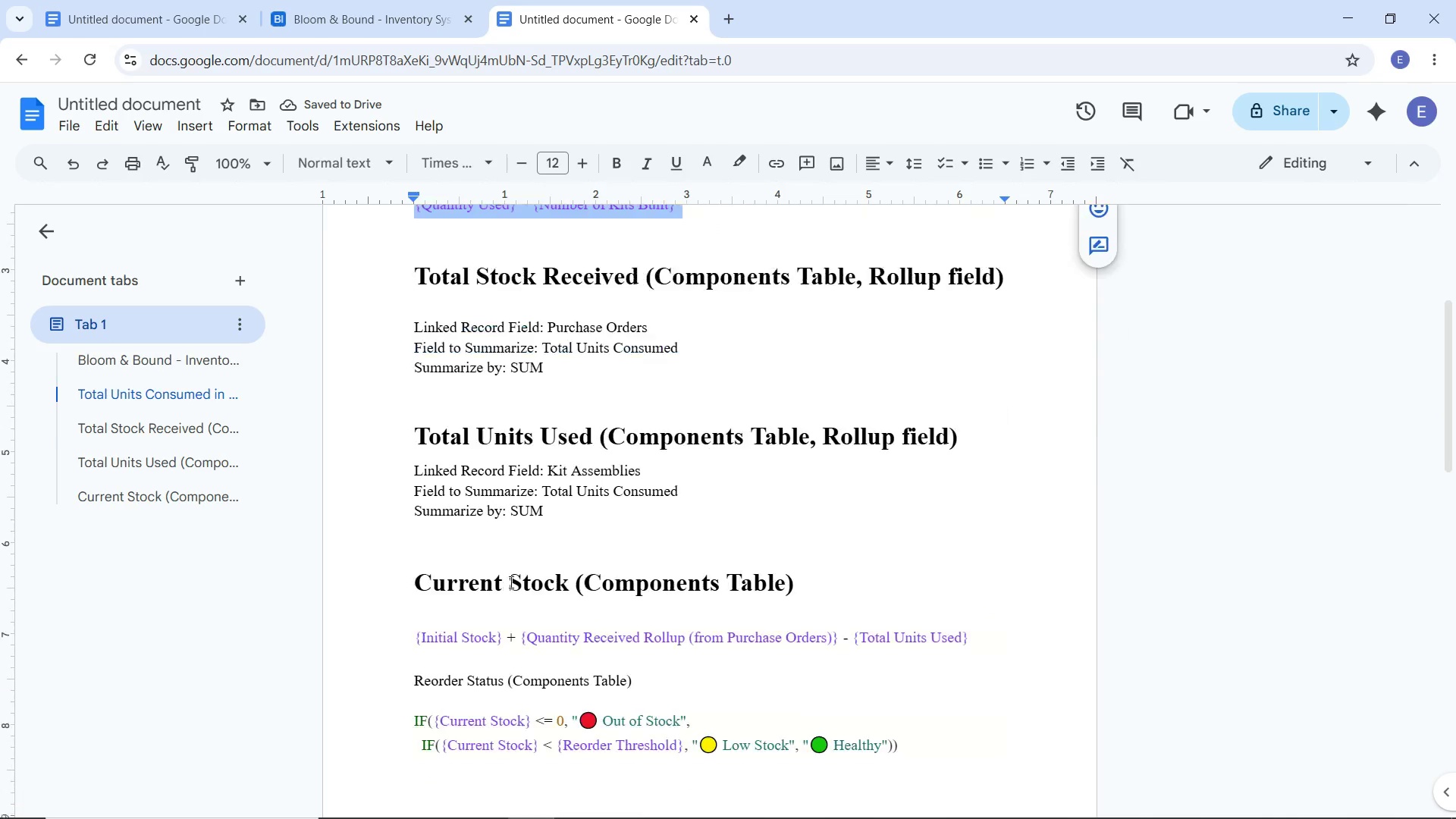 
scroll: coordinate [510, 582], scroll_direction: down, amount: 5.0
 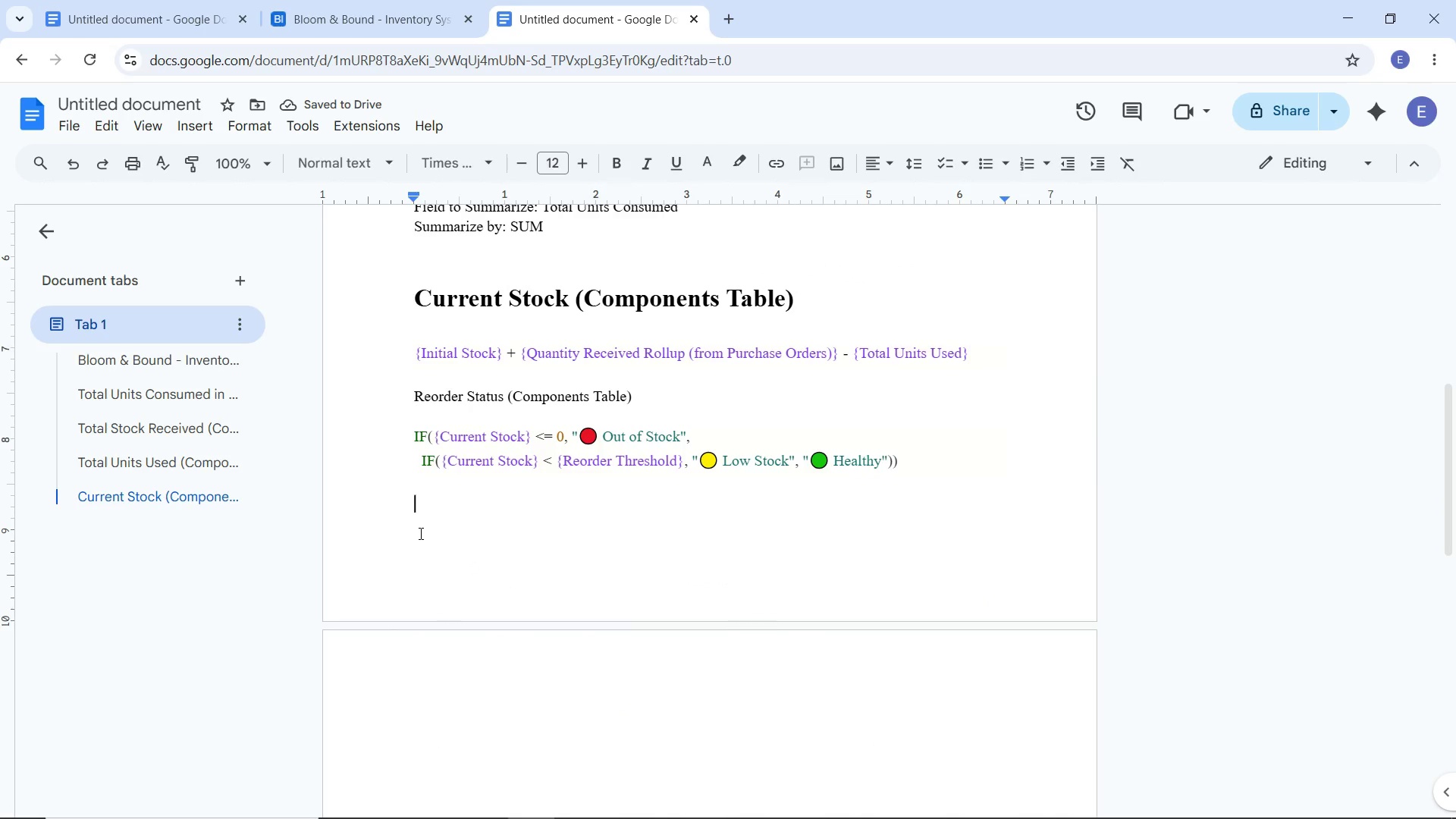 
left_click([419, 533])
 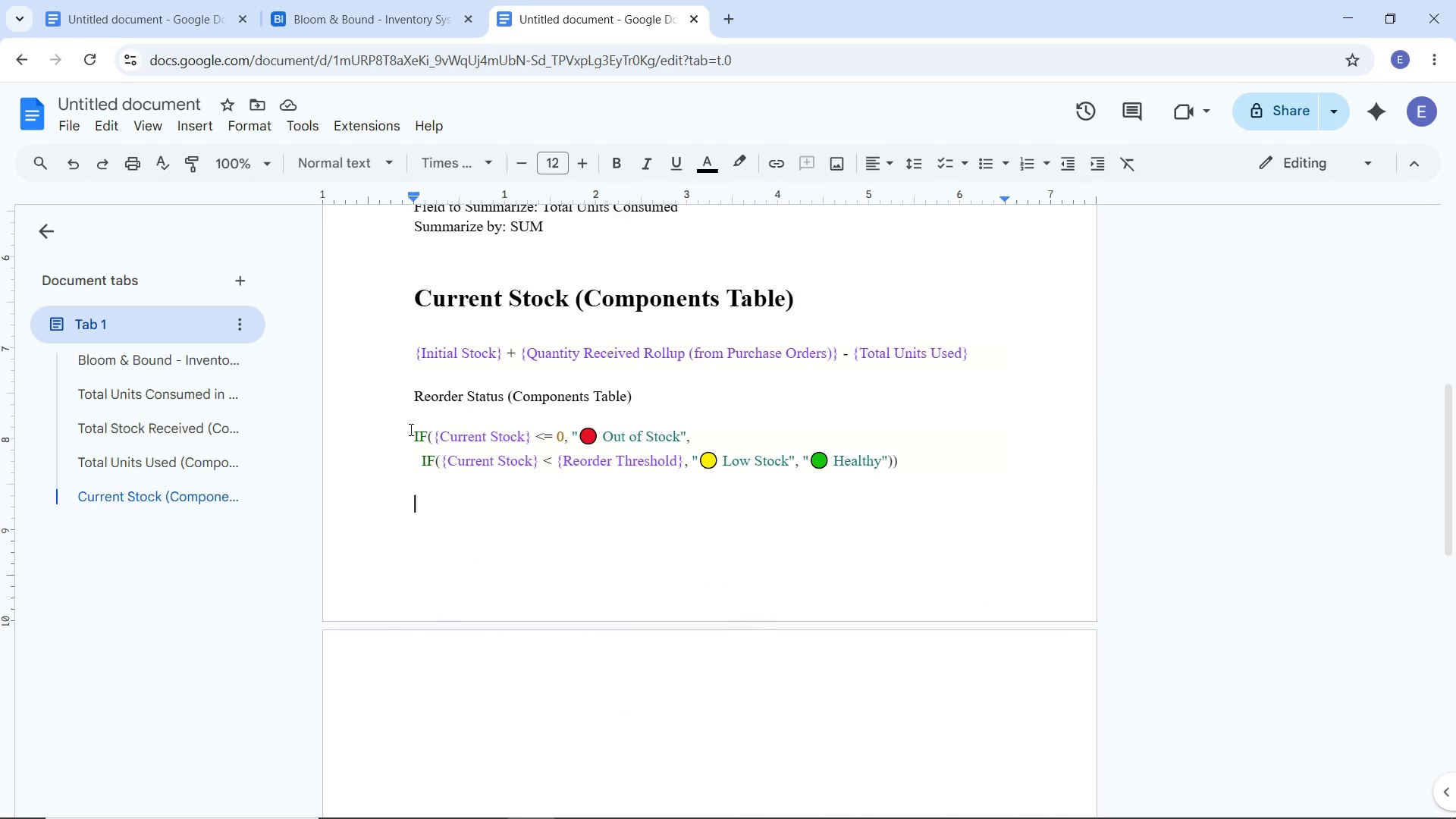 
left_click_drag(start_coordinate=[404, 409], to_coordinate=[416, 406])
 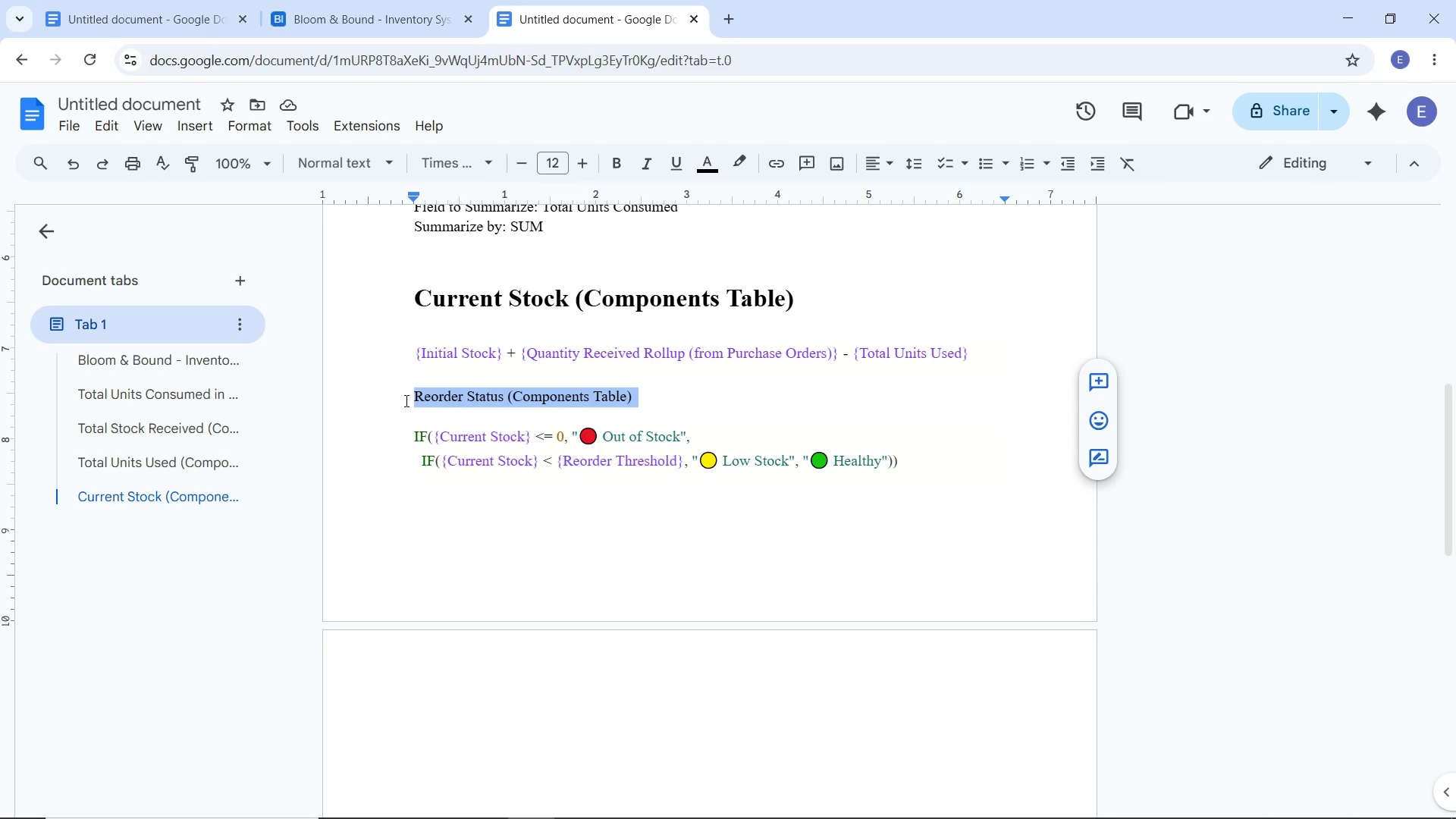 
key(Alt+Control+1)
 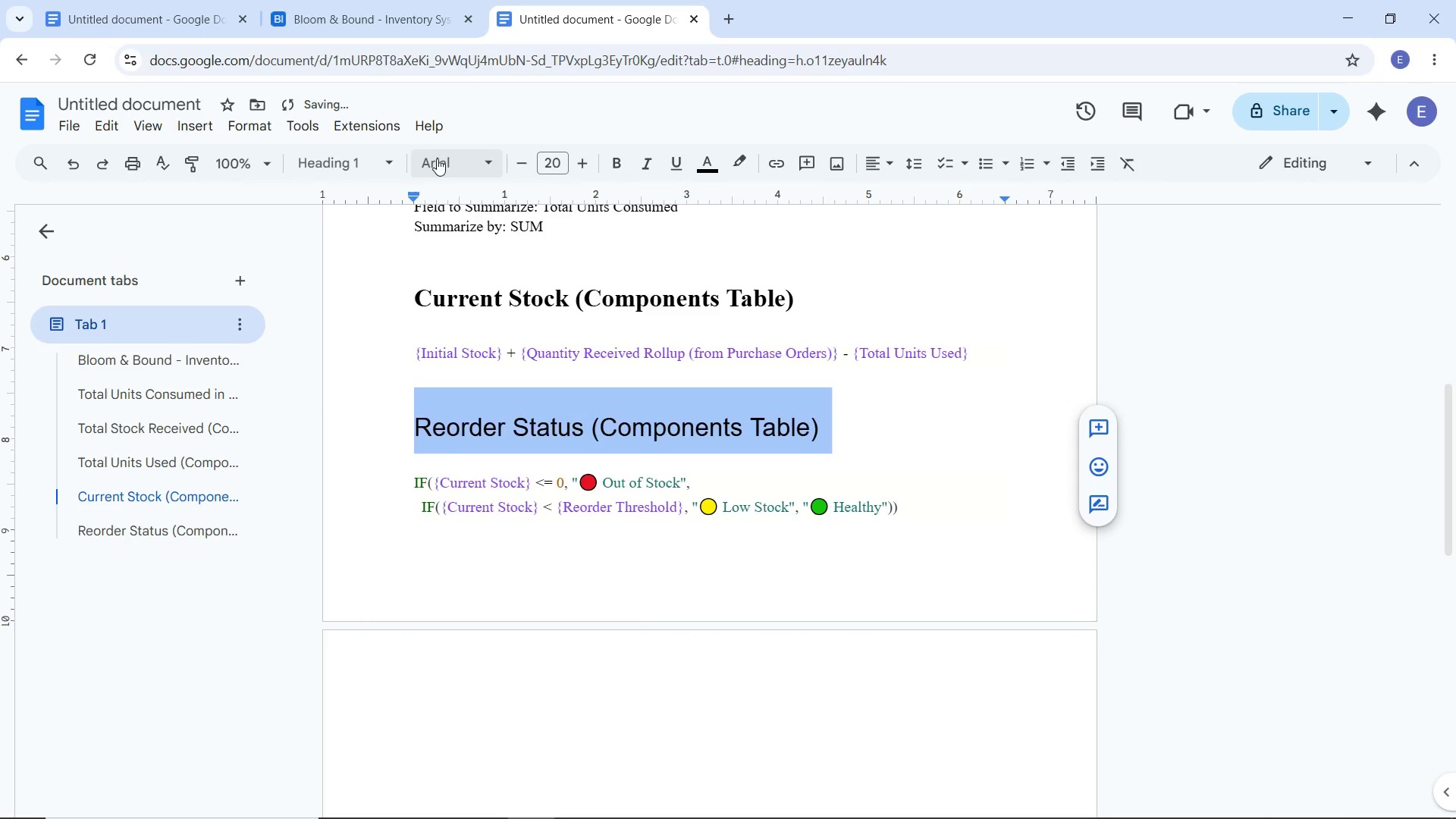 
left_click([437, 158])
 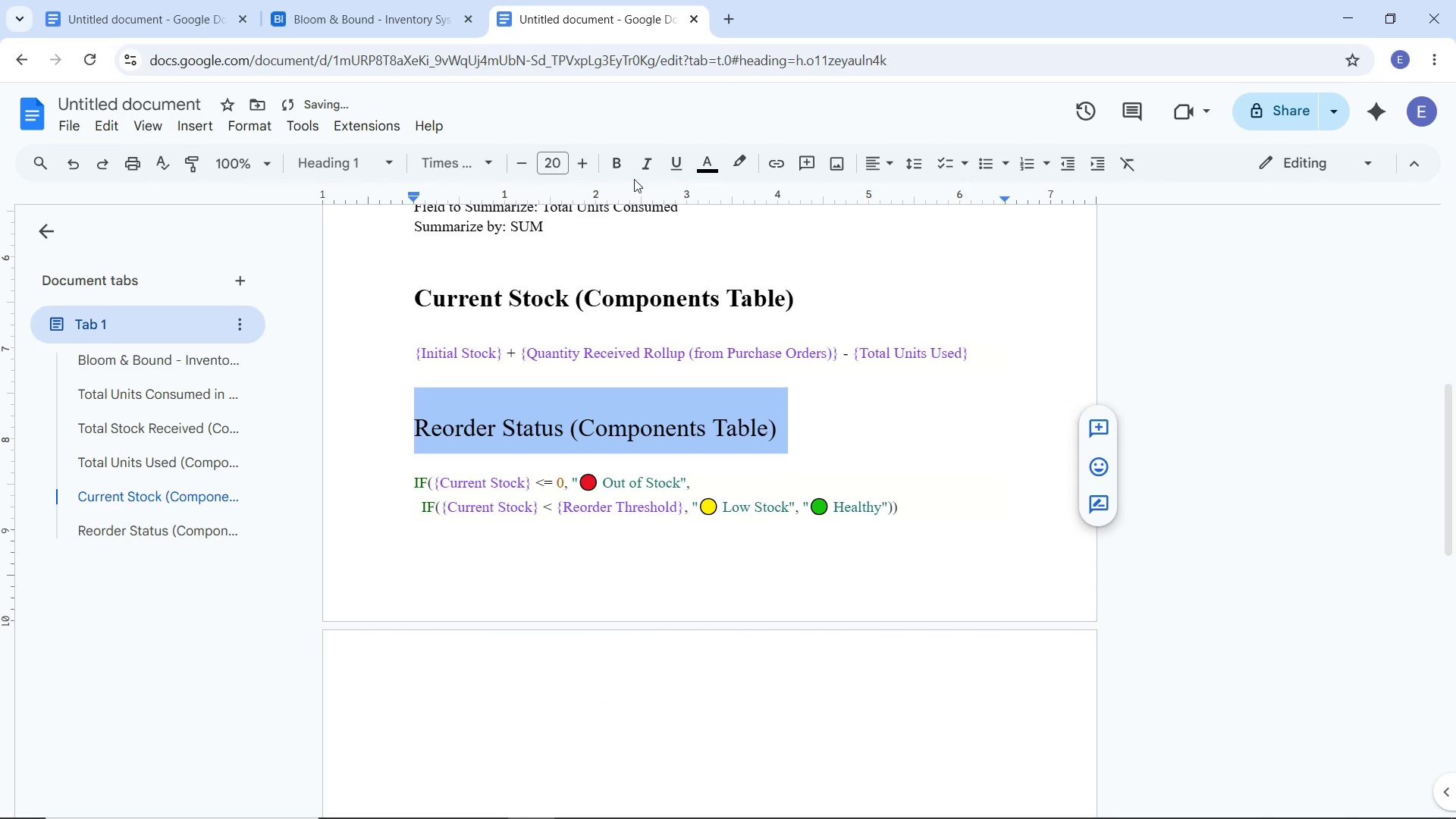 
left_click([622, 166])
 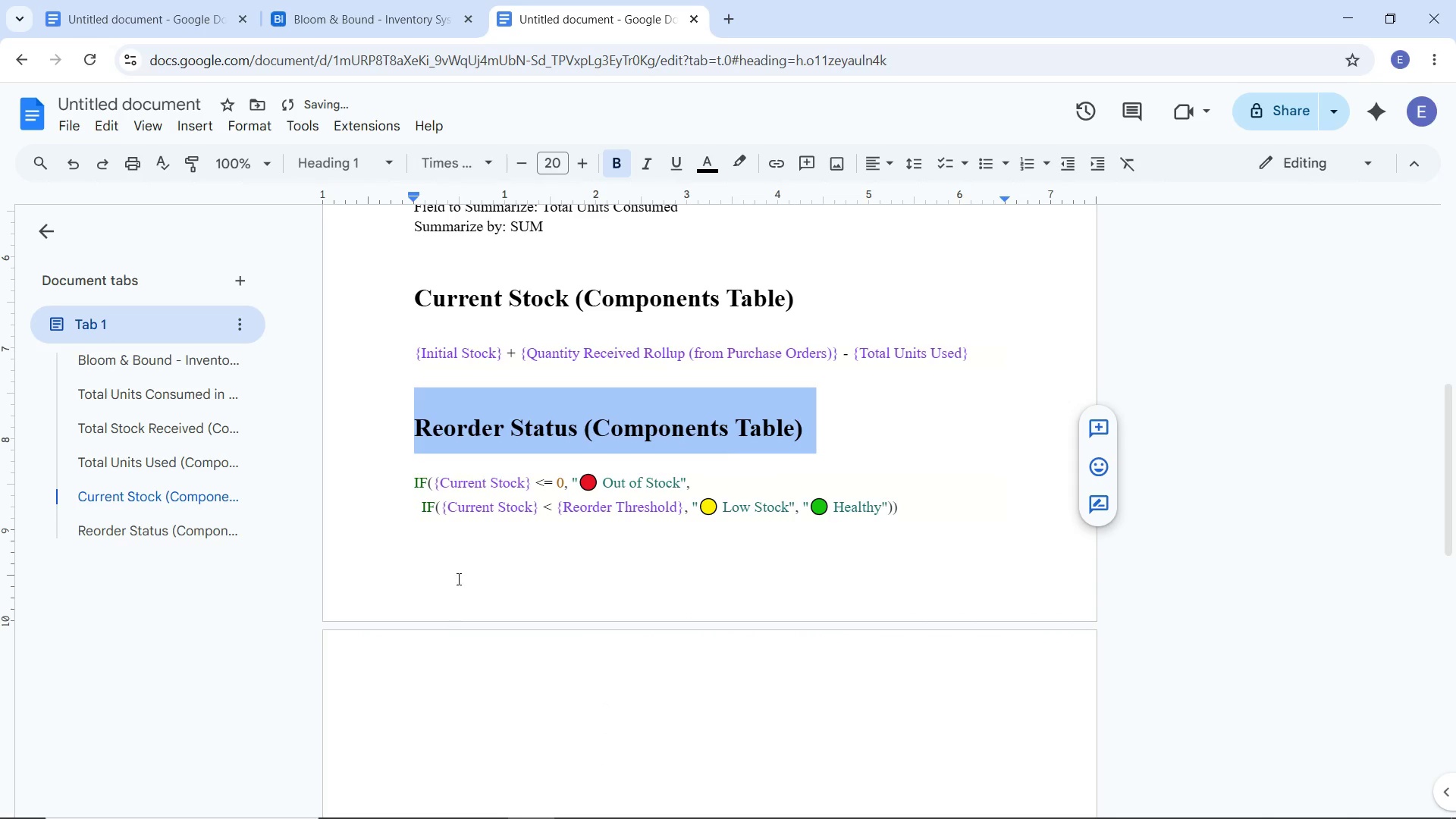 
left_click([457, 579])
 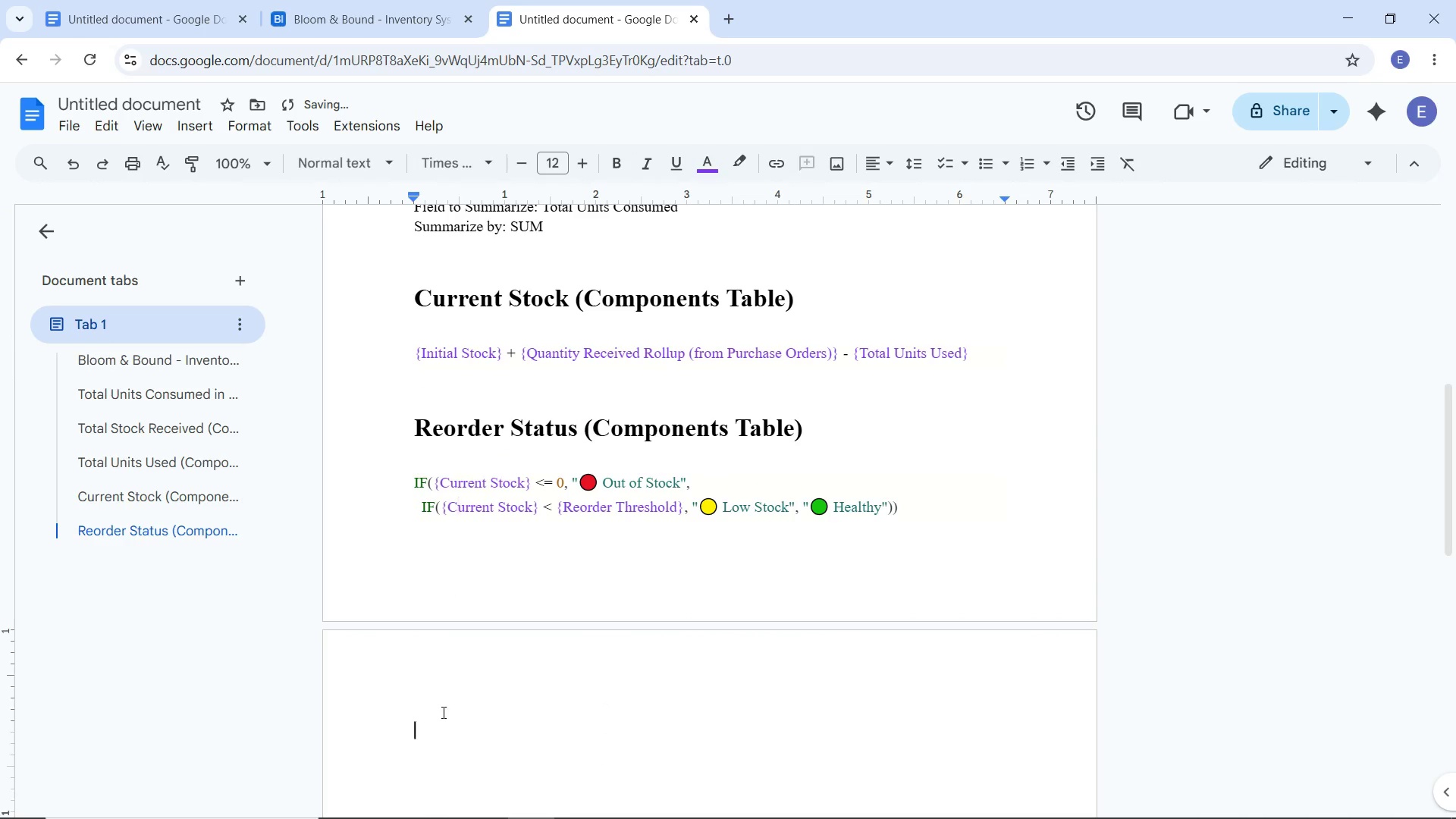 
left_click([442, 712])
 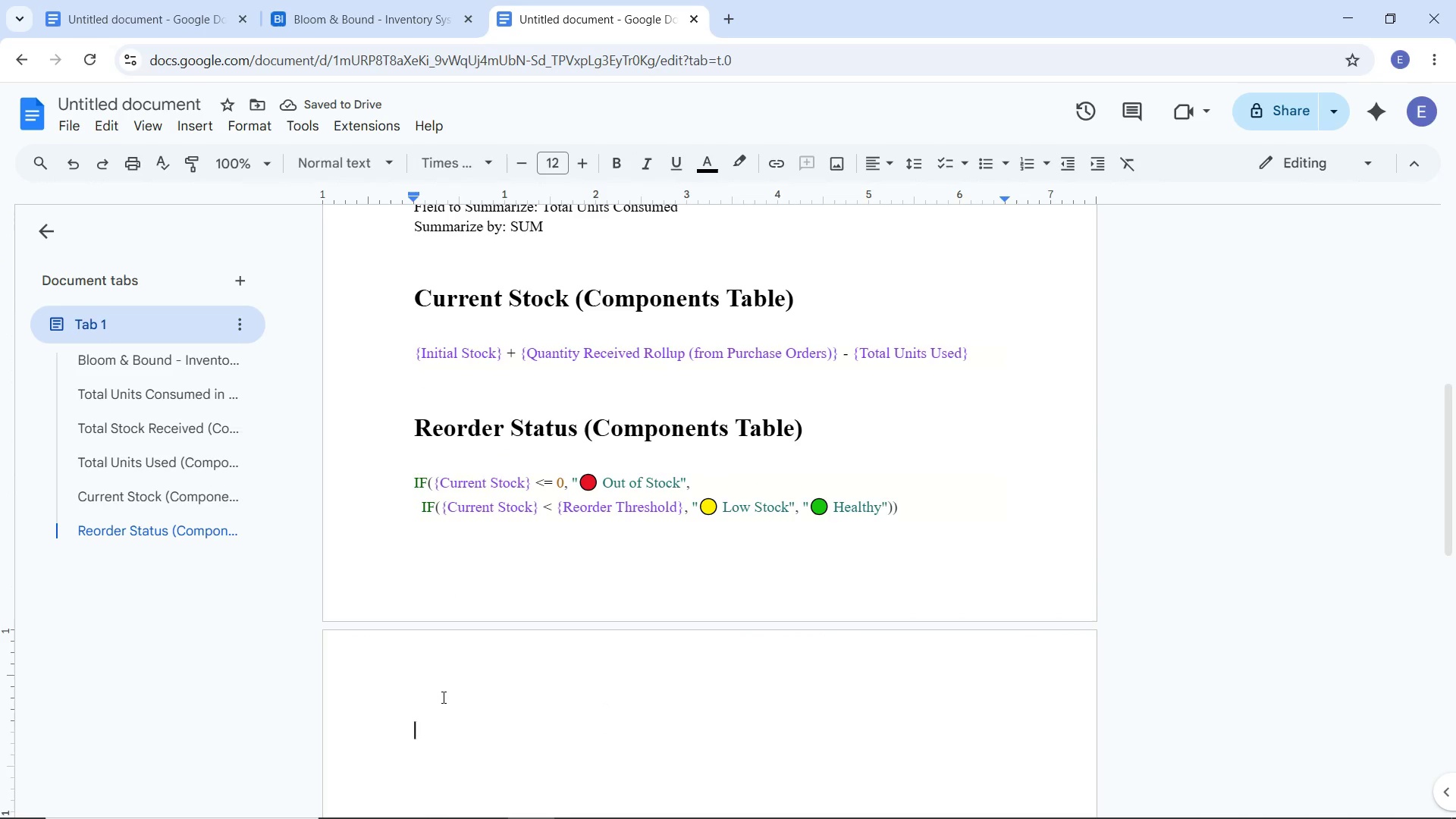 
key(Backspace)
 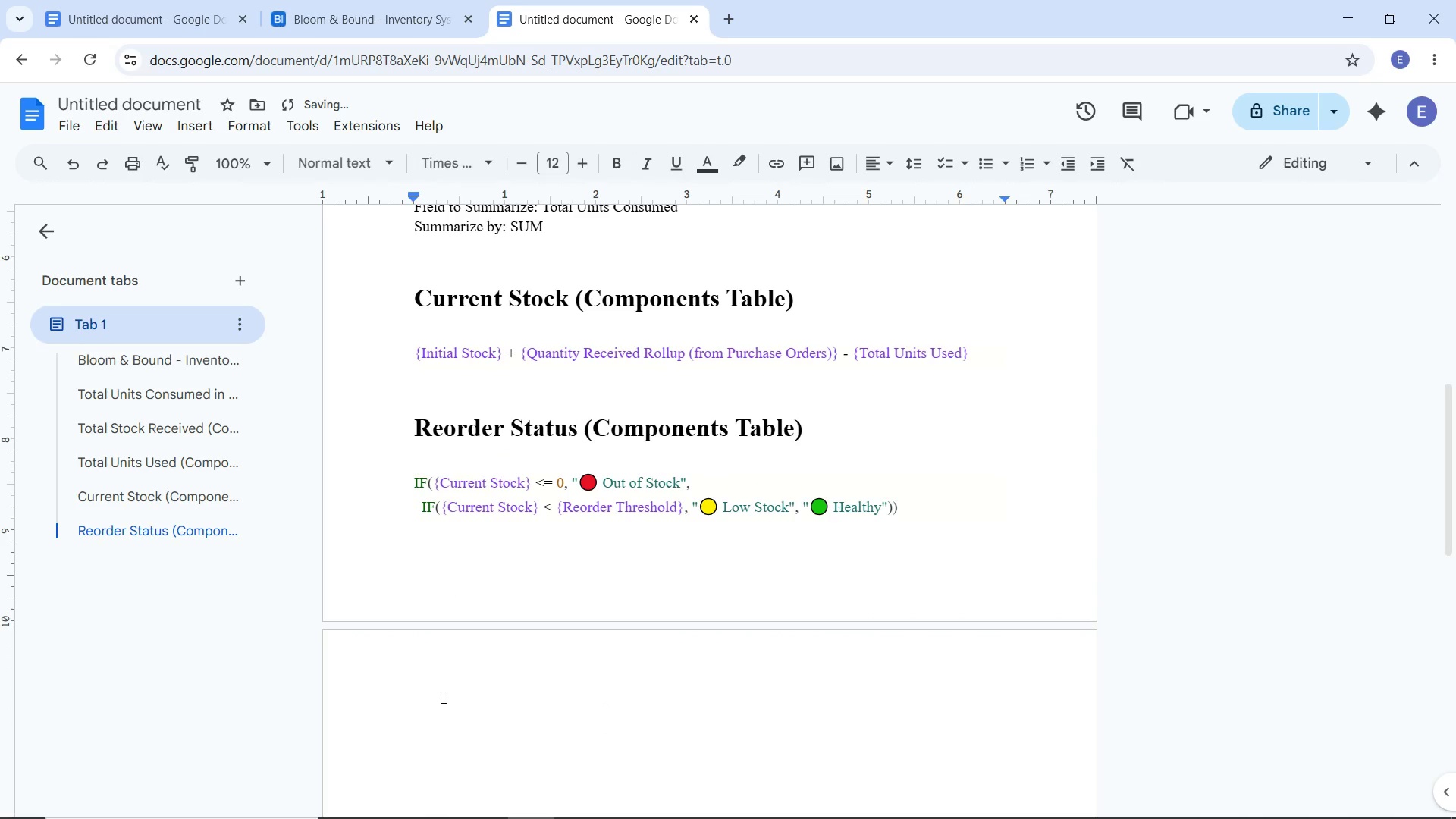 
key(Enter)
 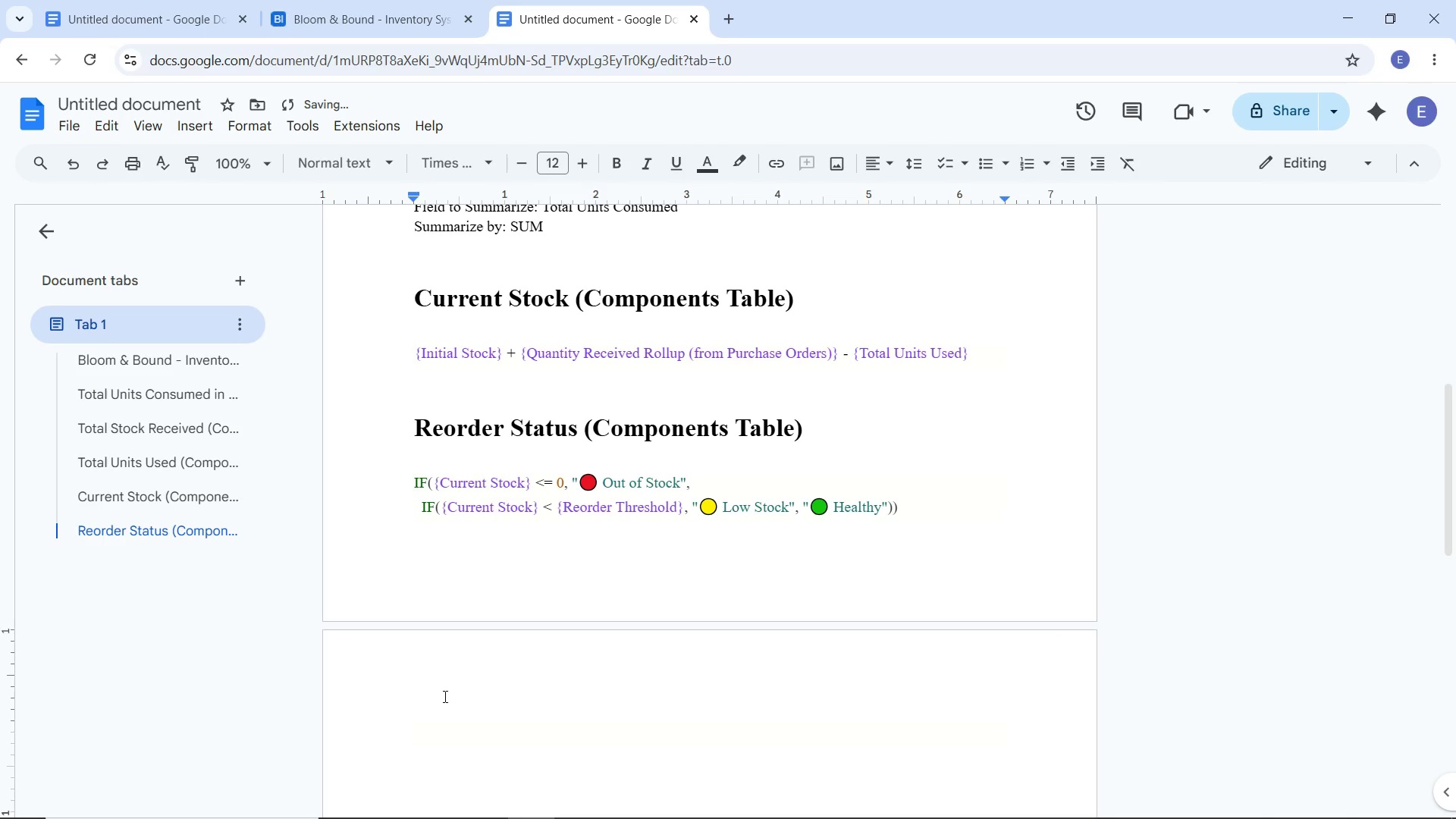 
scroll: coordinate [444, 696], scroll_direction: down, amount: 3.0
 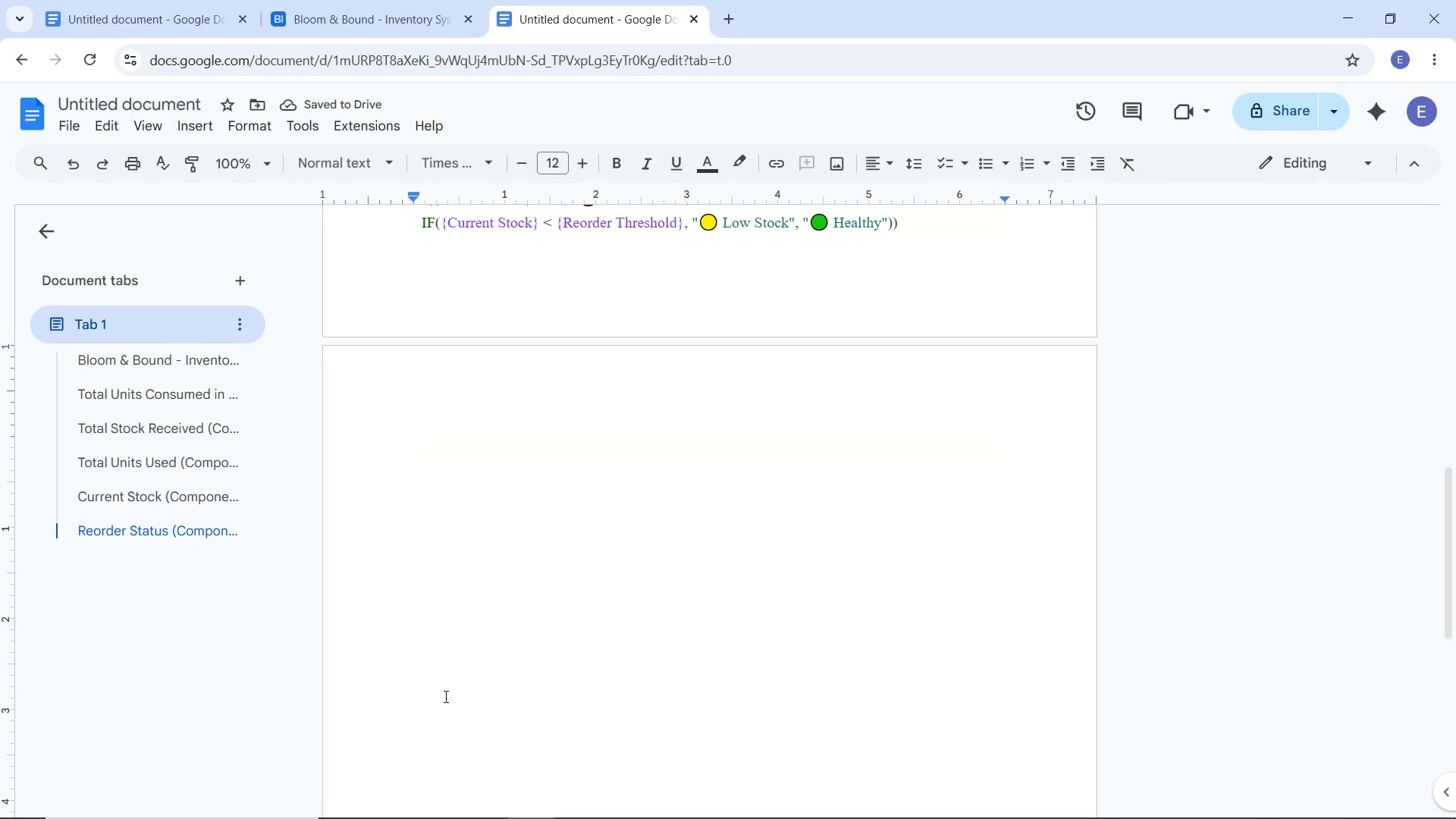 
type(Latest Order Table (Components Tabe)
key(Backspace)
type(le))
 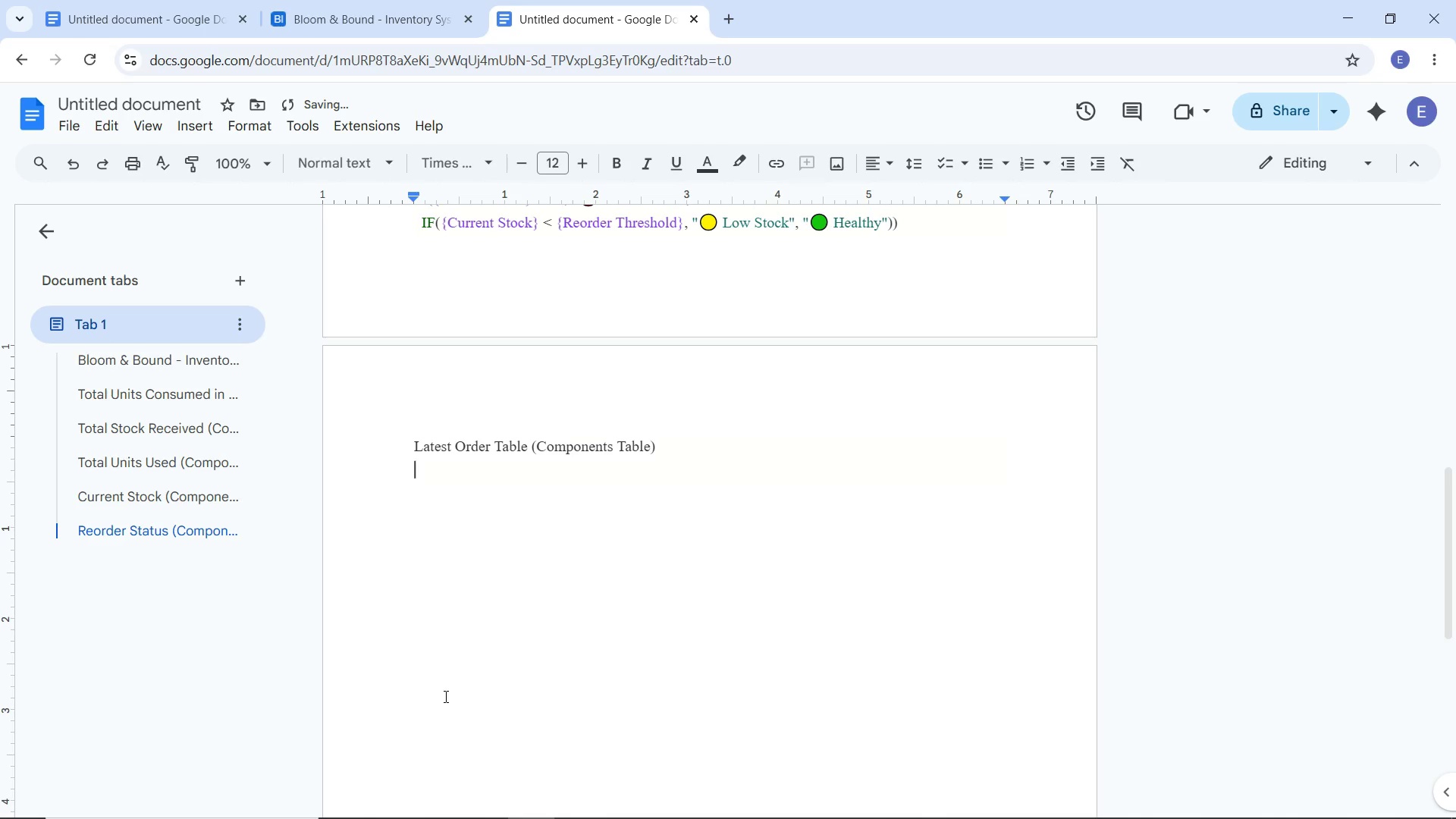 
 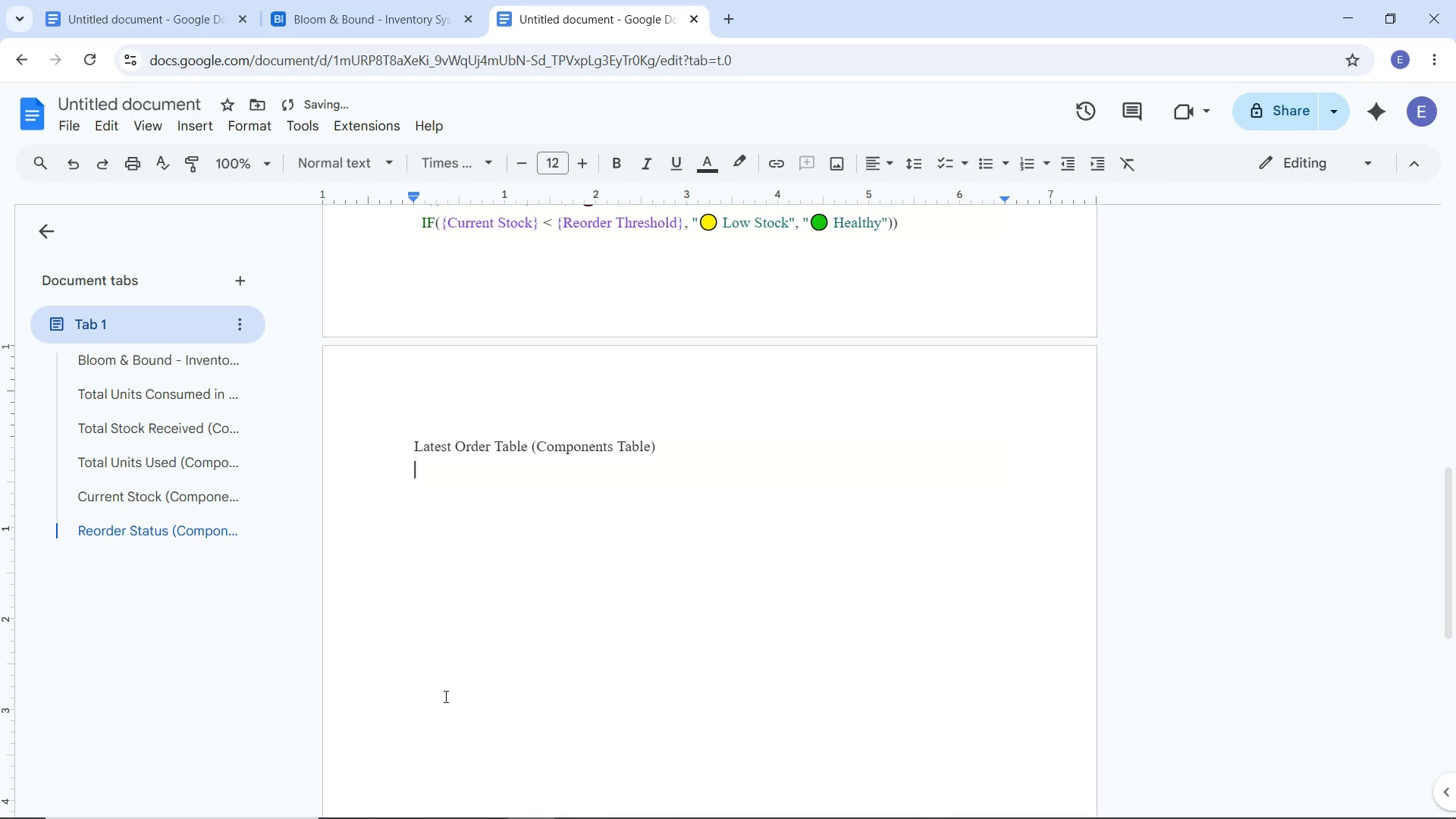 
key(Enter)
 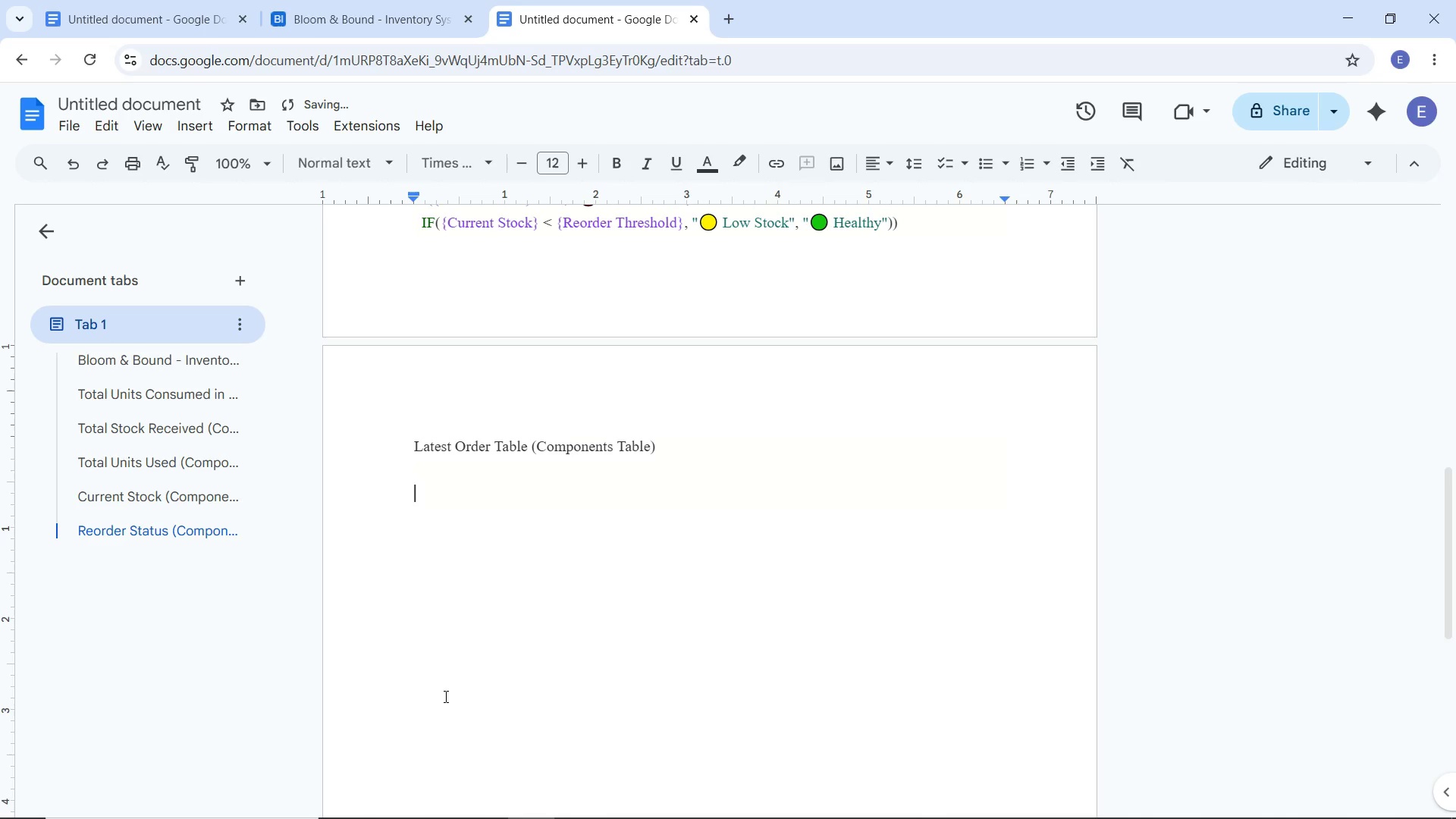 
key(Enter)
 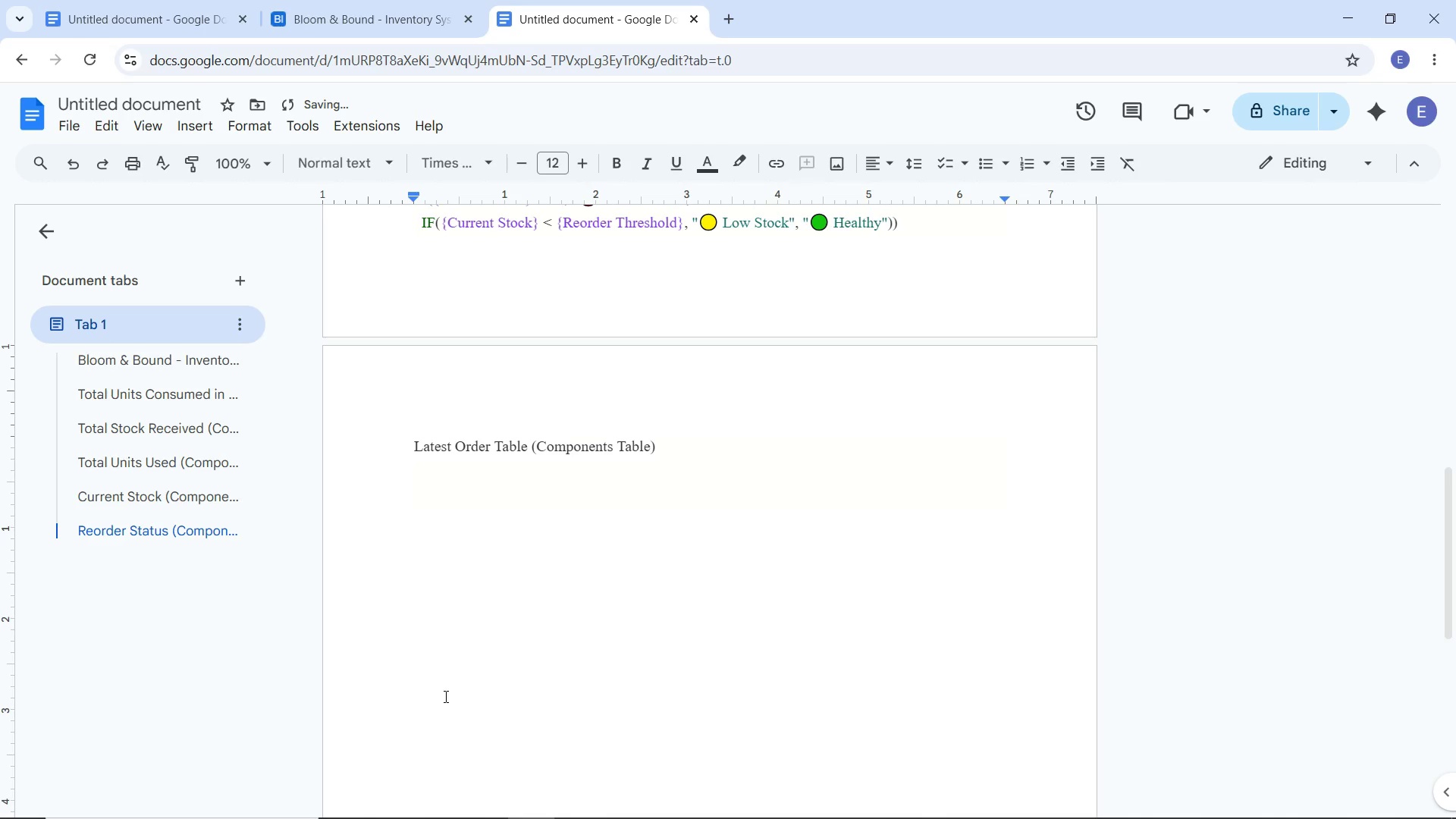 
type(Order Urgeb)
key(Backspace)
type(ncy (Components Table))
 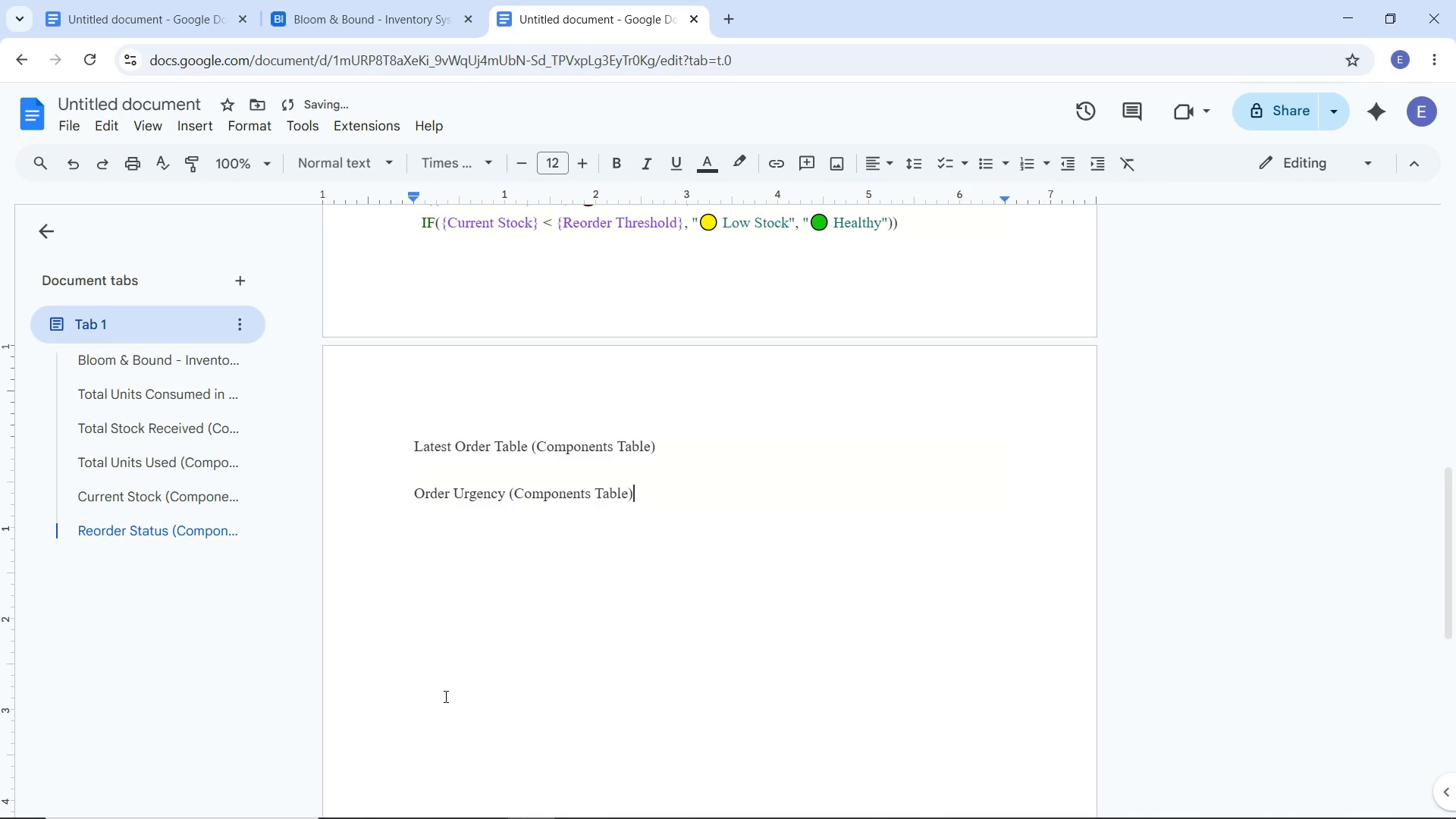 
key(ArrowUp)
 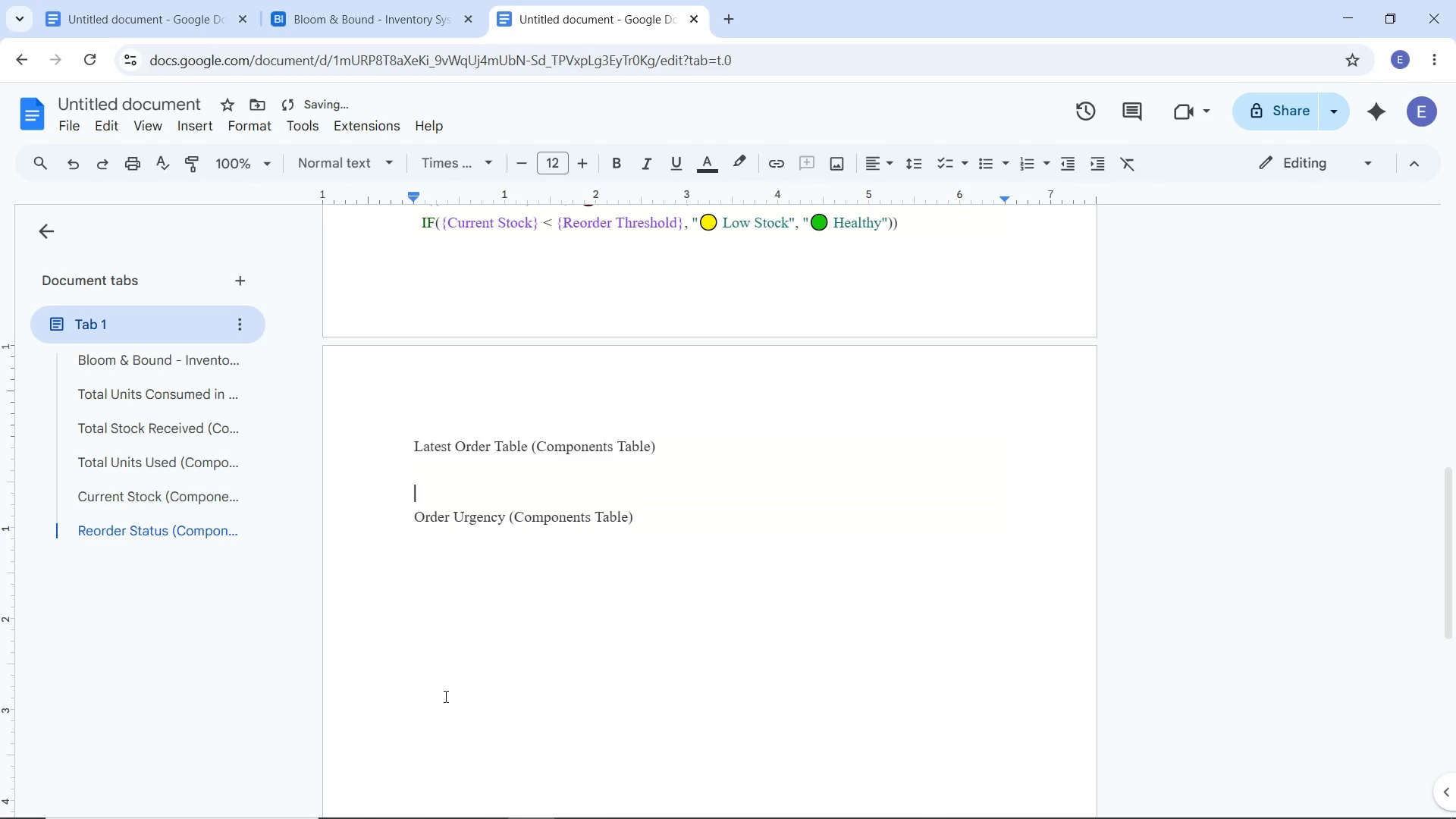 
key(Enter)
 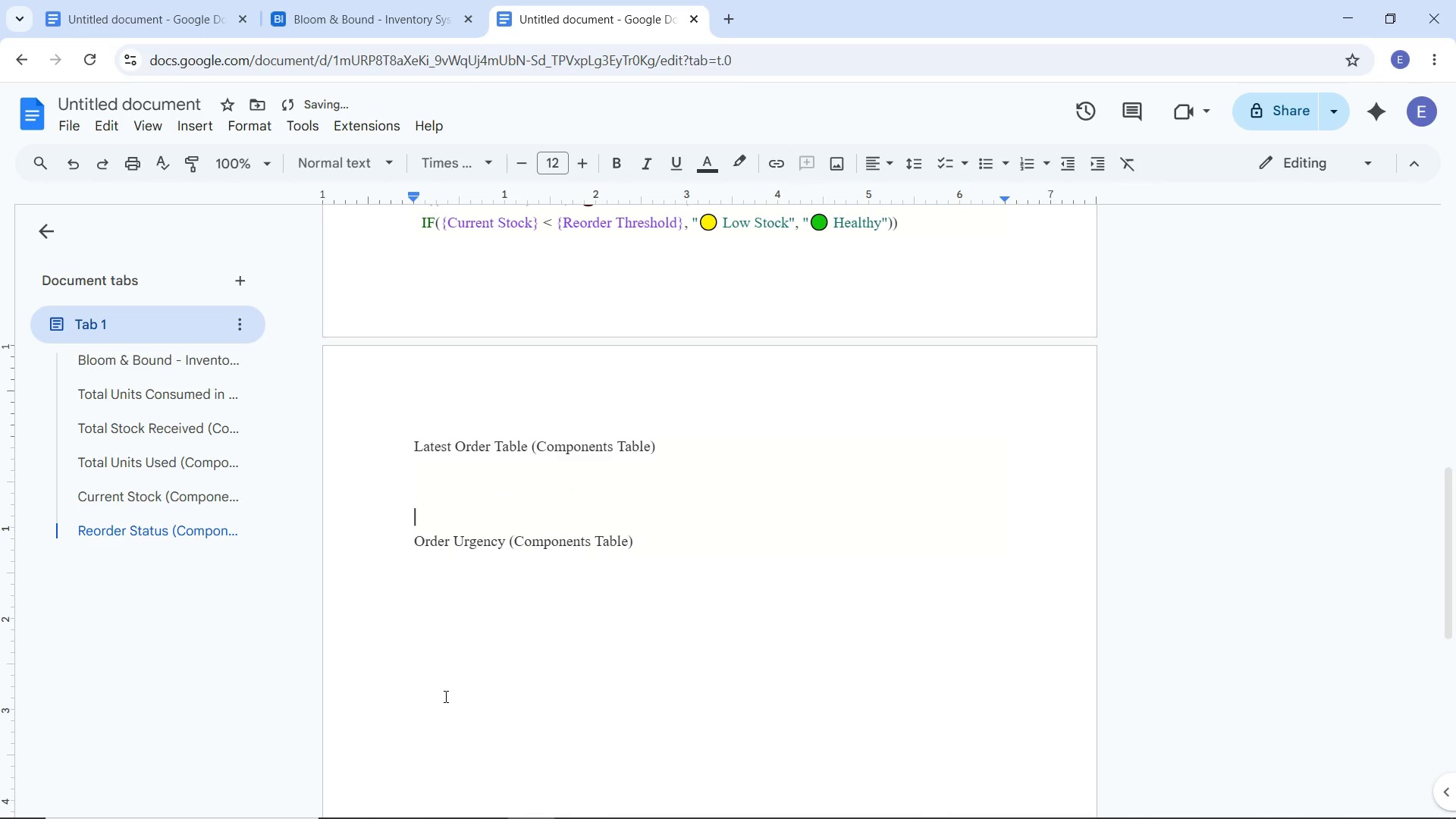 
key(Enter)
 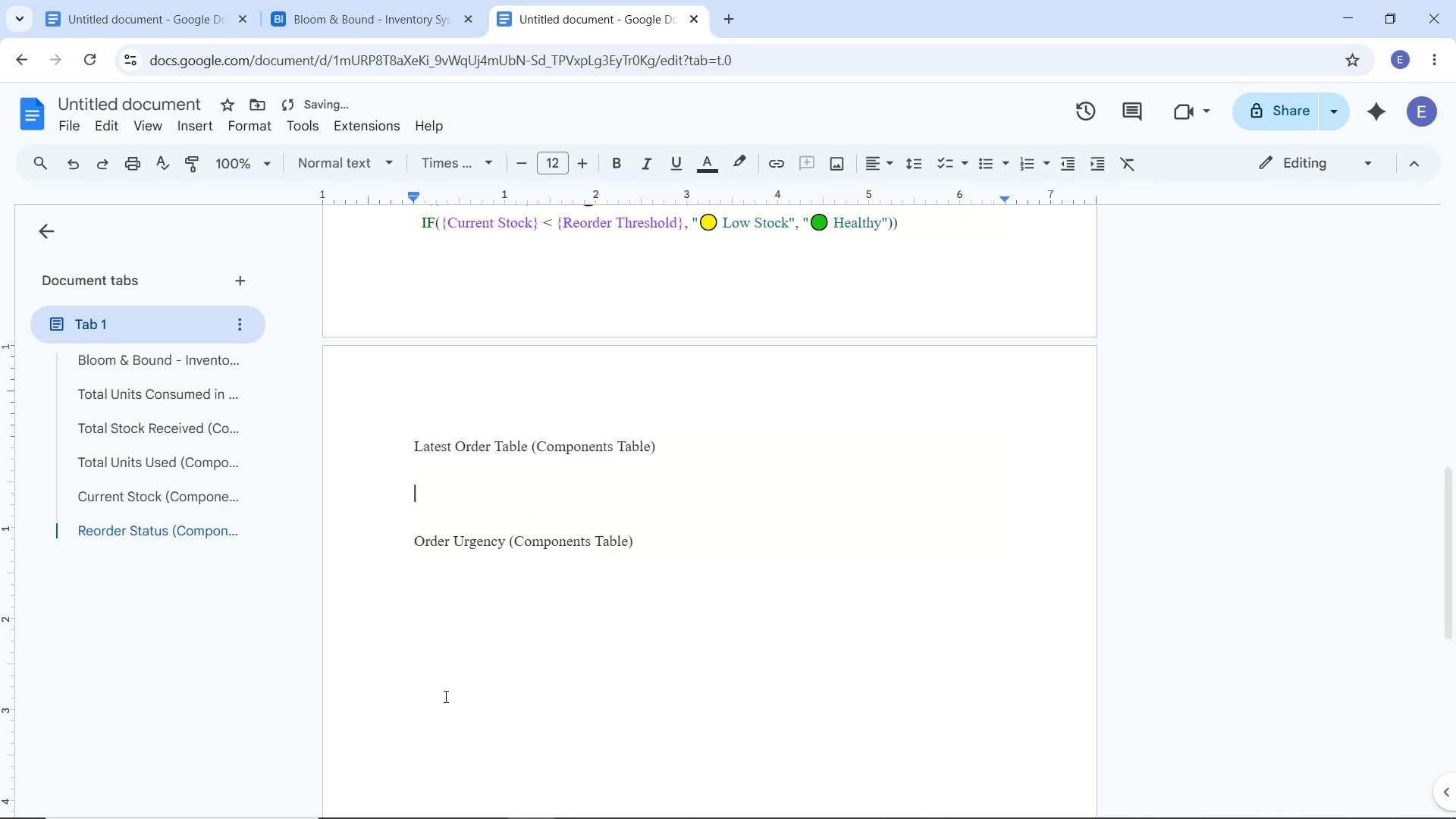 
key(ArrowUp)
 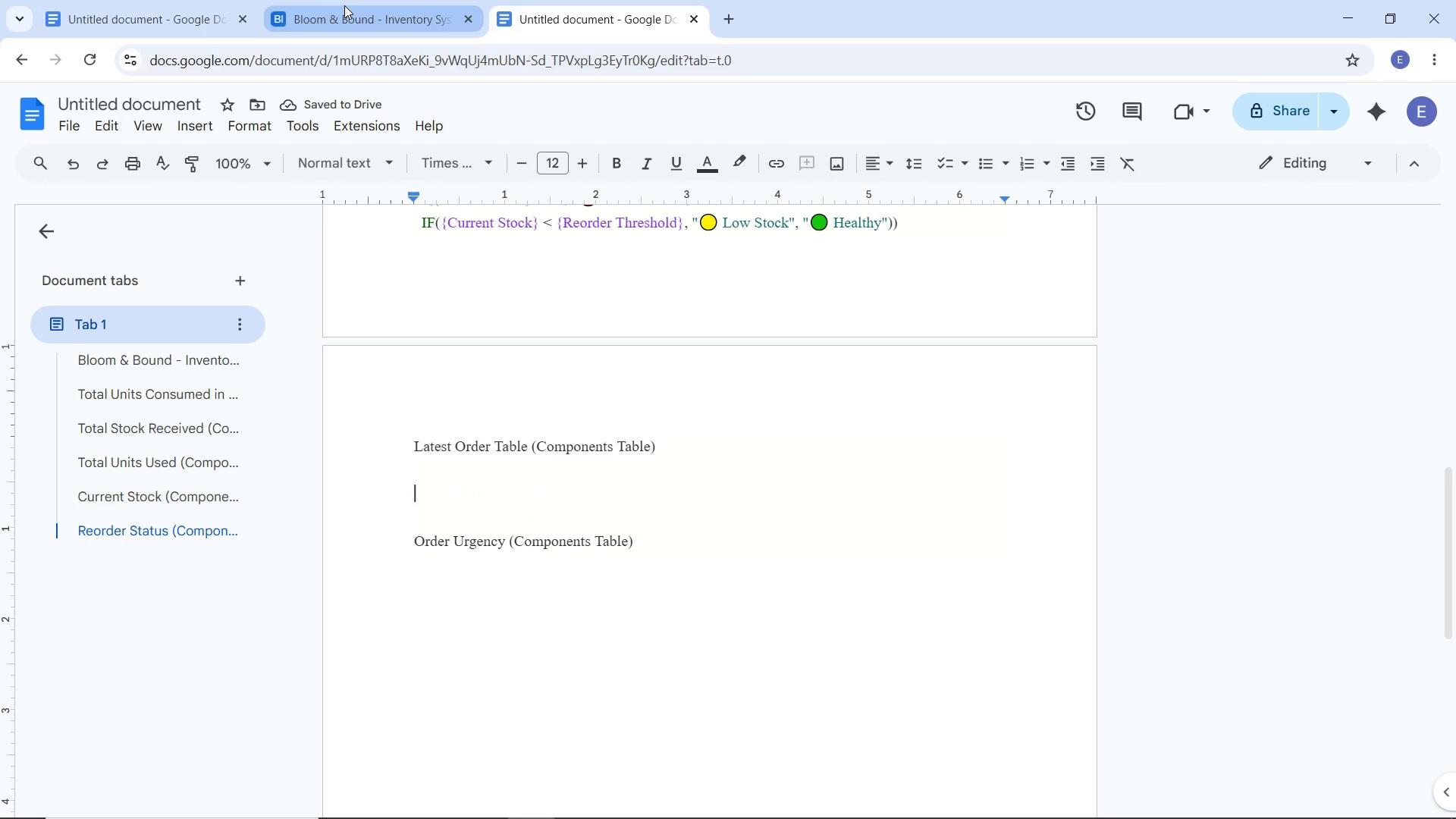 
left_click([344, 5])
 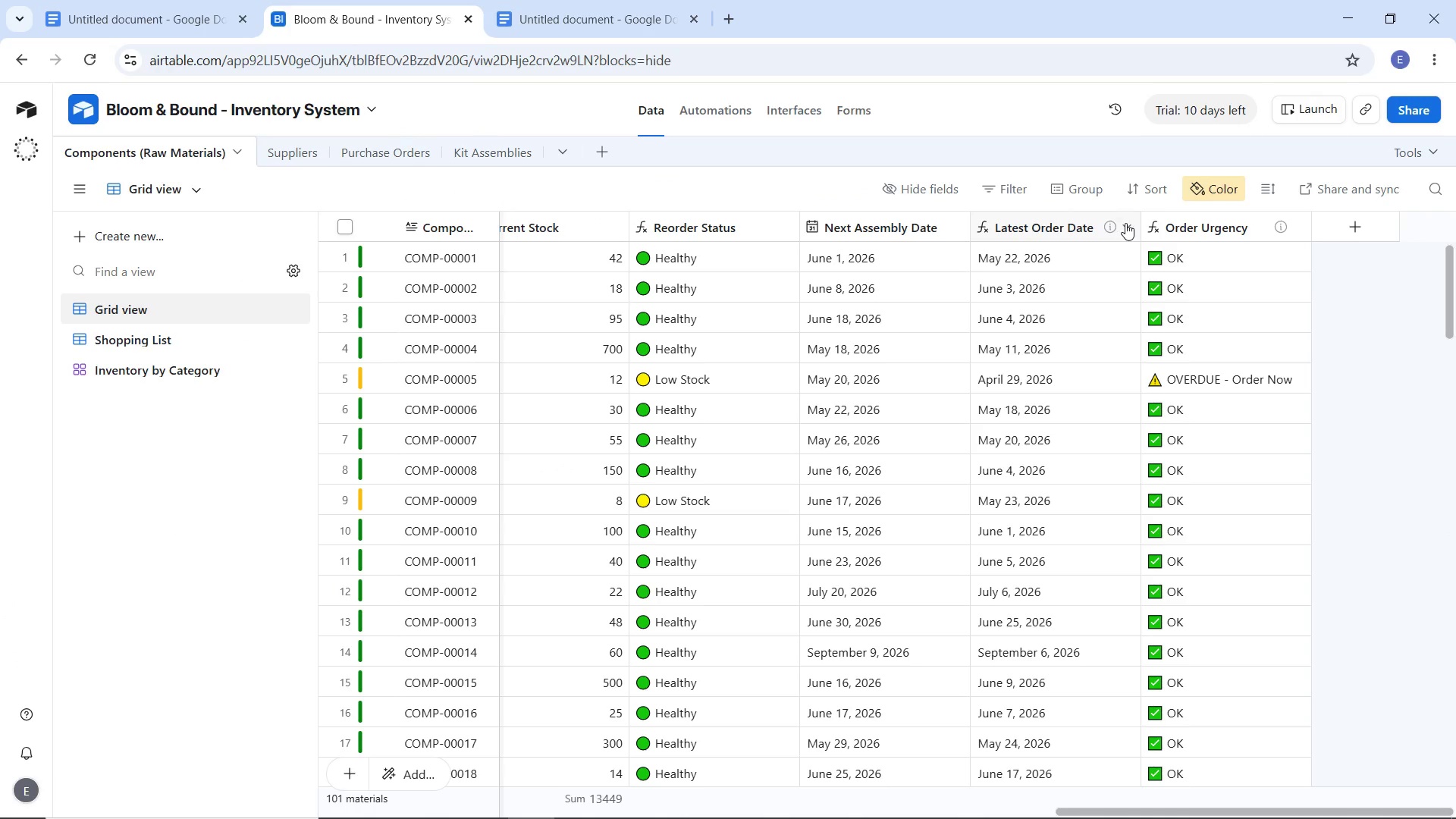 
left_click([1125, 223])
 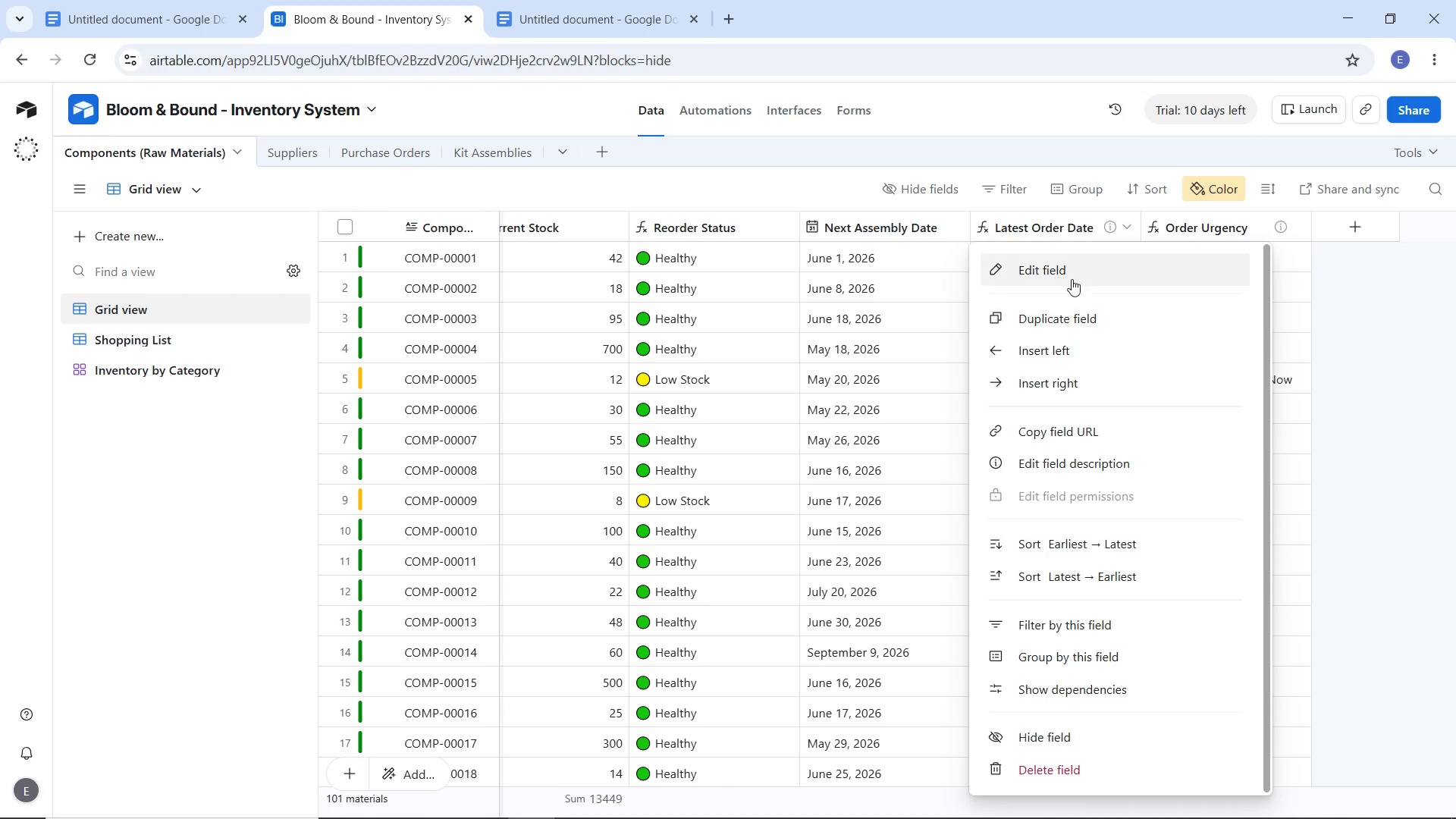 
left_click([1069, 271])
 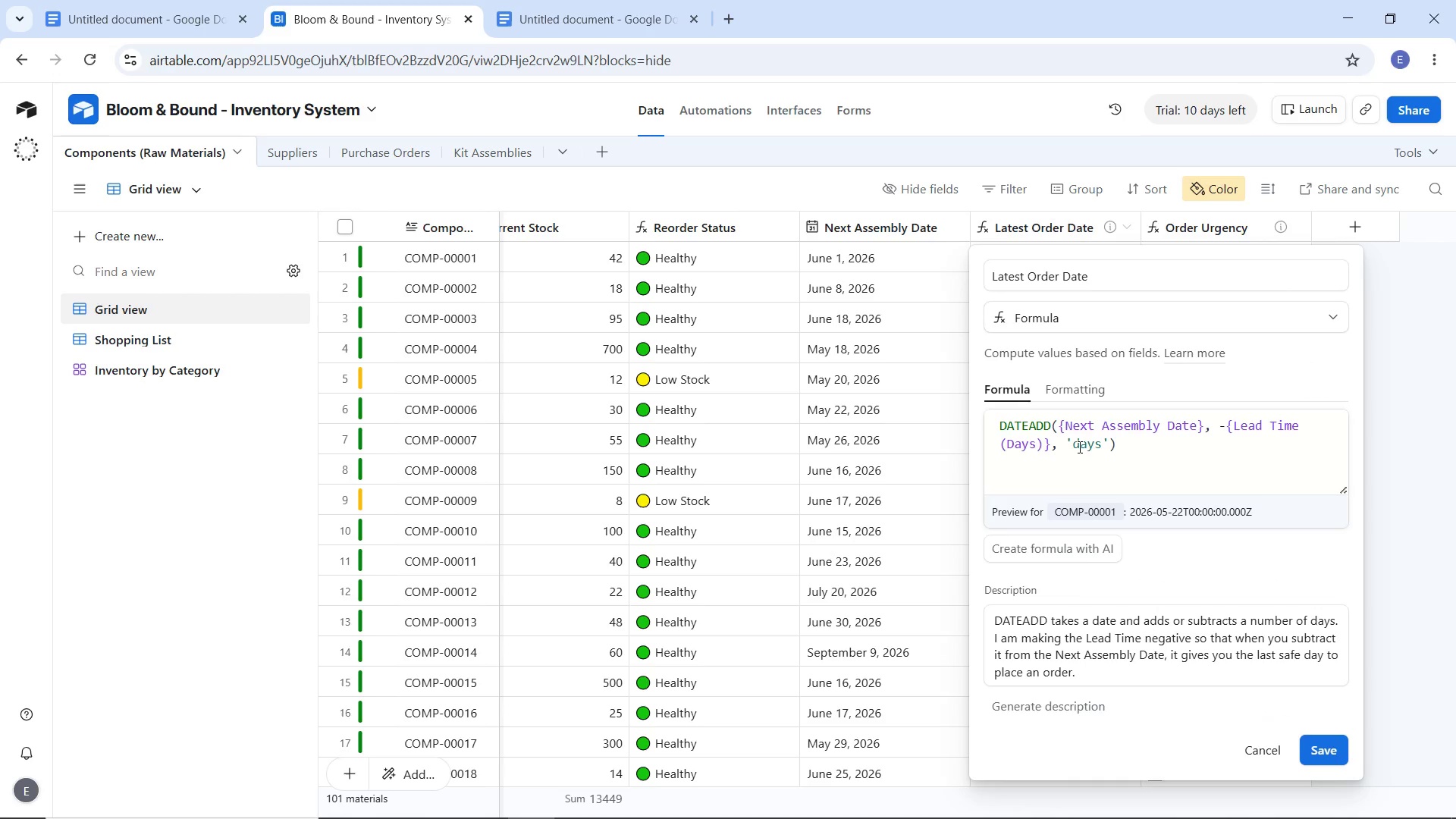 
left_click([1078, 445])
 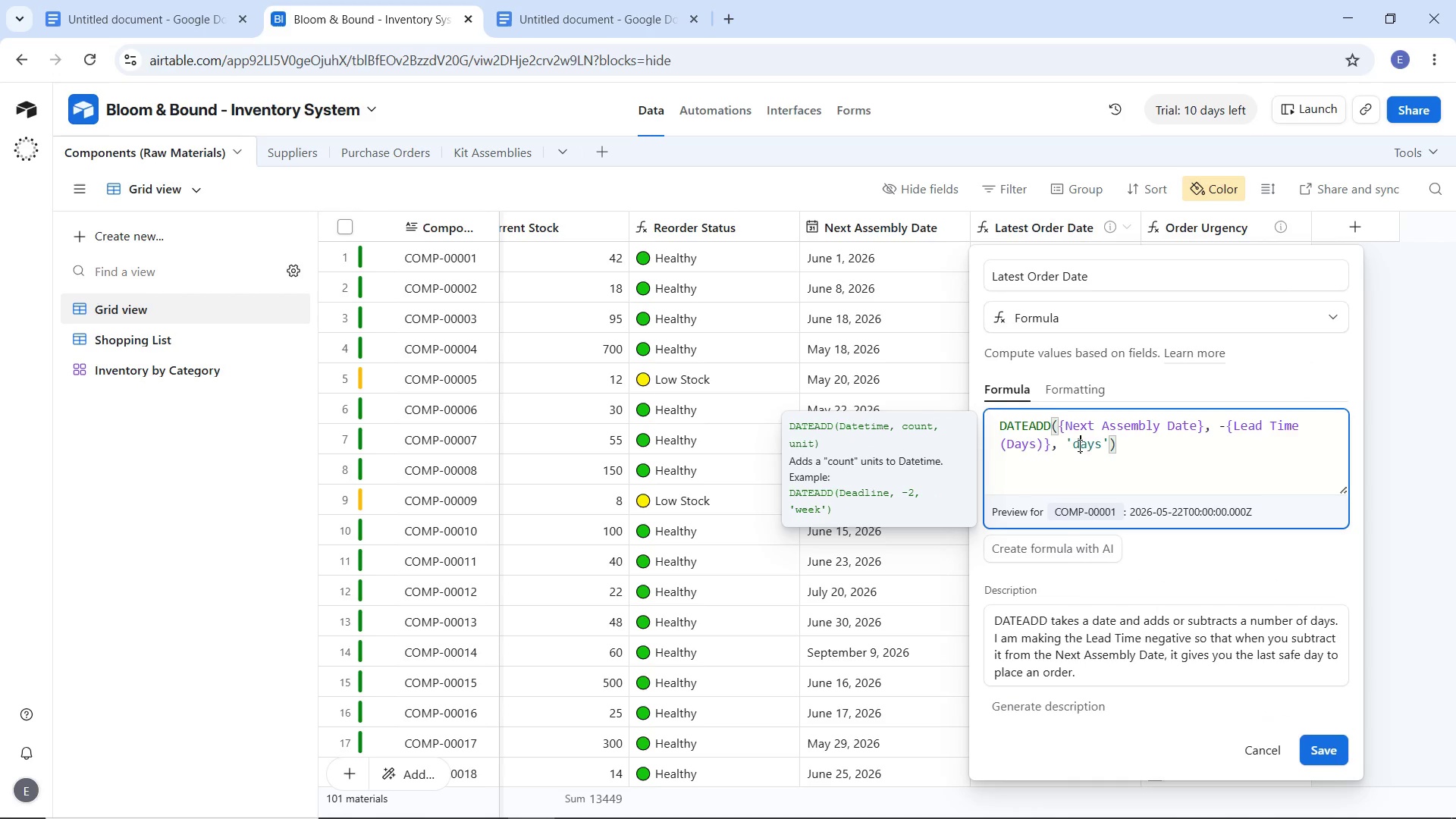 
key(Control+A)
 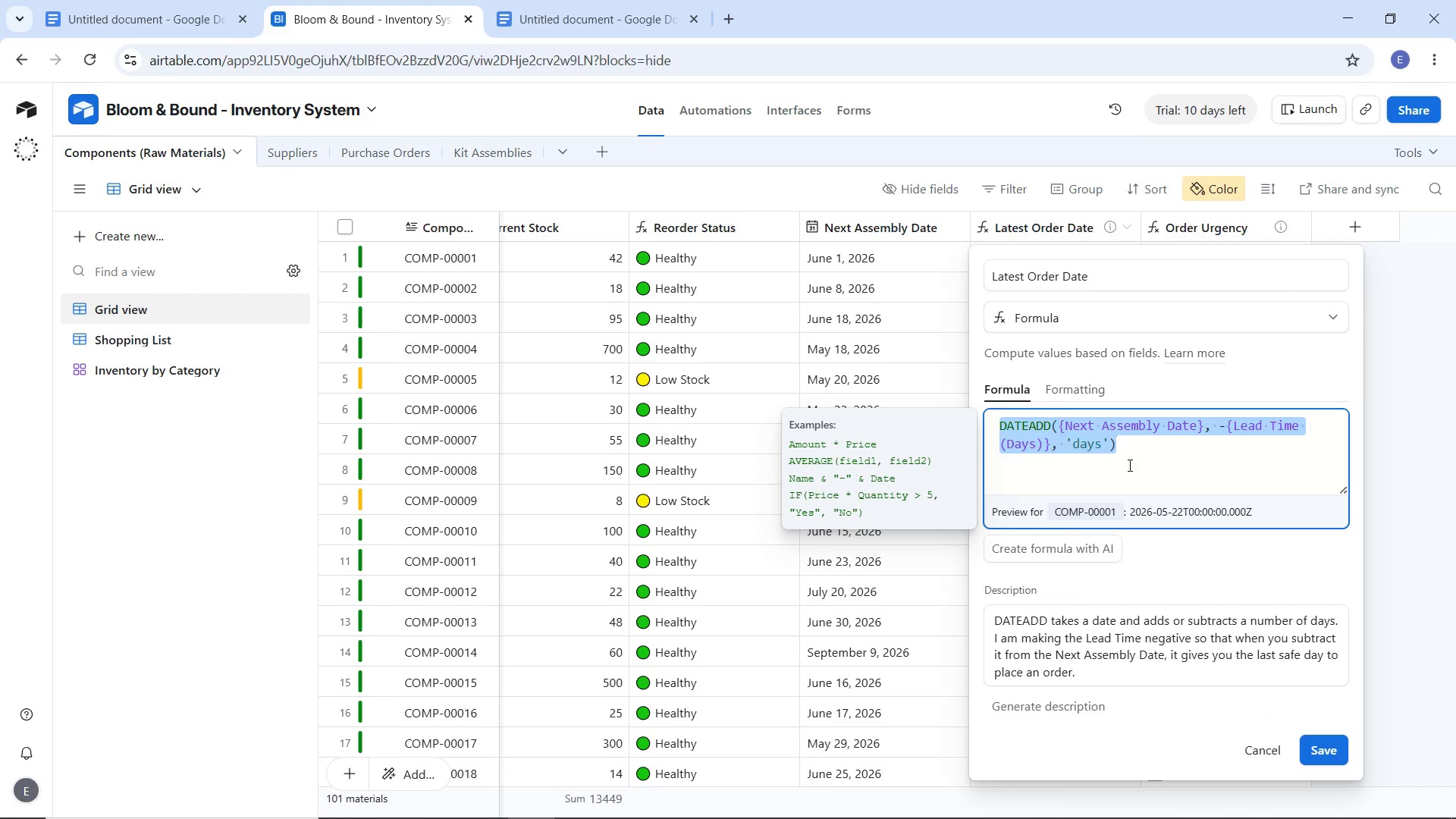 
key(Control+C)
 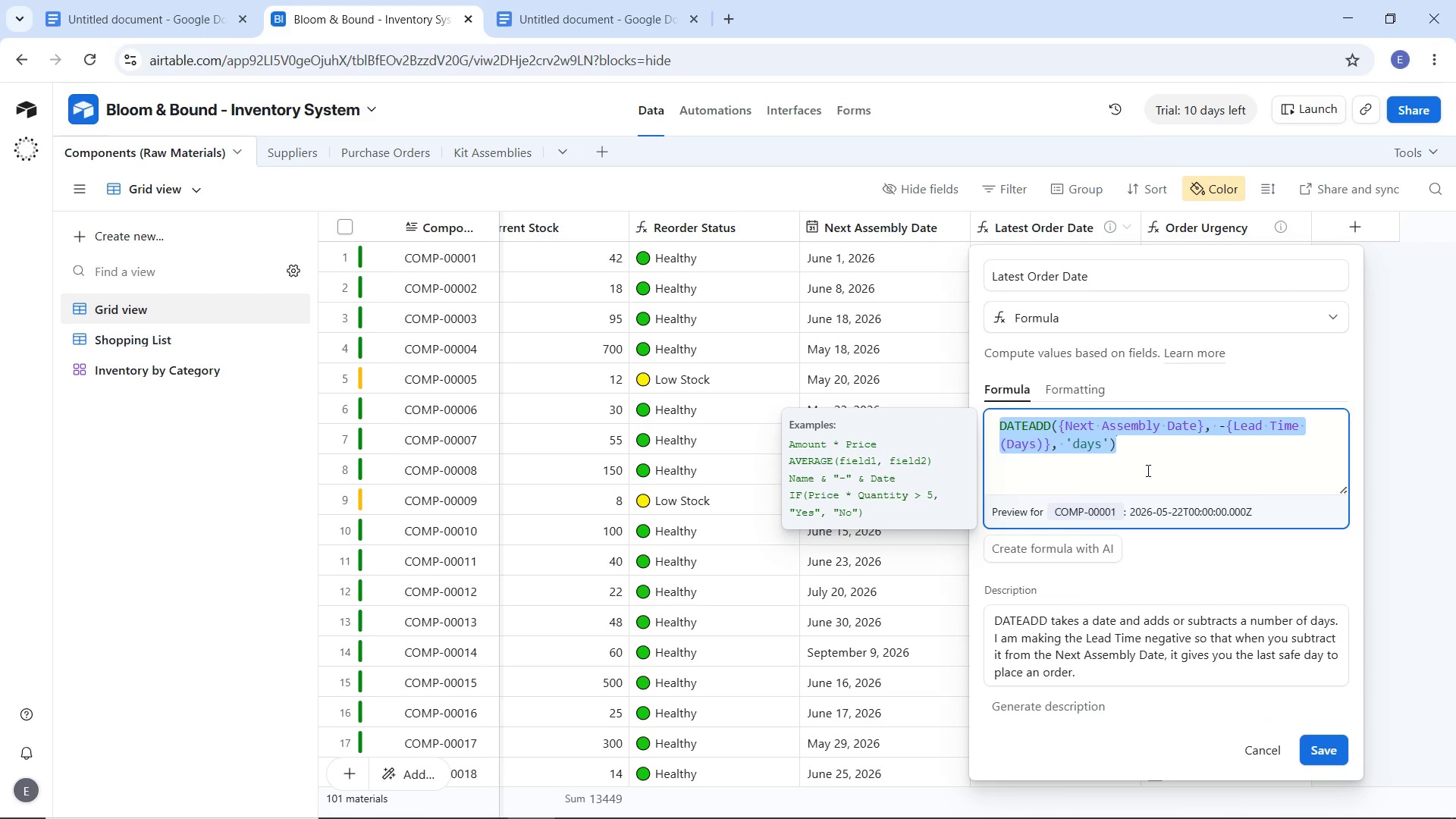 
key(Control+C)
 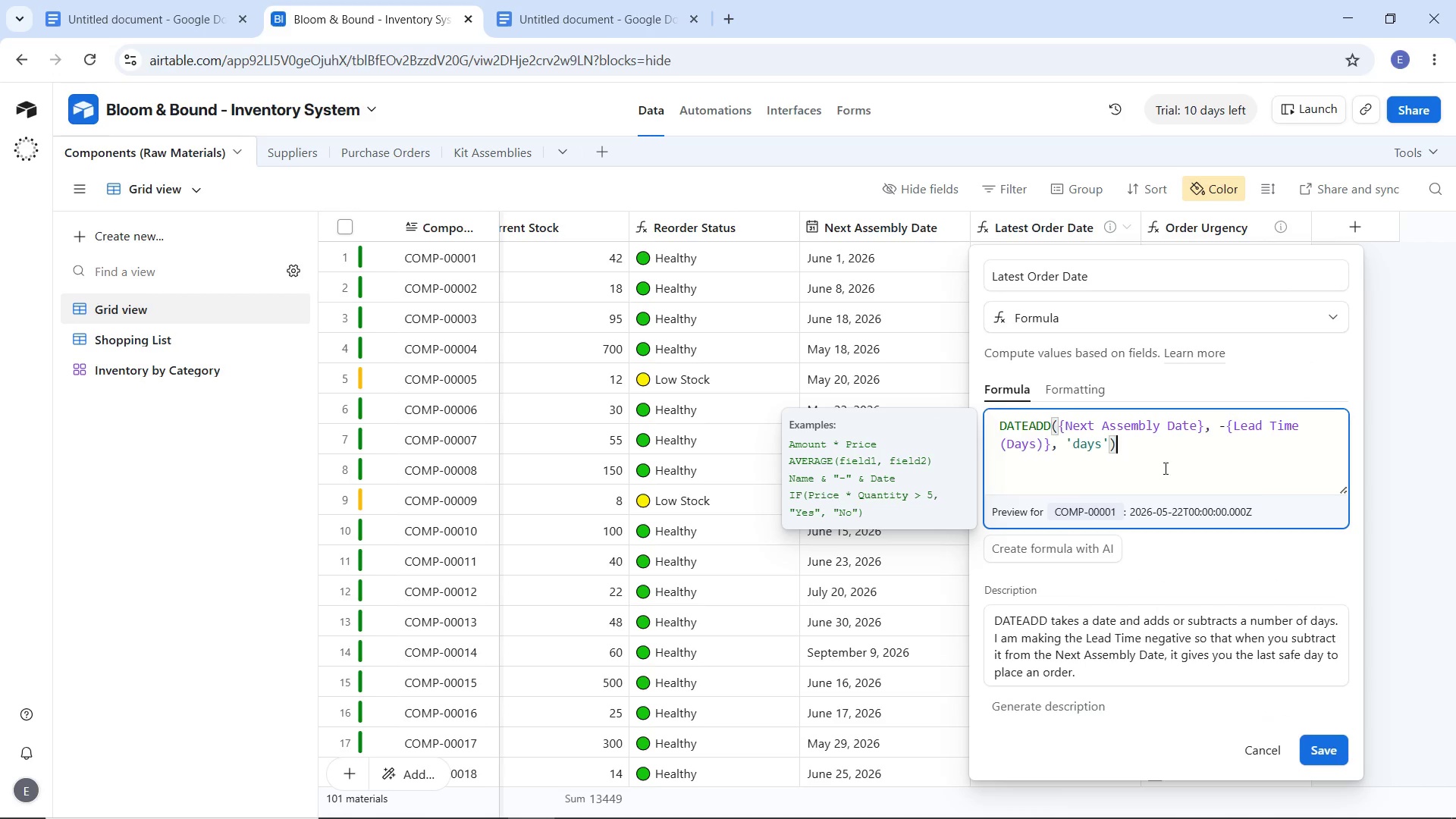 
left_click([1163, 473])
 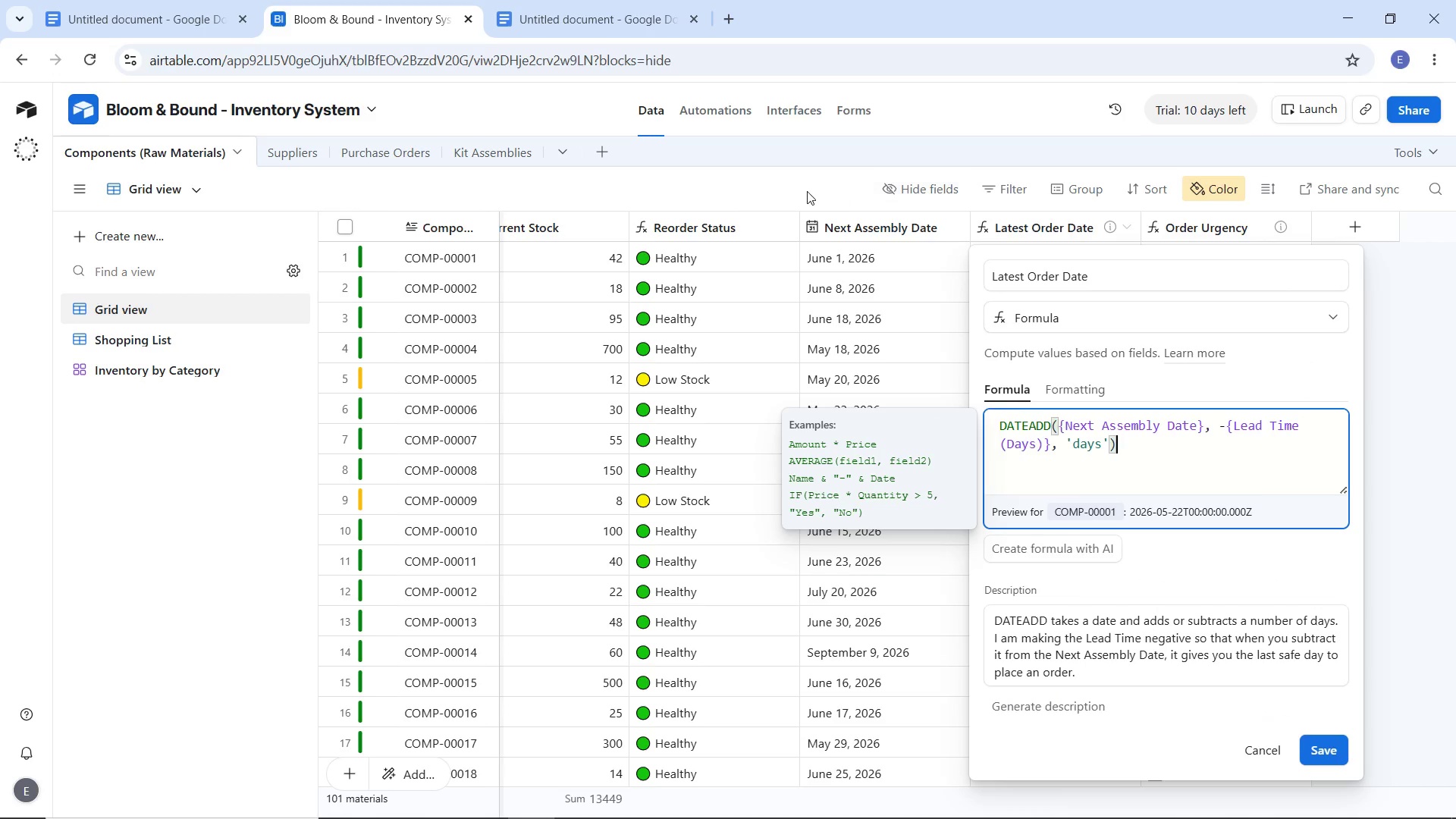 
left_click([807, 191])
 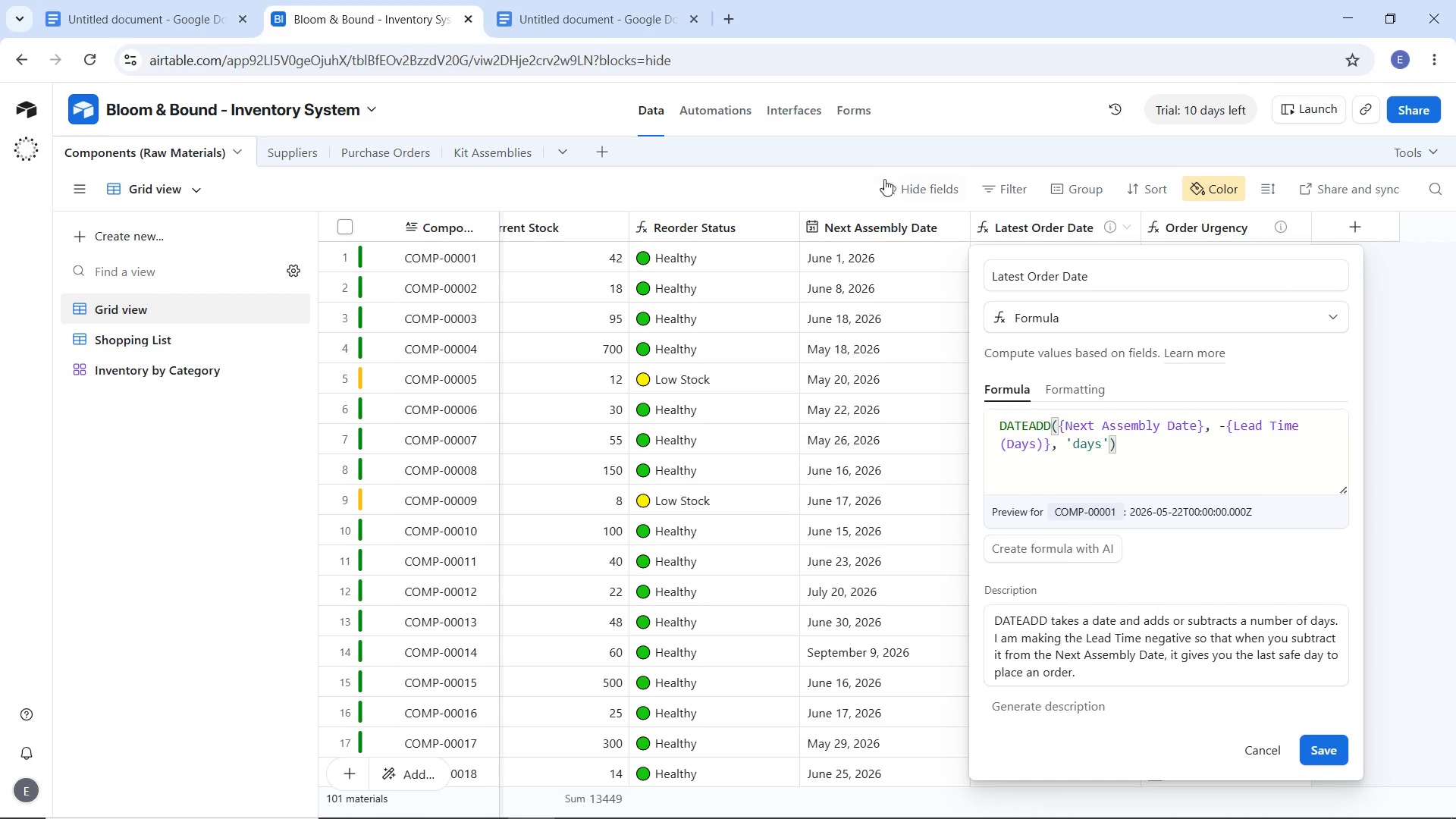 
left_click([816, 178])
 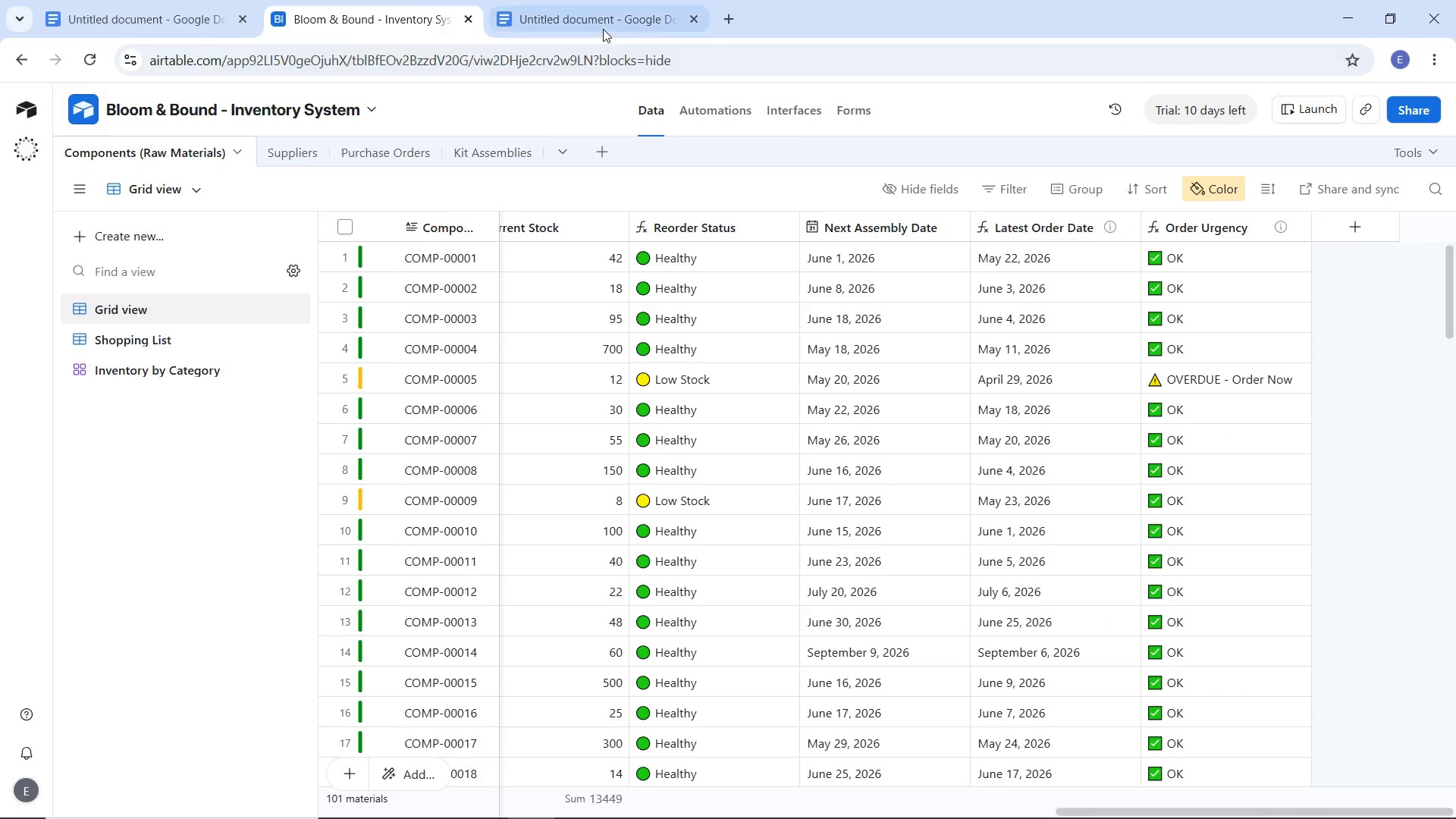 
left_click([603, 29])
 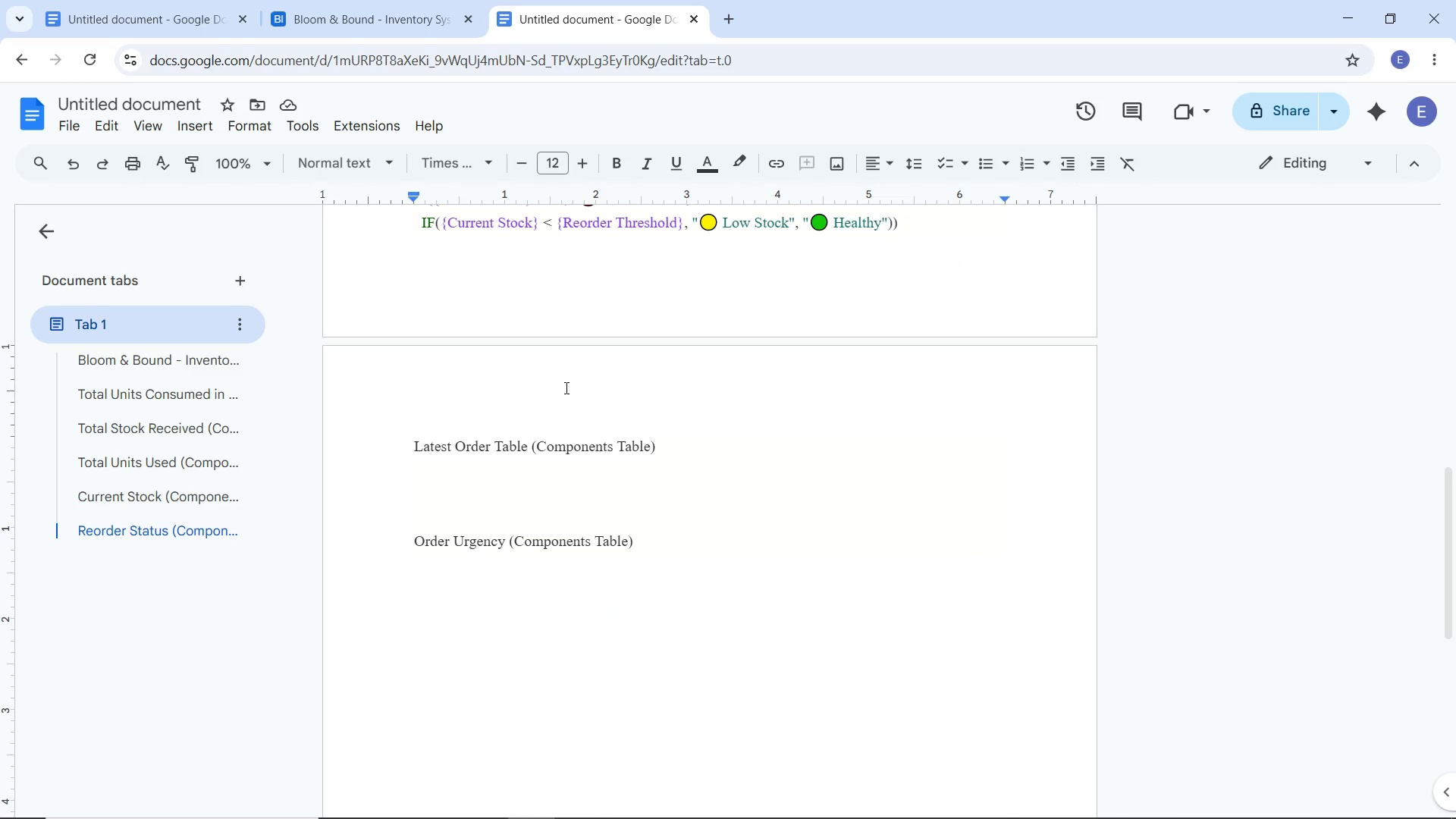 
key(Control+V)
 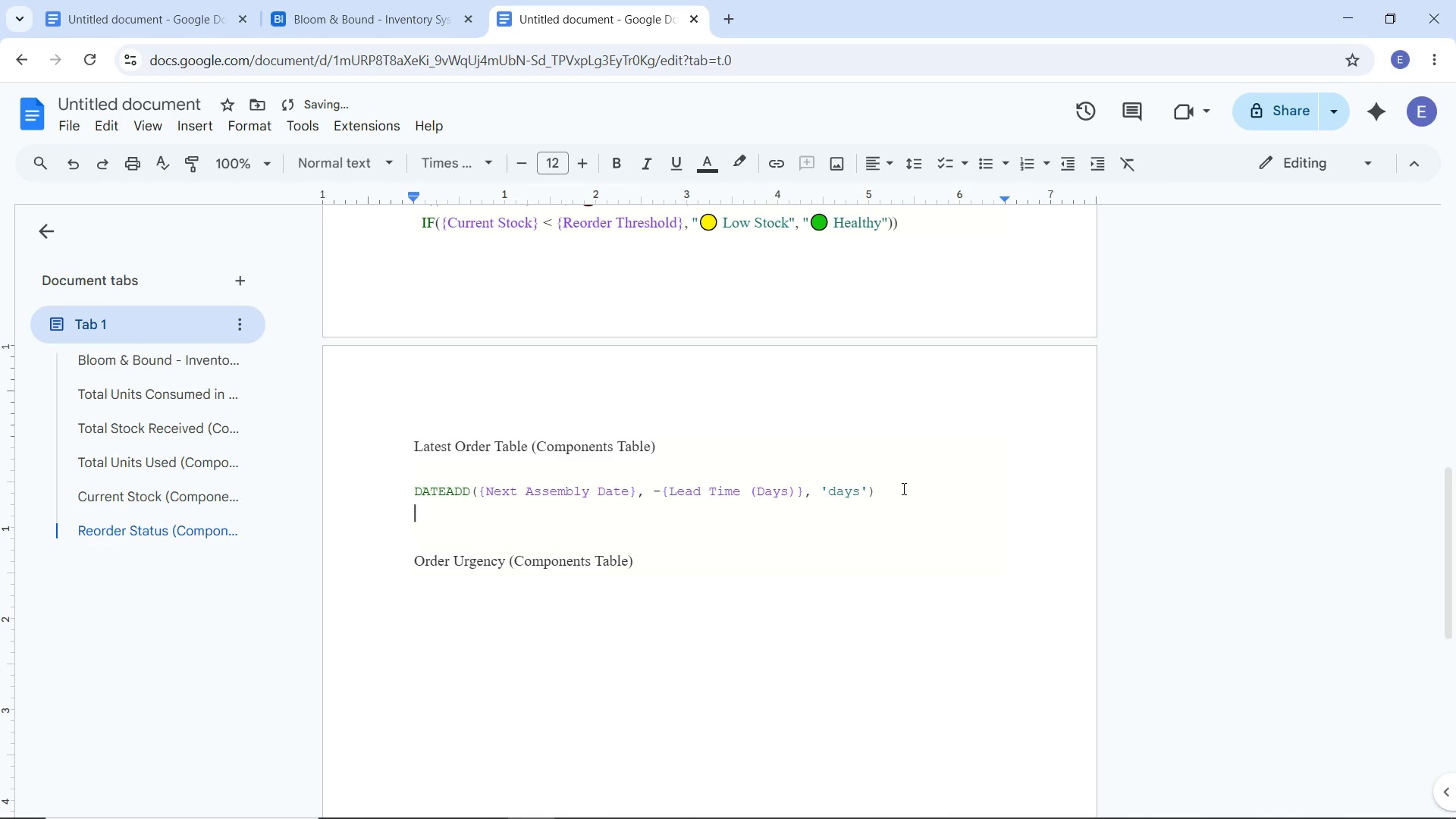 
left_click_drag(start_coordinate=[900, 490], to_coordinate=[396, 498])
 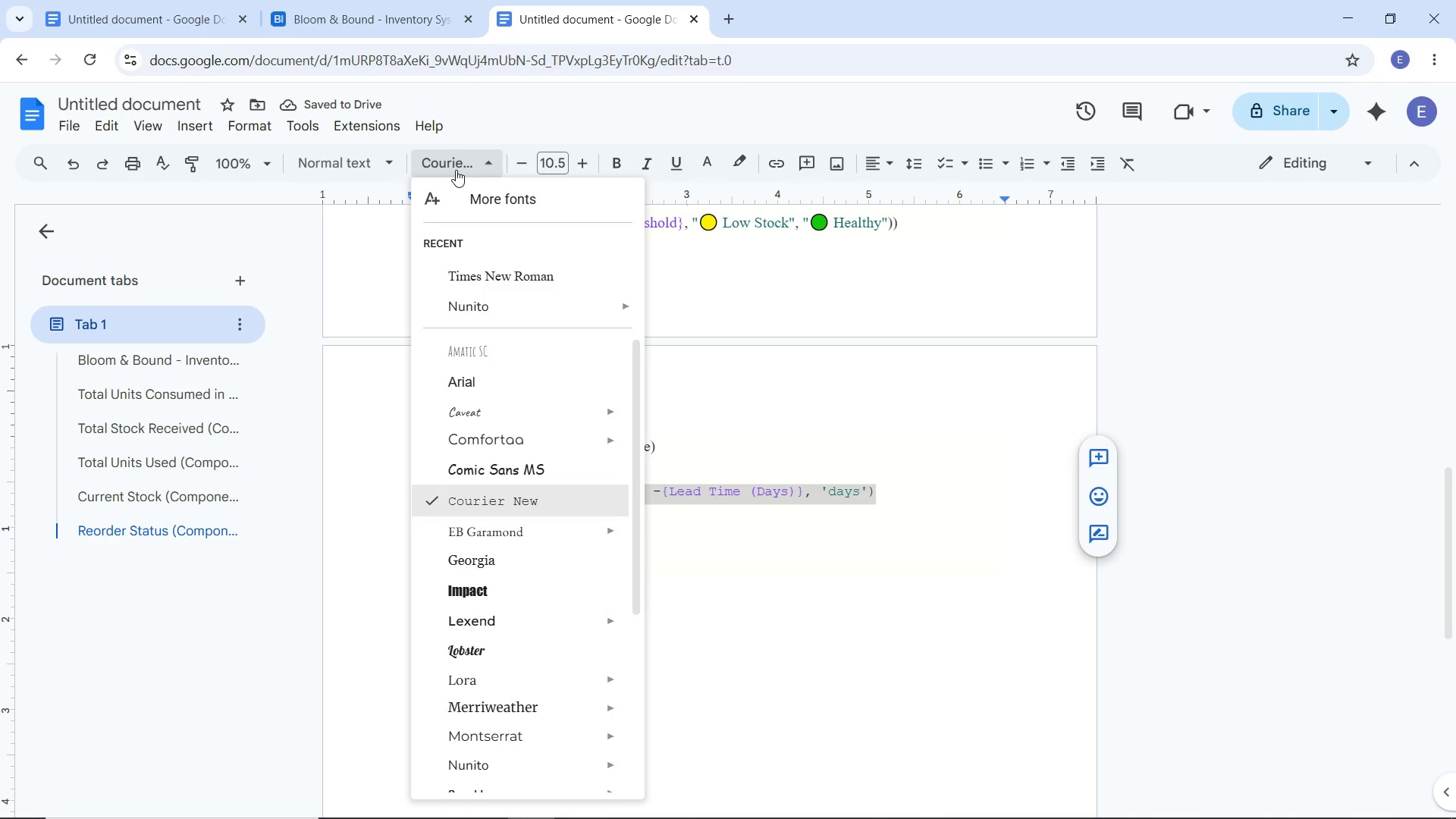 
left_click([456, 170])
 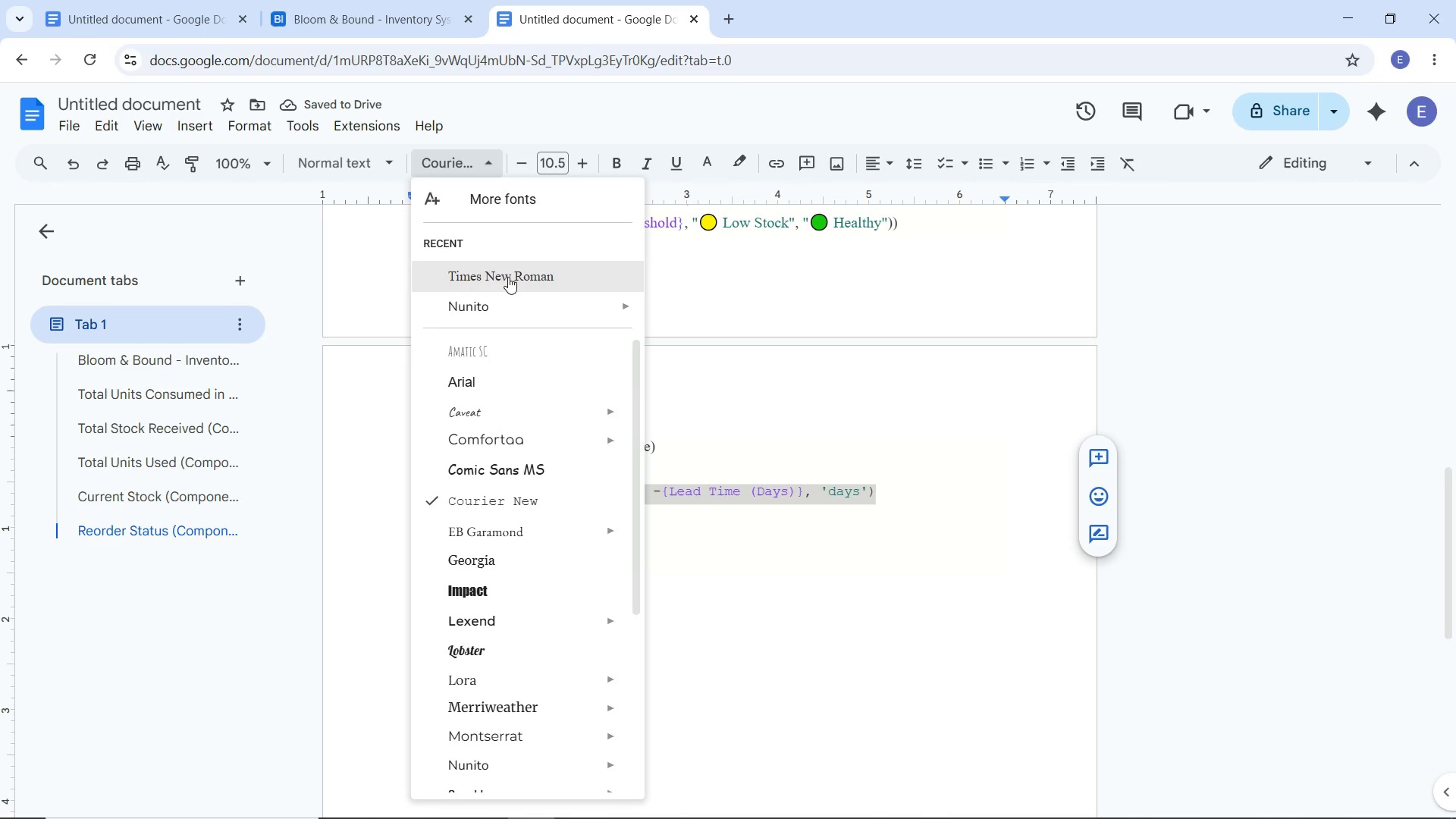 
left_click([508, 277])
 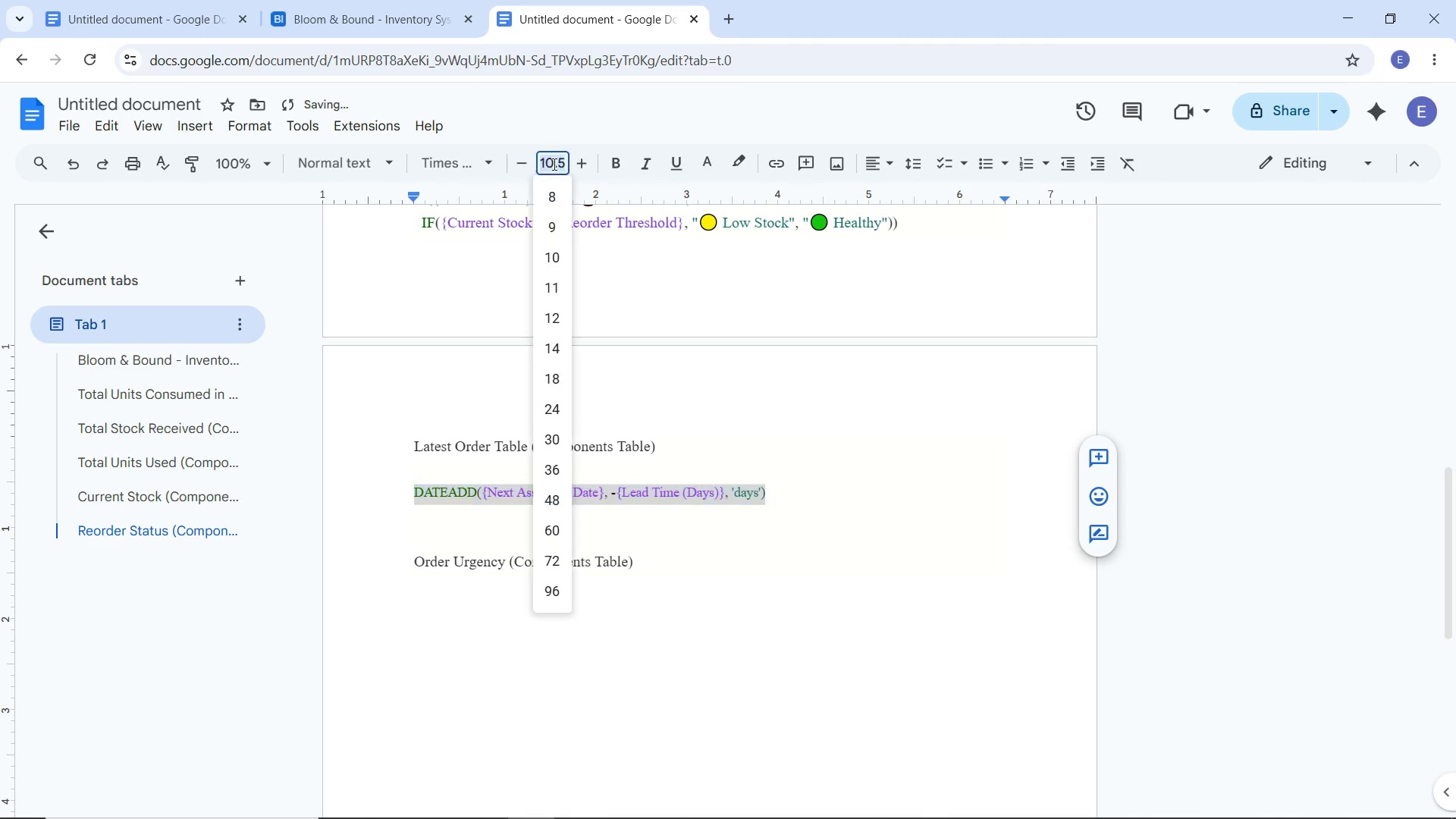 
left_click([553, 164])
 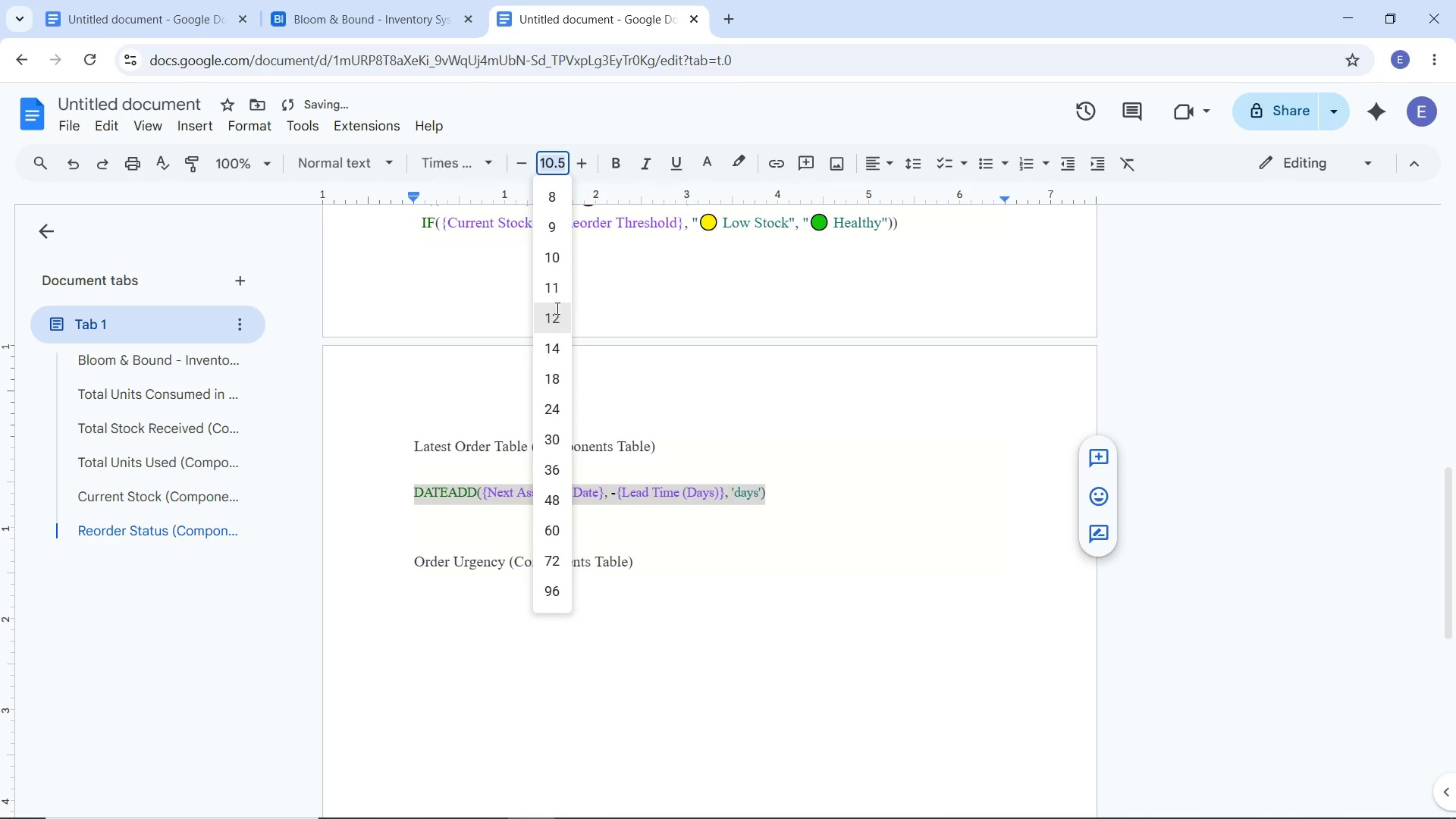 
left_click([554, 309])
 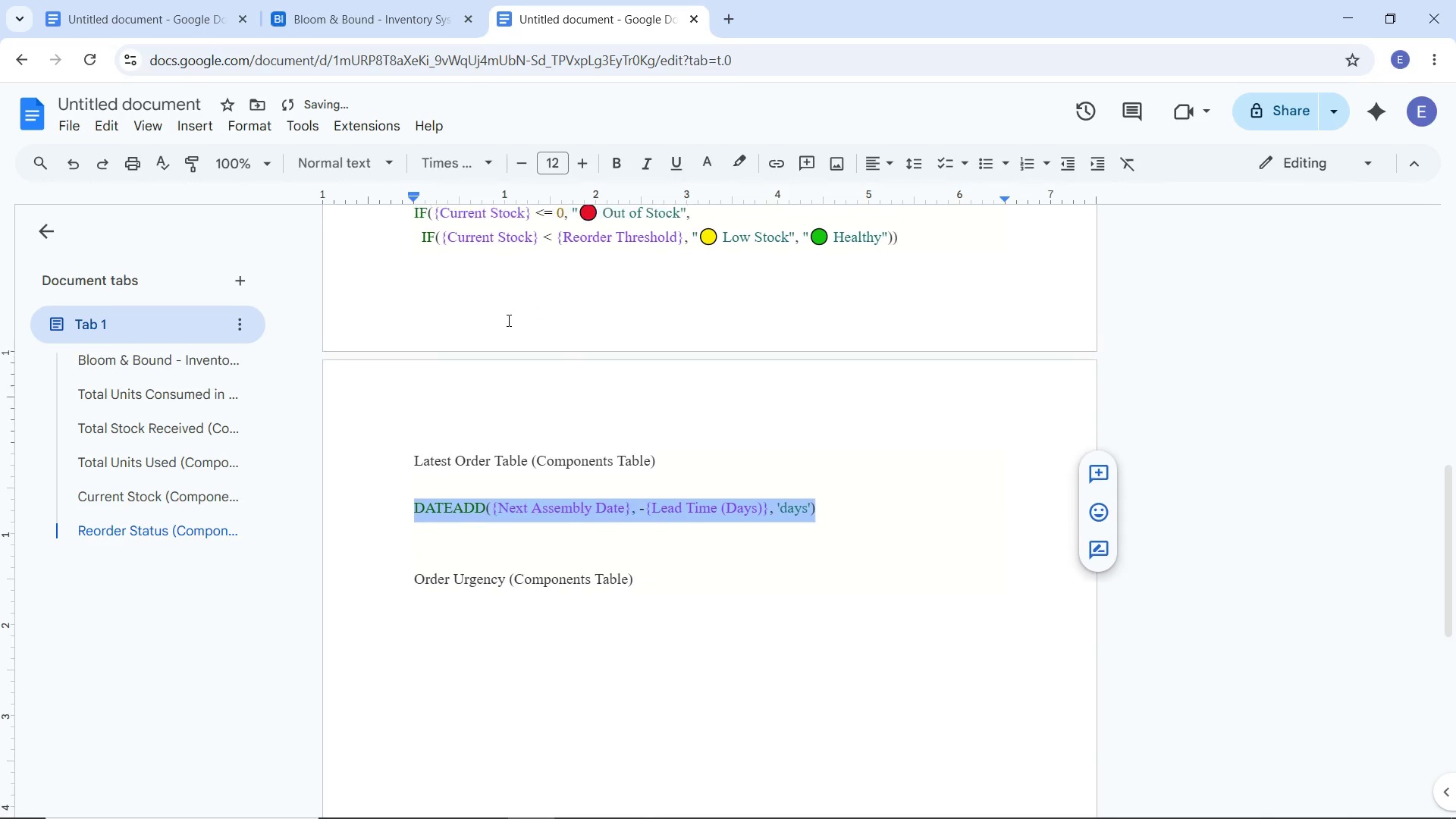 
scroll: coordinate [507, 320], scroll_direction: up, amount: 2.0
 